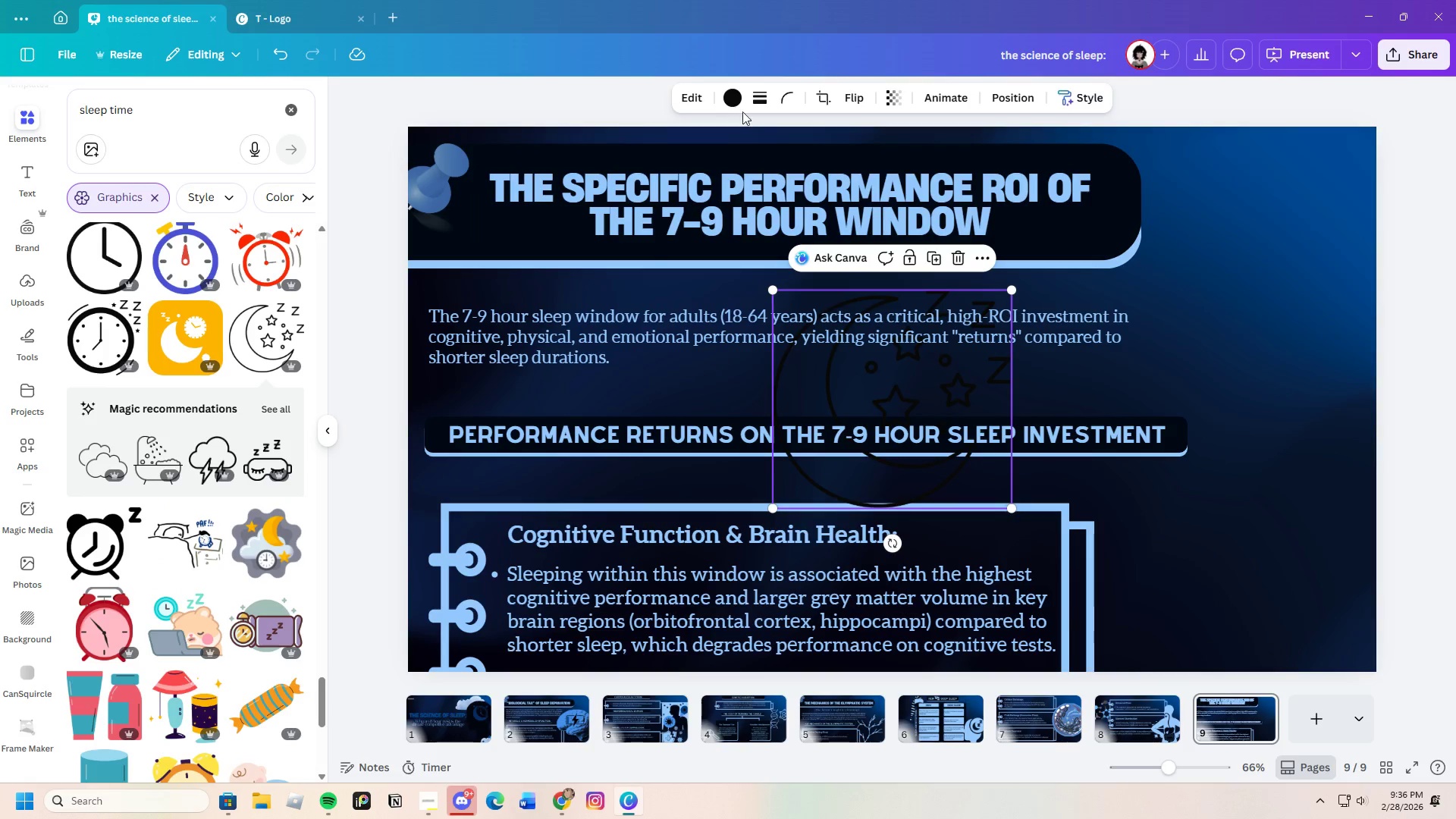 
left_click([731, 104])
 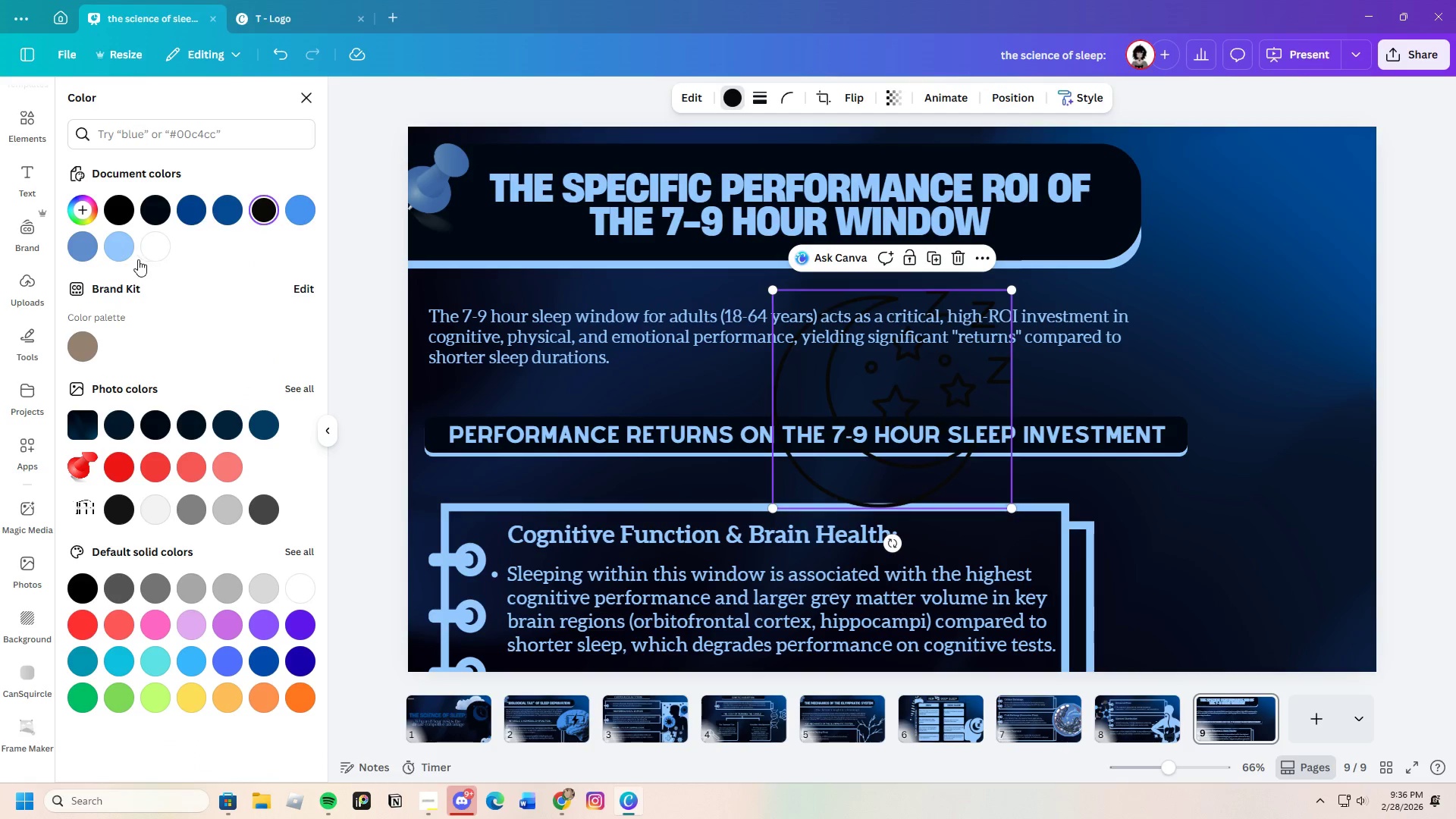 
left_click([124, 254])
 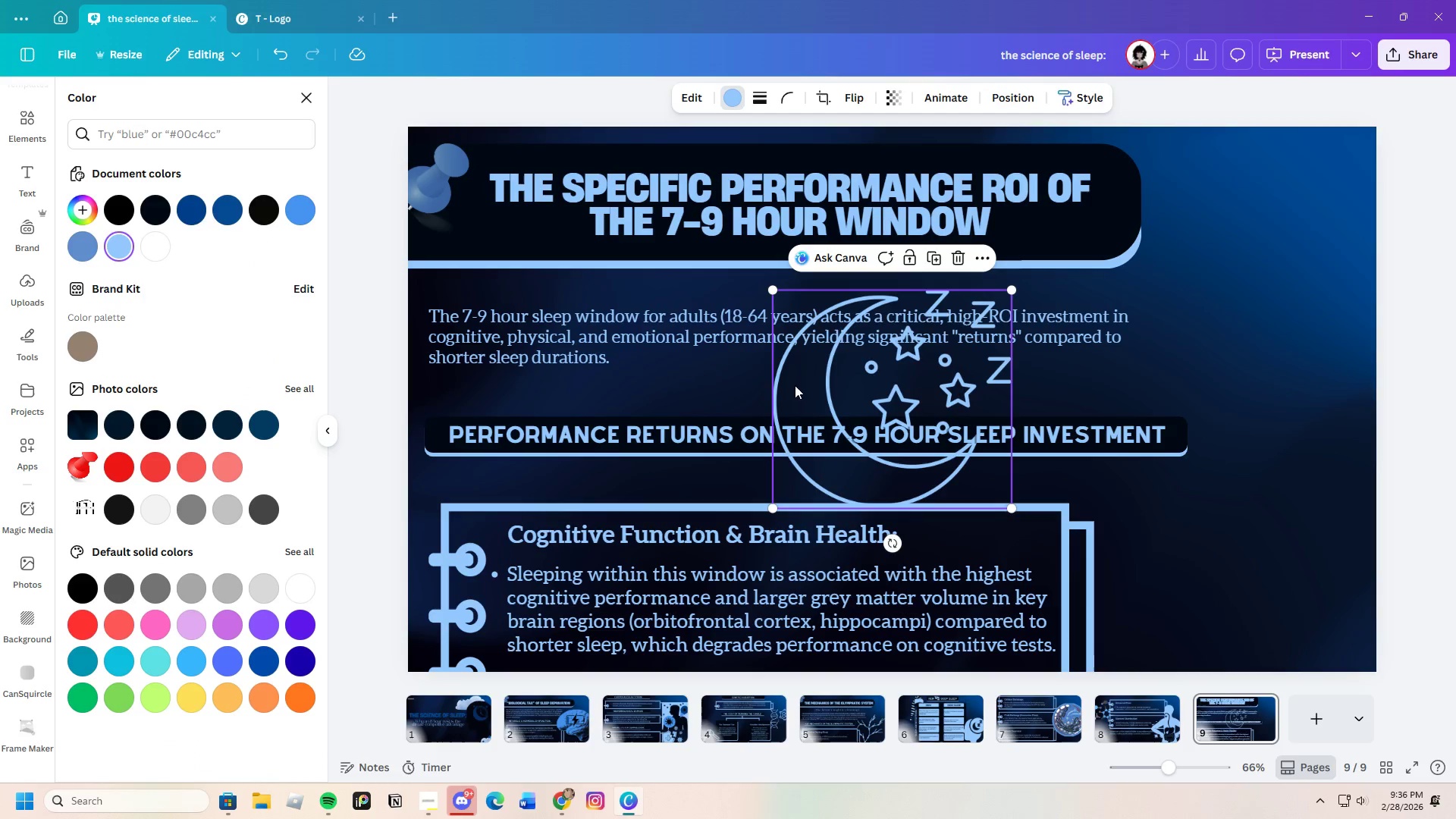 
left_click_drag(start_coordinate=[799, 384], to_coordinate=[1102, 495])
 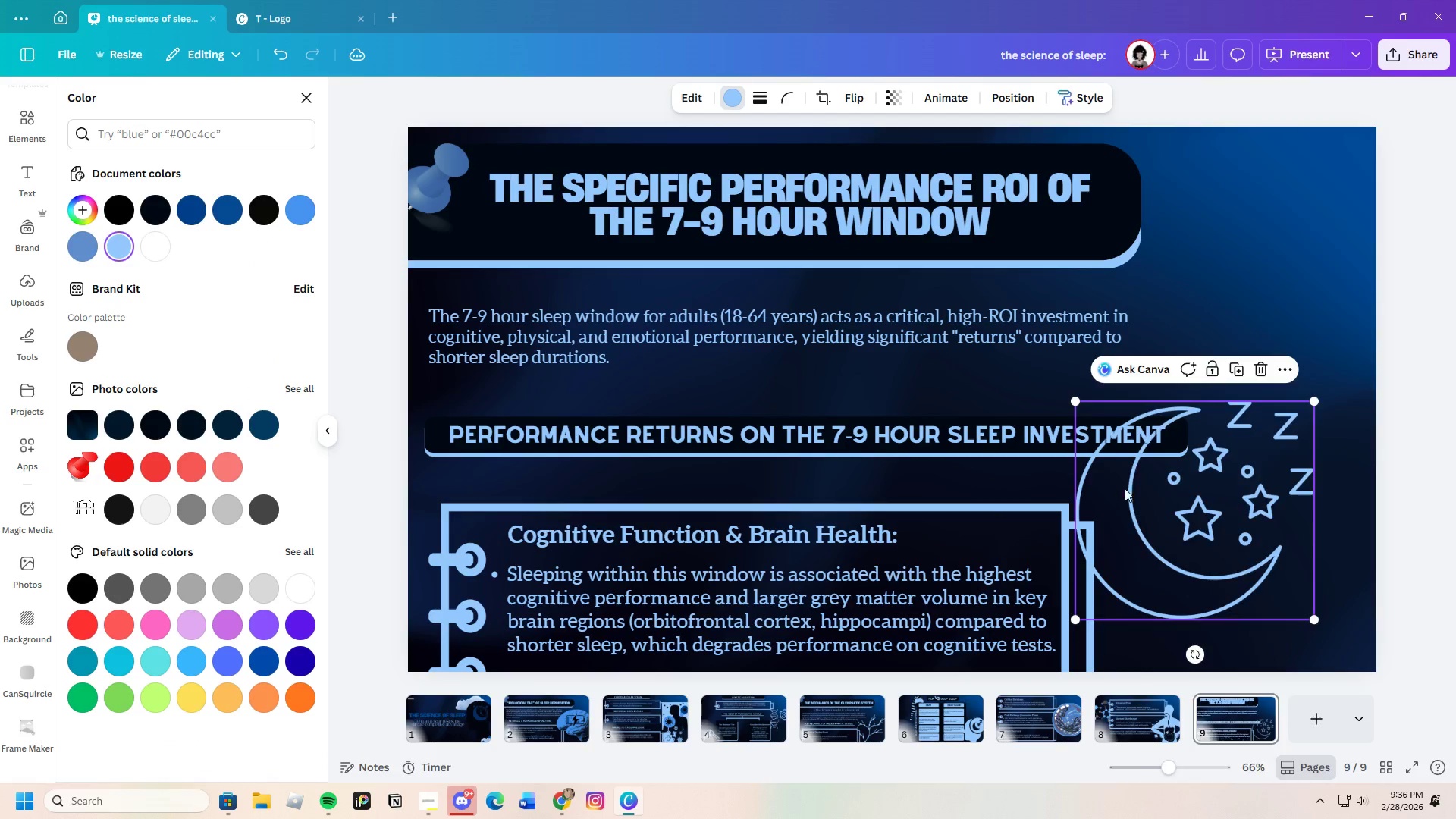 
right_click([1125, 488])
 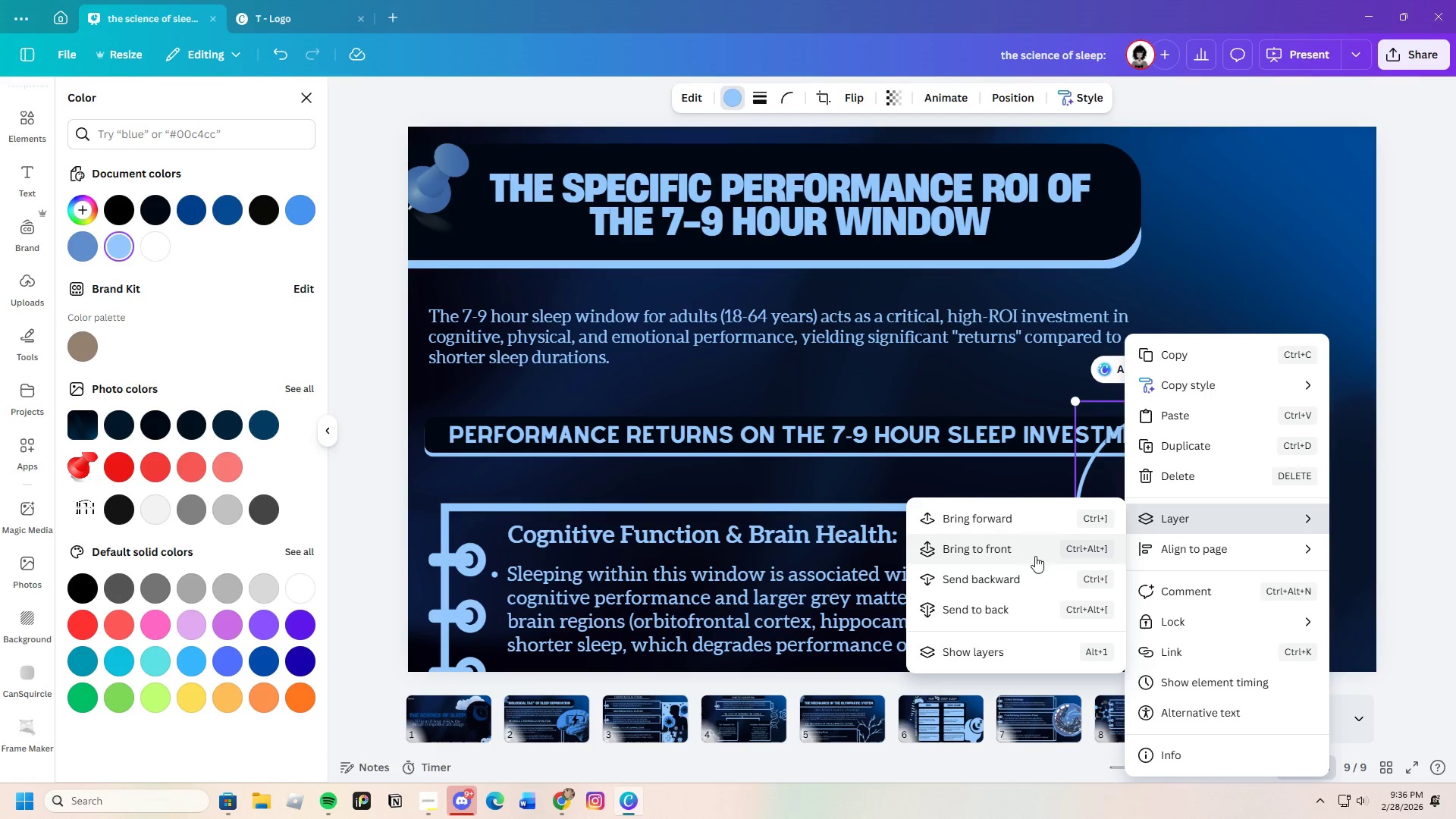 
left_click([1006, 581])
 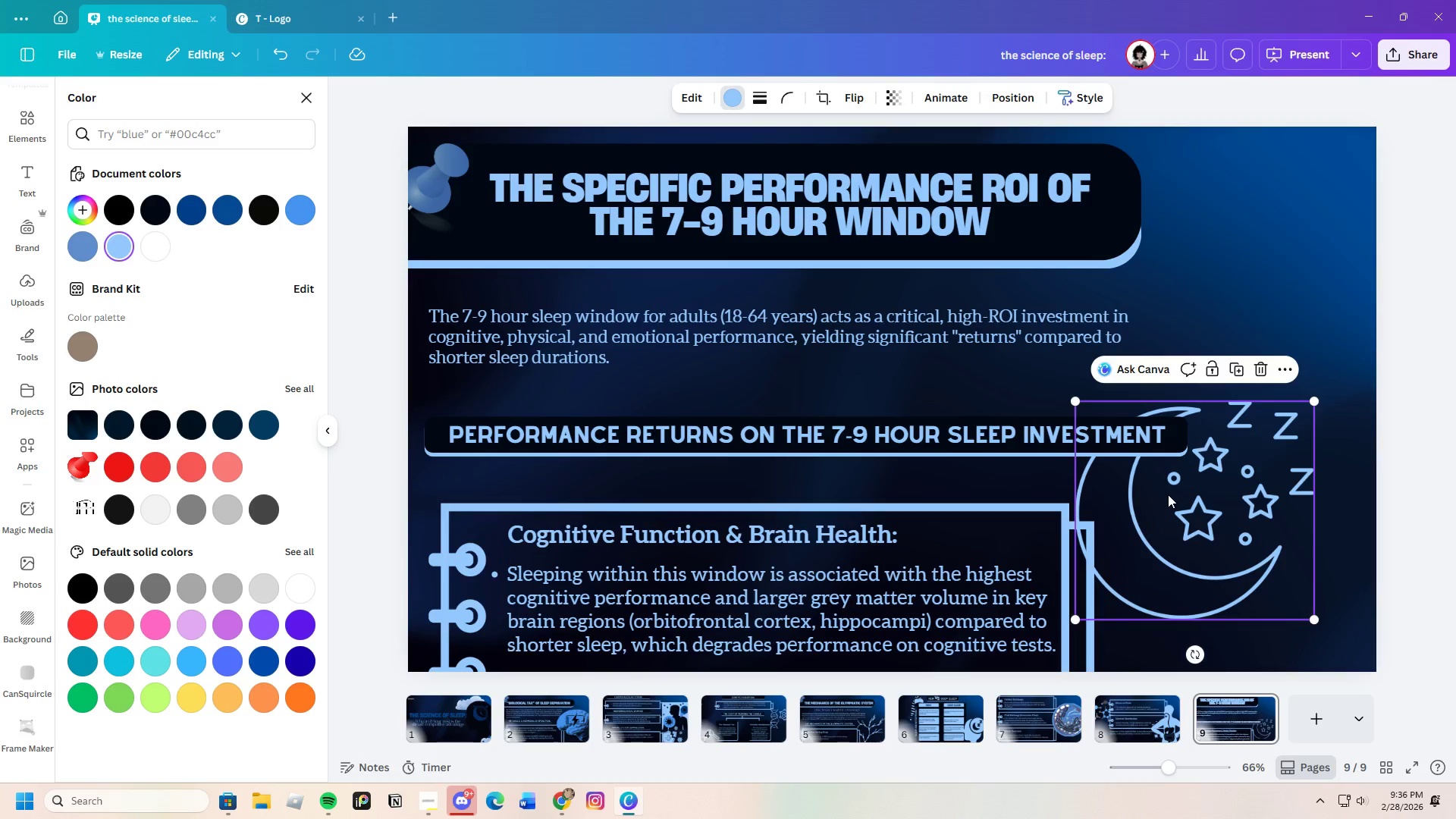 
left_click_drag(start_coordinate=[1168, 494], to_coordinate=[1175, 489])
 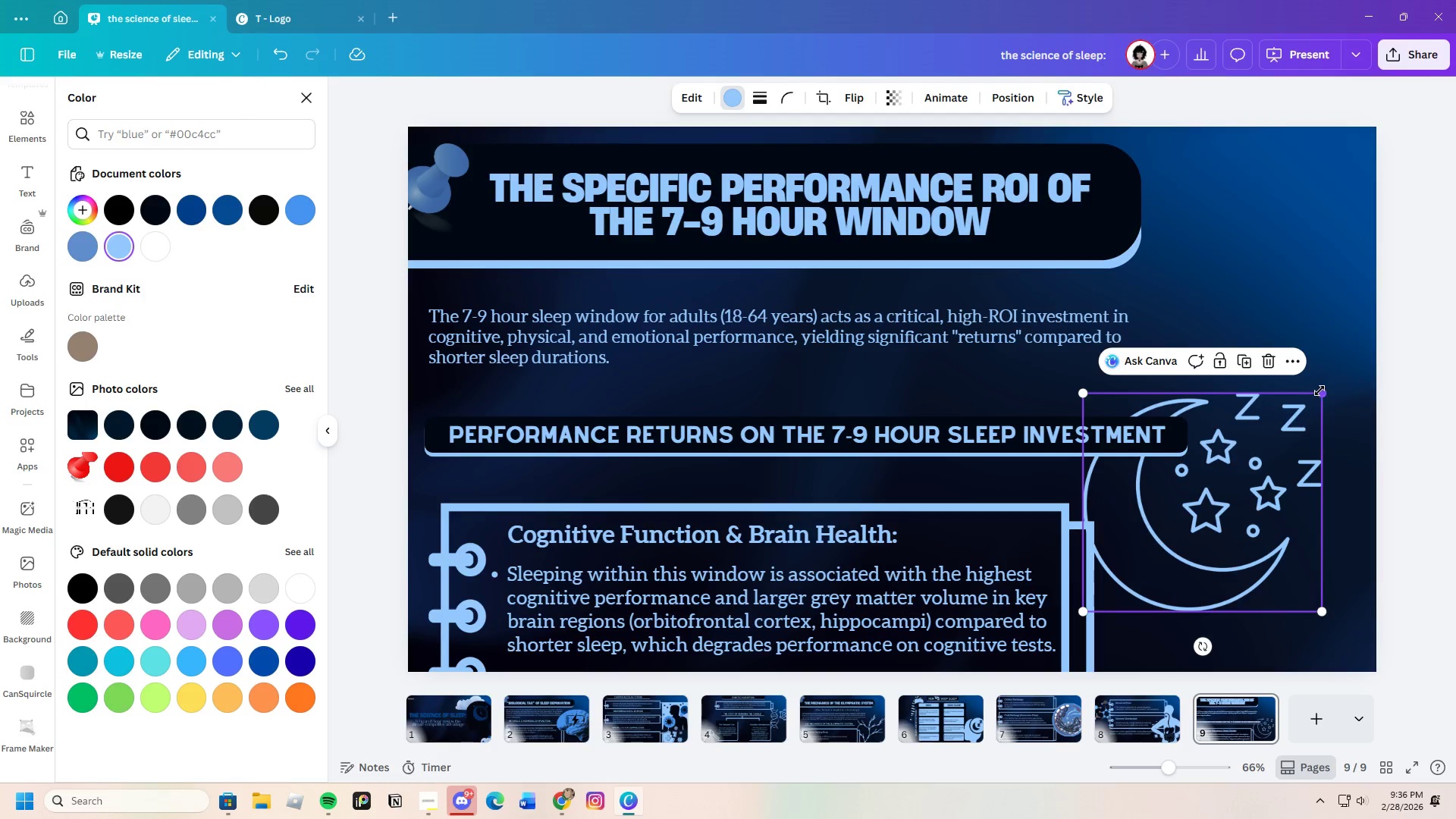 
left_click_drag(start_coordinate=[1323, 391], to_coordinate=[1386, 364])
 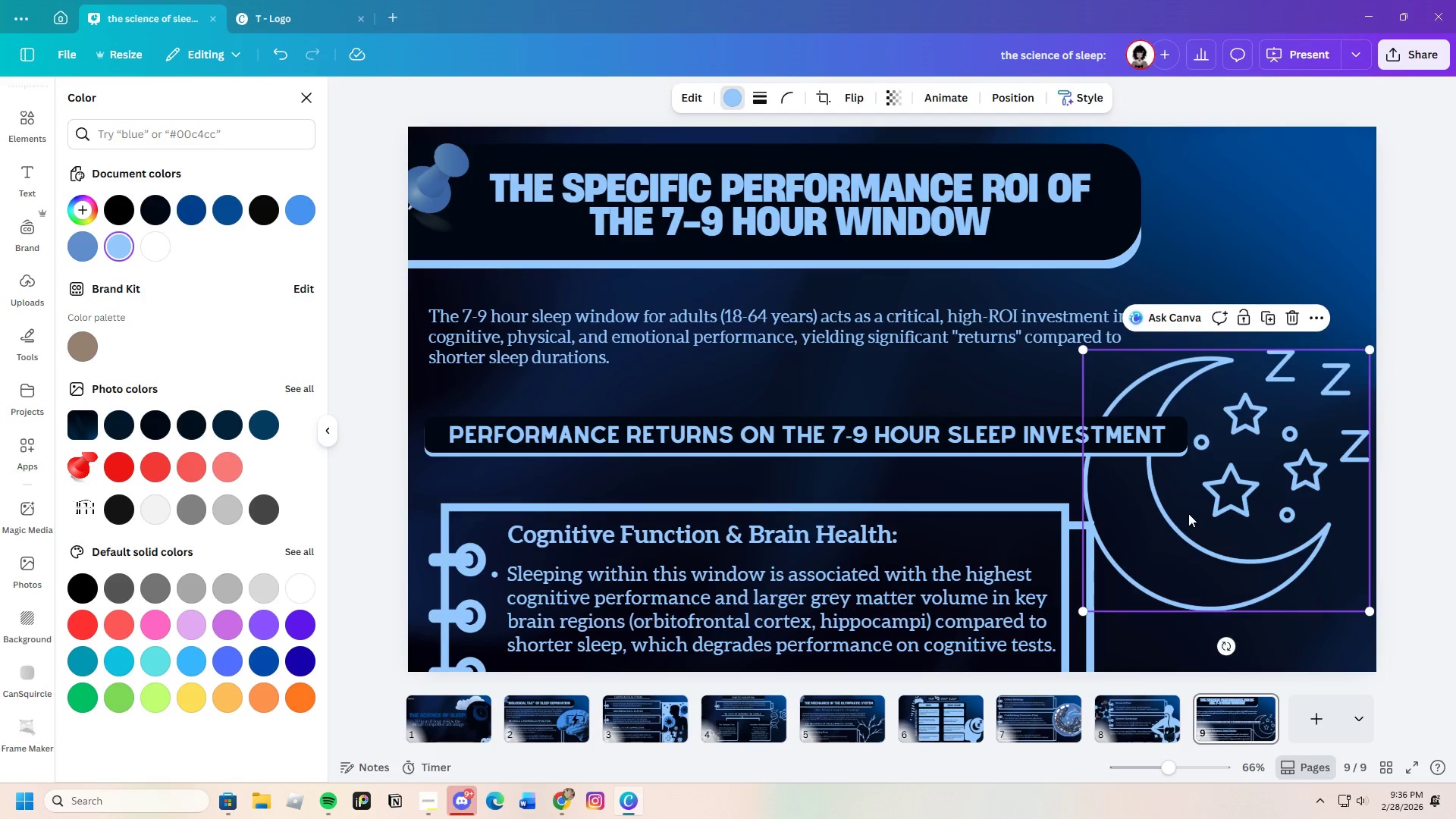 
left_click_drag(start_coordinate=[1181, 513], to_coordinate=[1161, 523])
 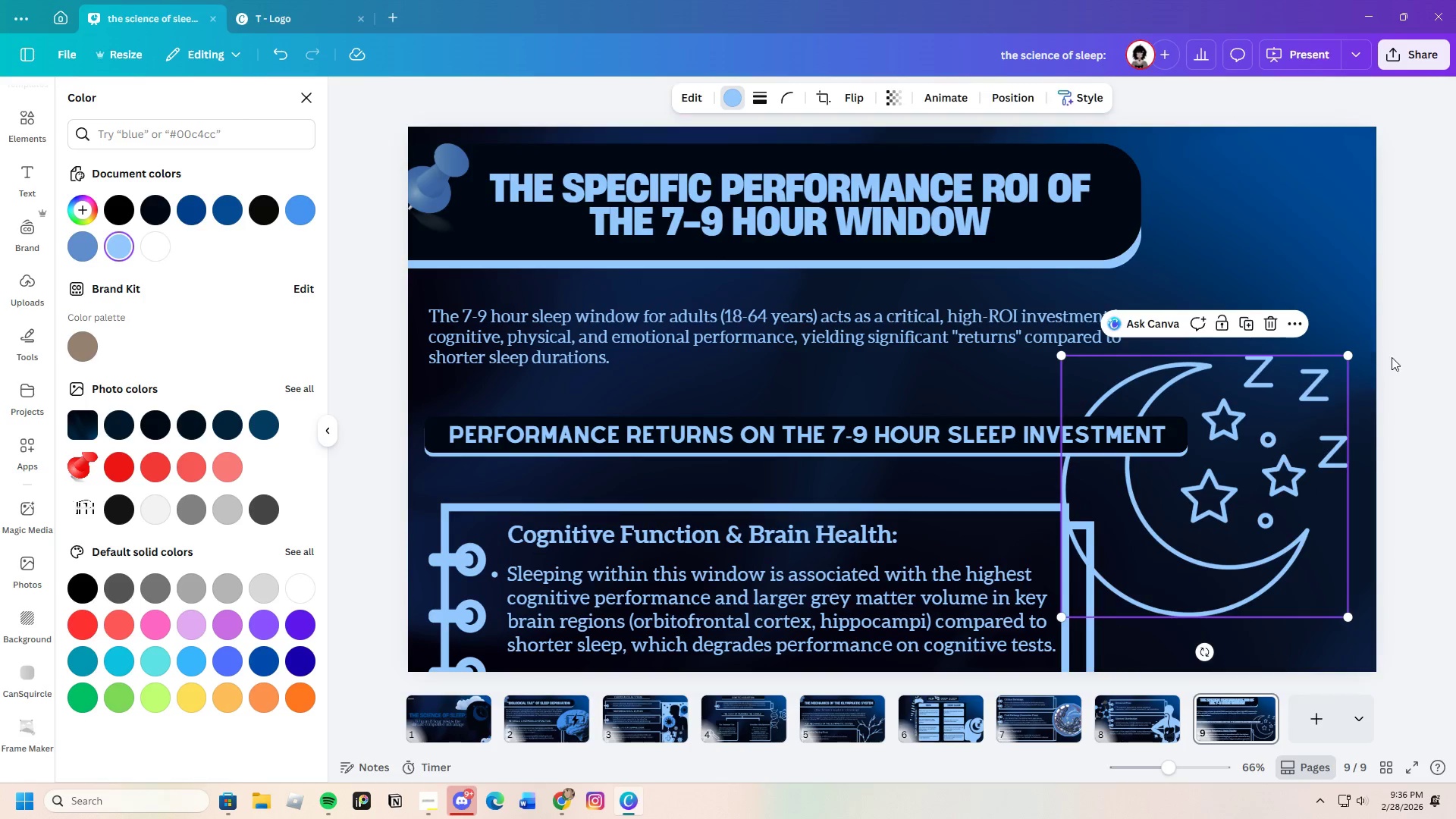 
left_click([1399, 359])
 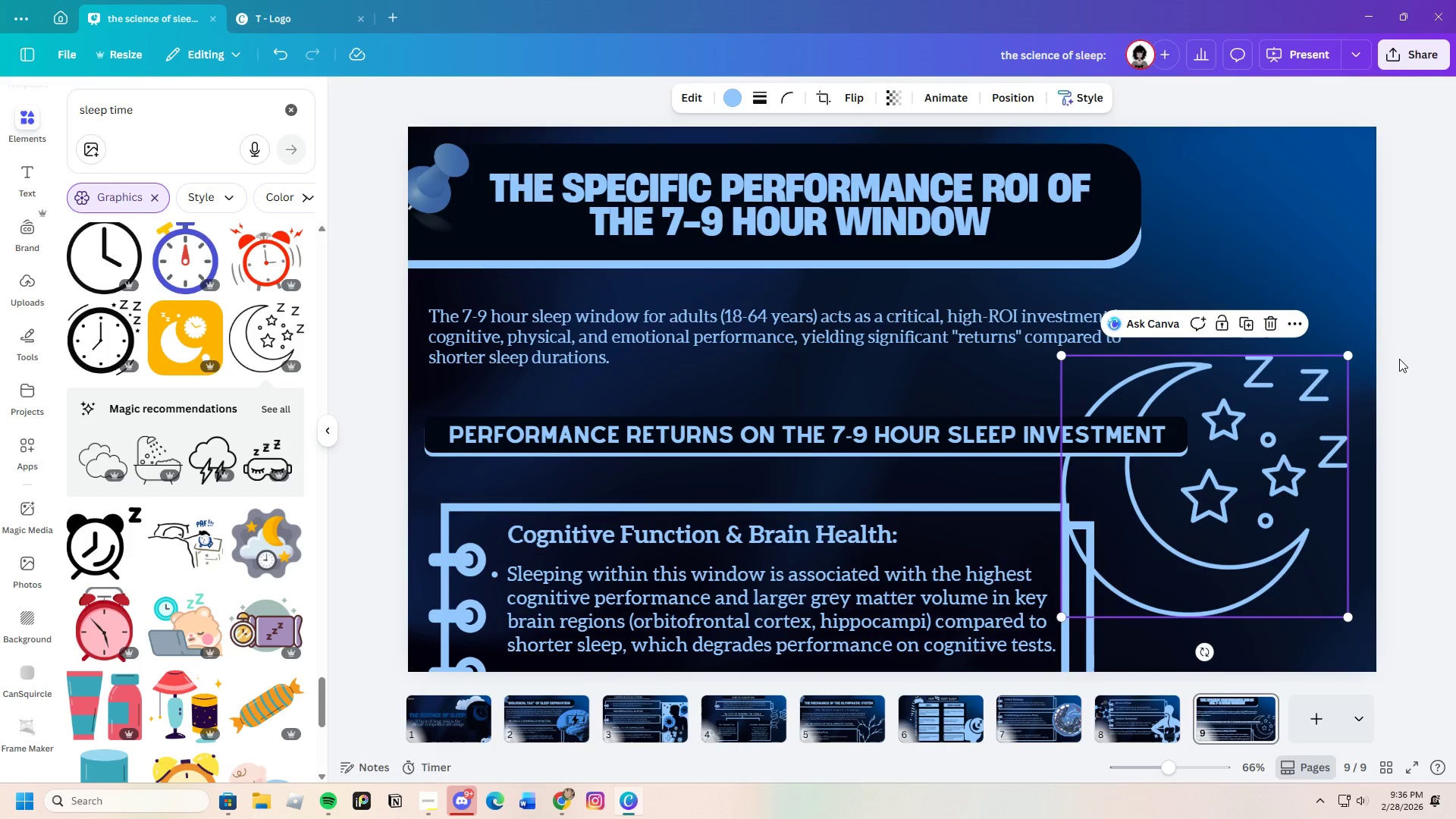 
left_click([1399, 359])
 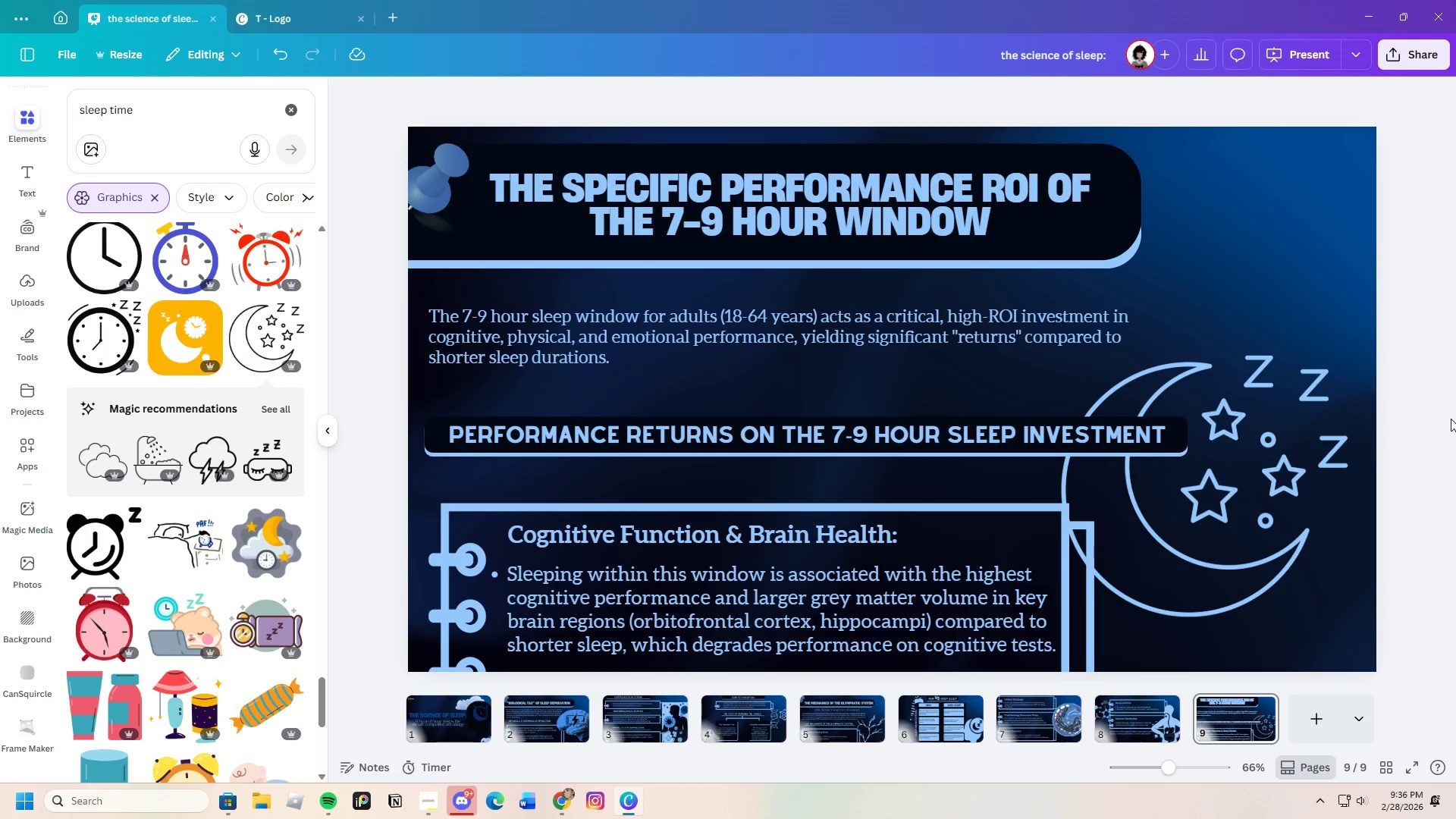 
wait(7.69)
 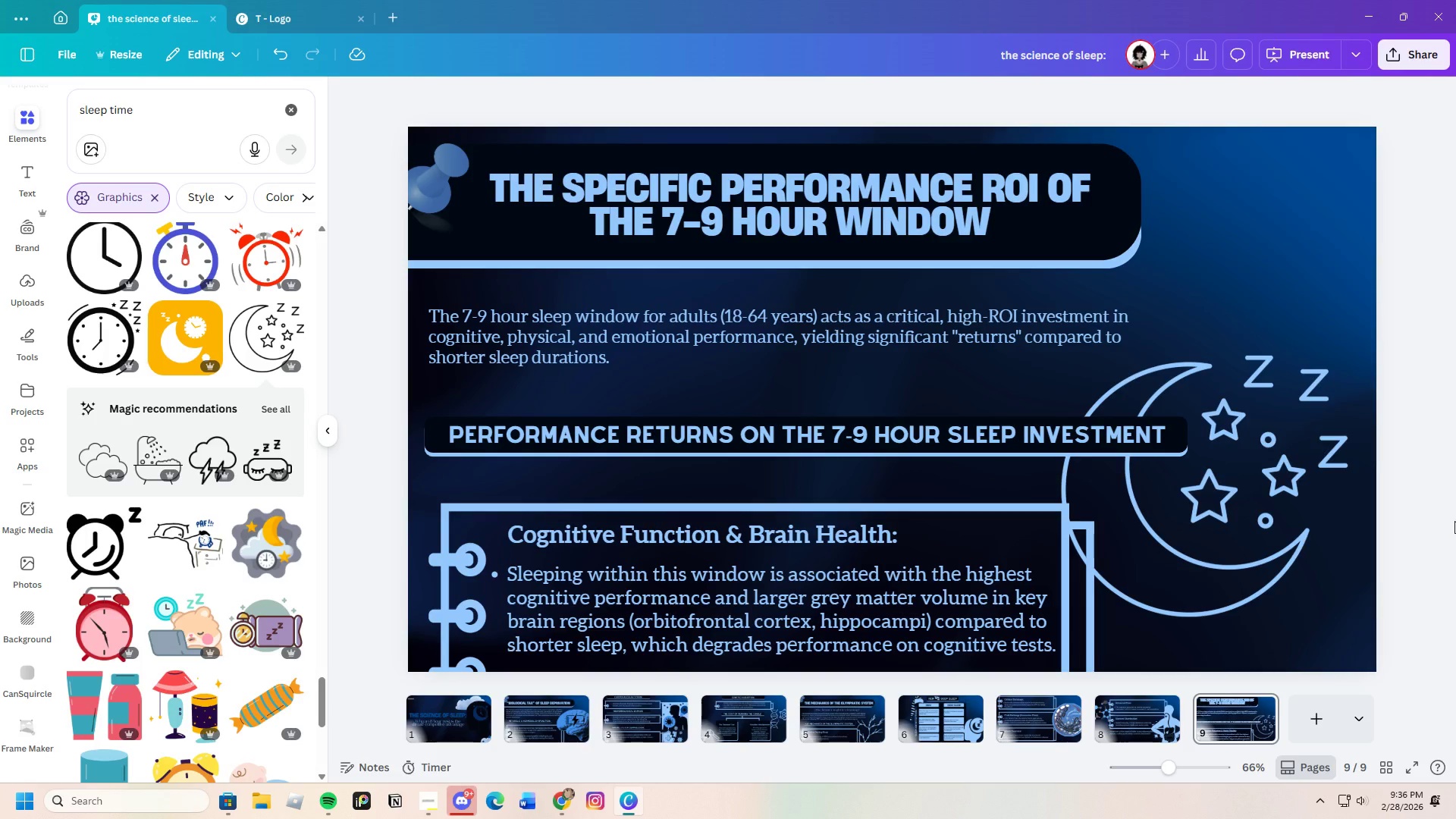 
scroll: coordinate [228, 528], scroll_direction: down, amount: 19.0
 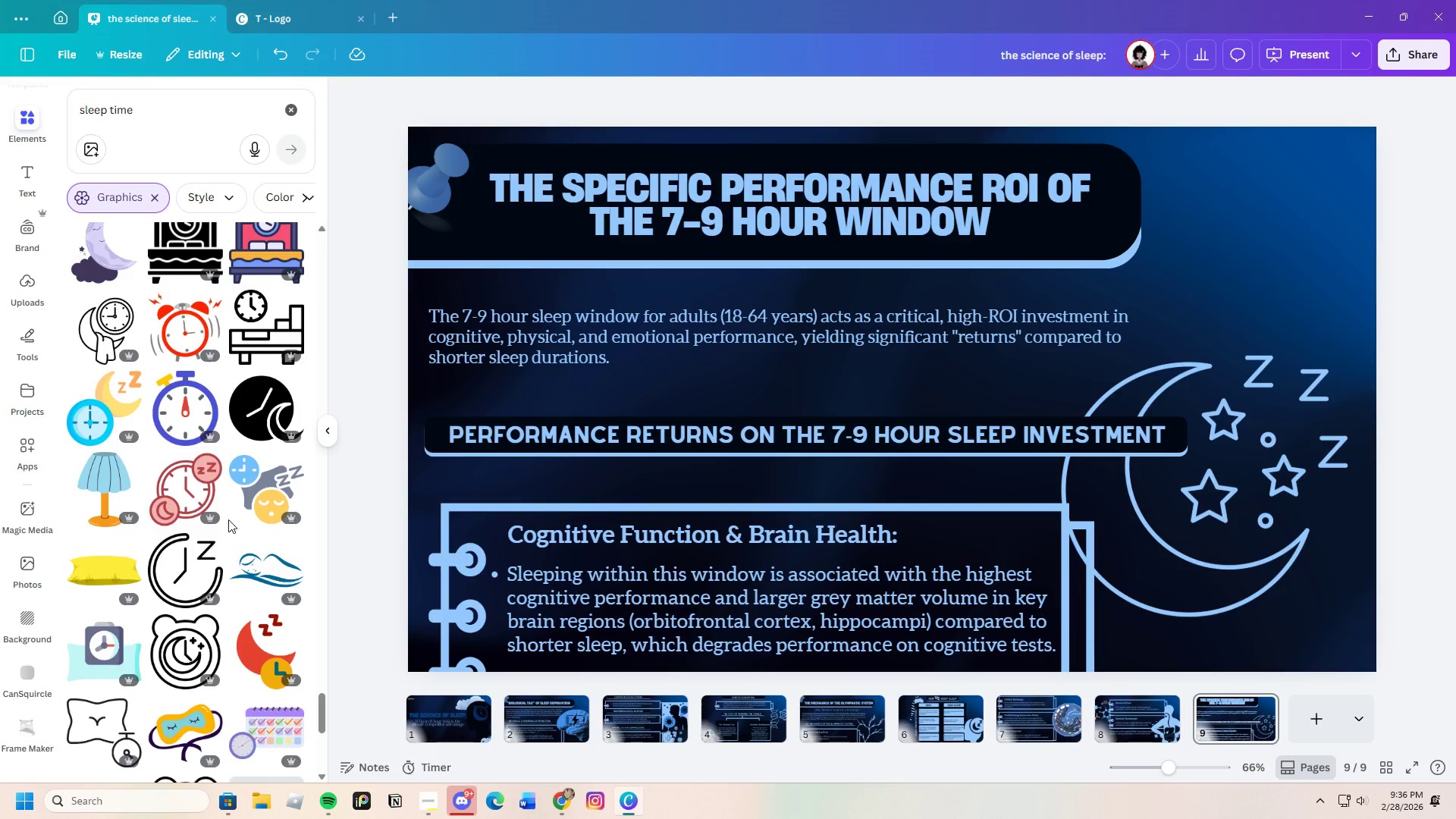 
scroll: coordinate [225, 513], scroll_direction: down, amount: 20.0
 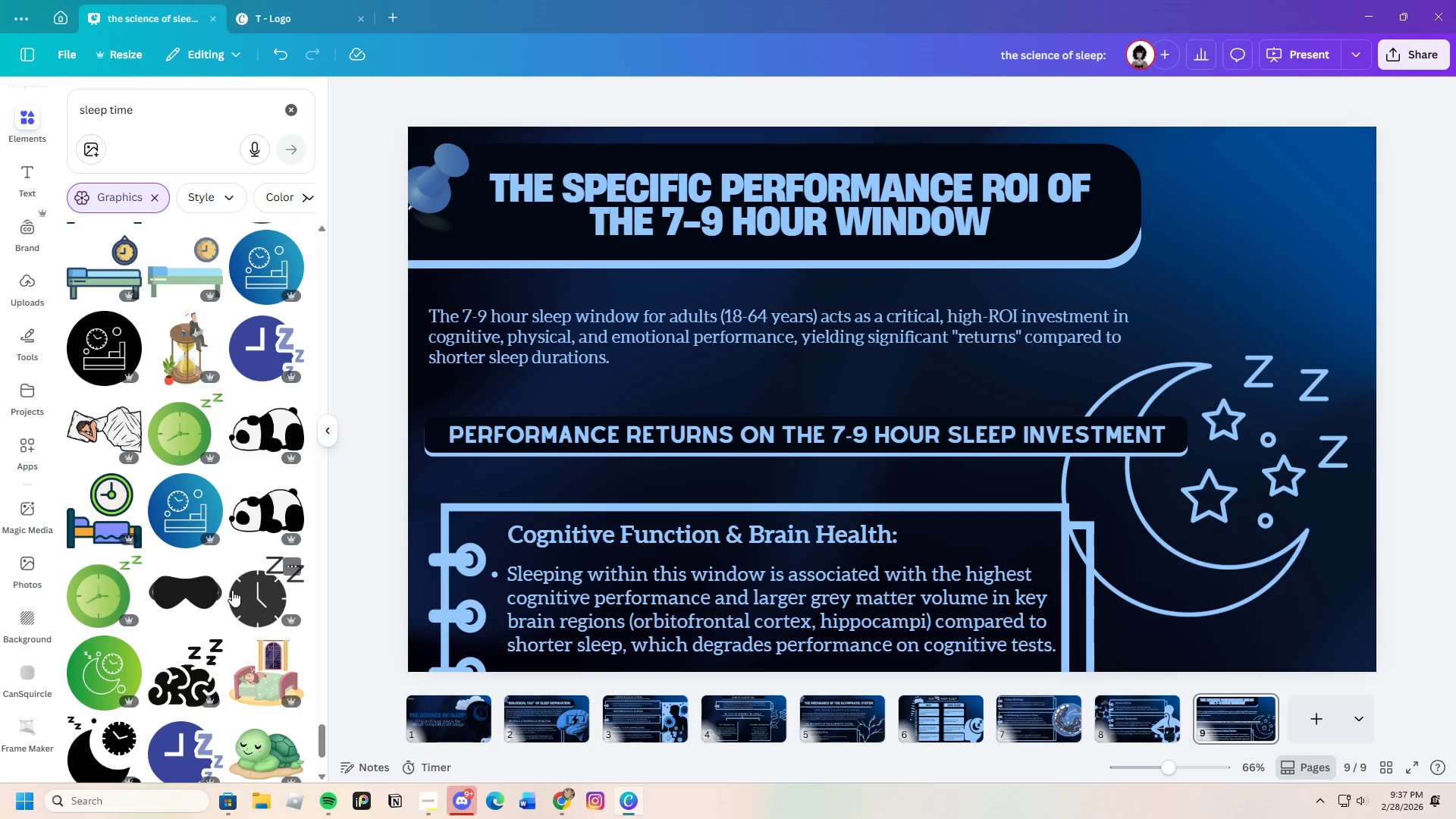 
scroll: coordinate [204, 596], scroll_direction: down, amount: 22.0
 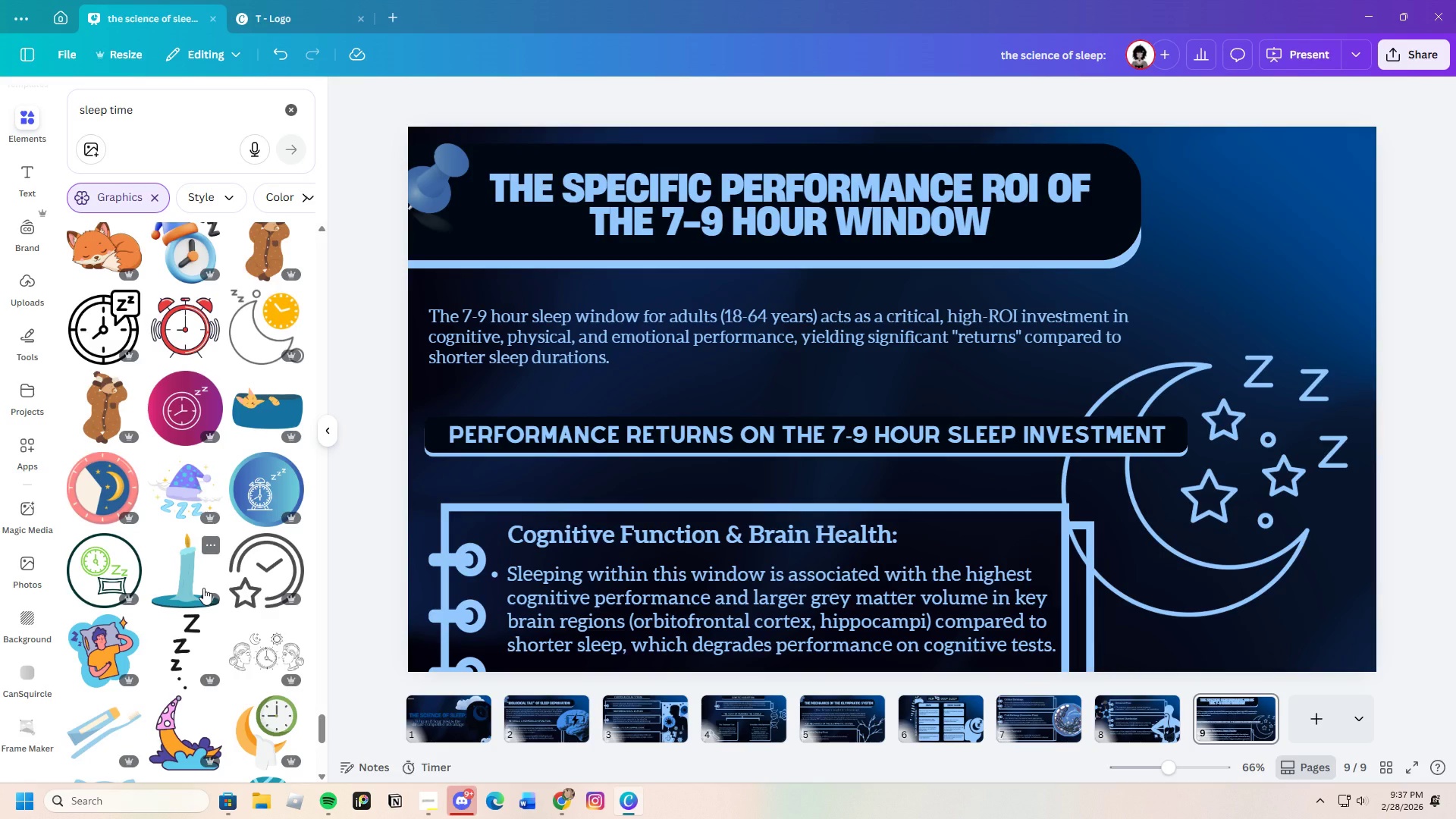 
scroll: coordinate [220, 607], scroll_direction: down, amount: 23.0
 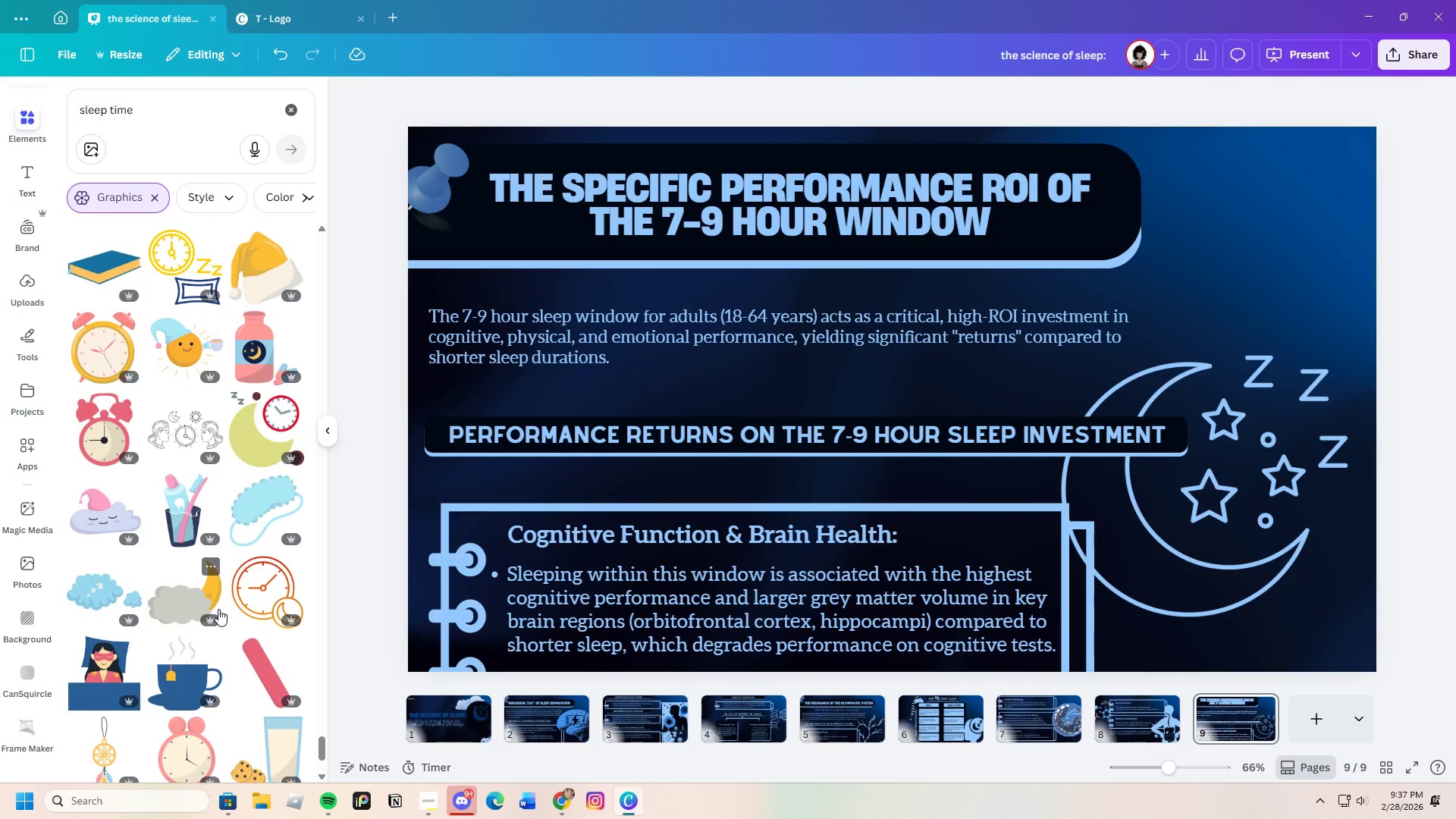 
scroll: coordinate [171, 670], scroll_direction: down, amount: 22.0
 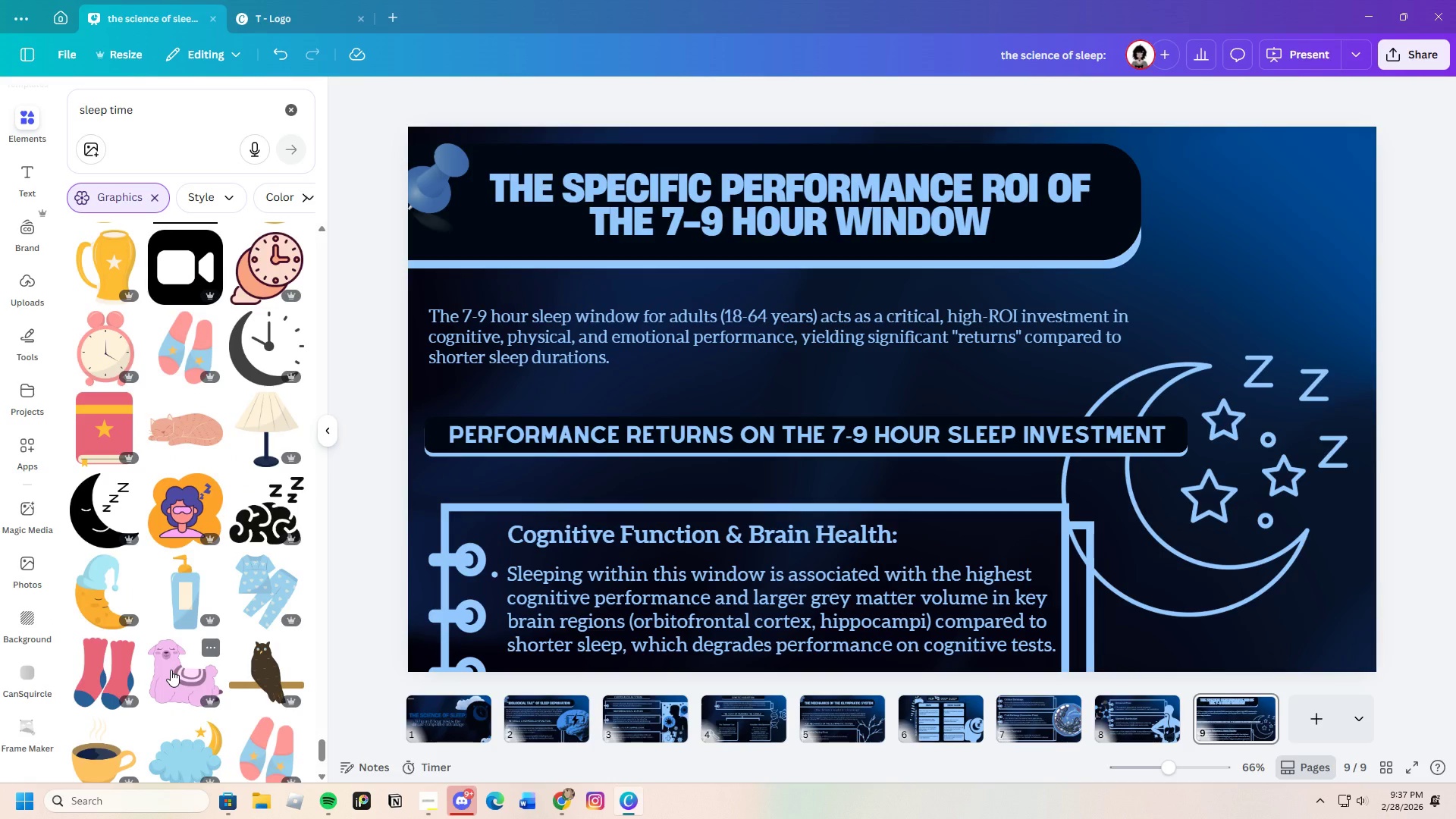 
scroll: coordinate [168, 672], scroll_direction: down, amount: 4.0
 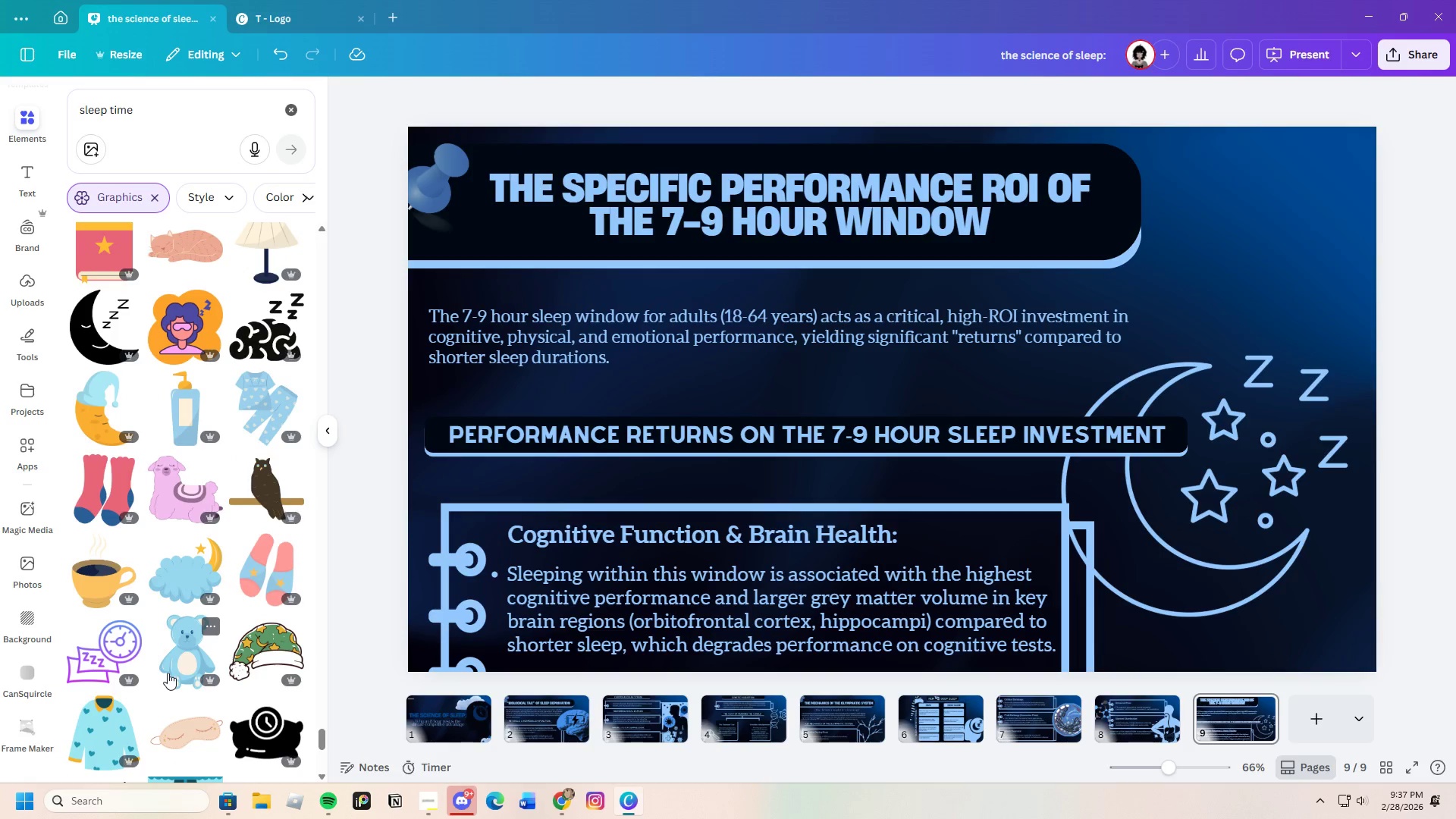 
scroll: coordinate [168, 673], scroll_direction: up, amount: 3.0
 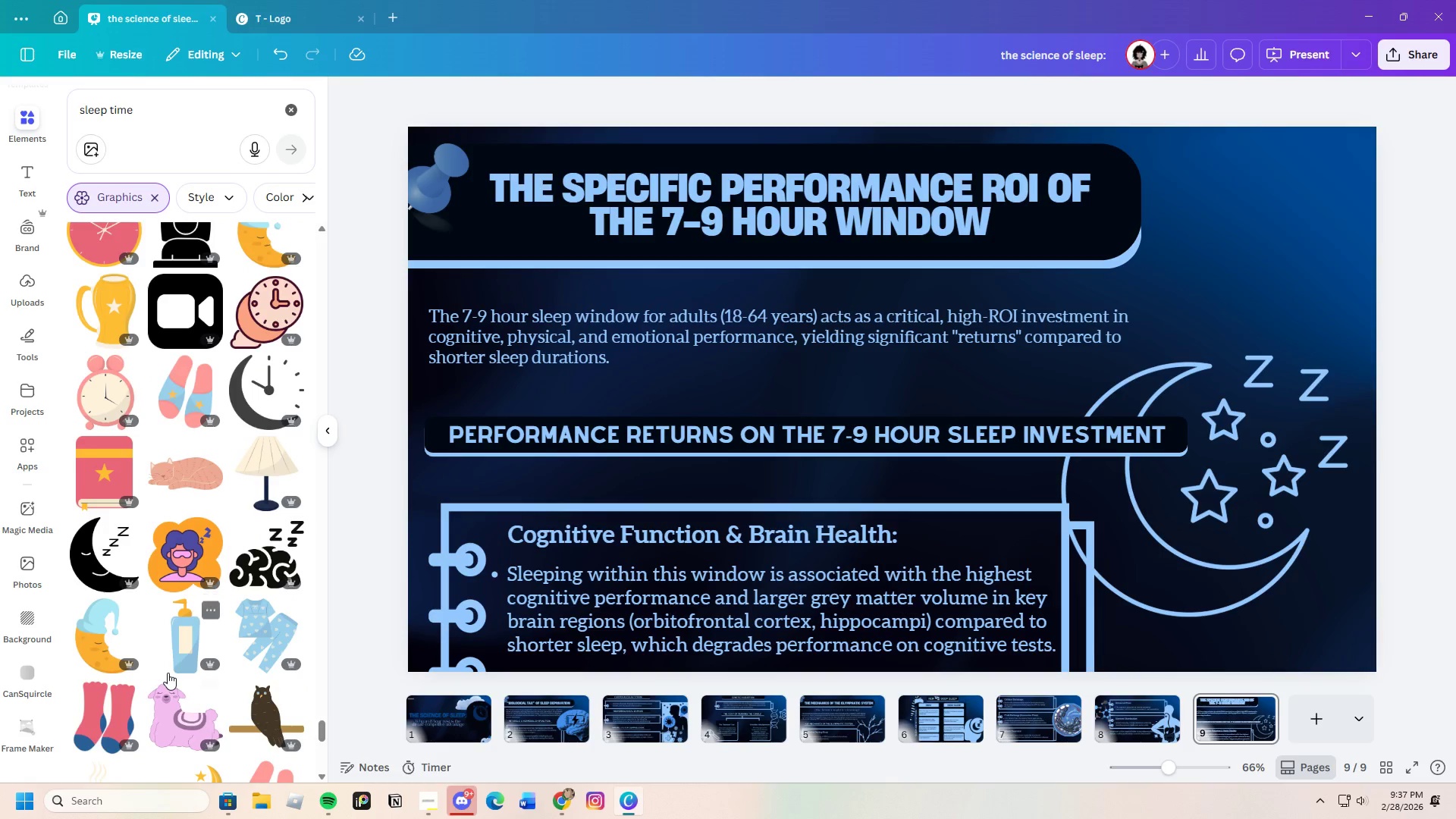 
scroll: coordinate [168, 673], scroll_direction: down, amount: 3.0
 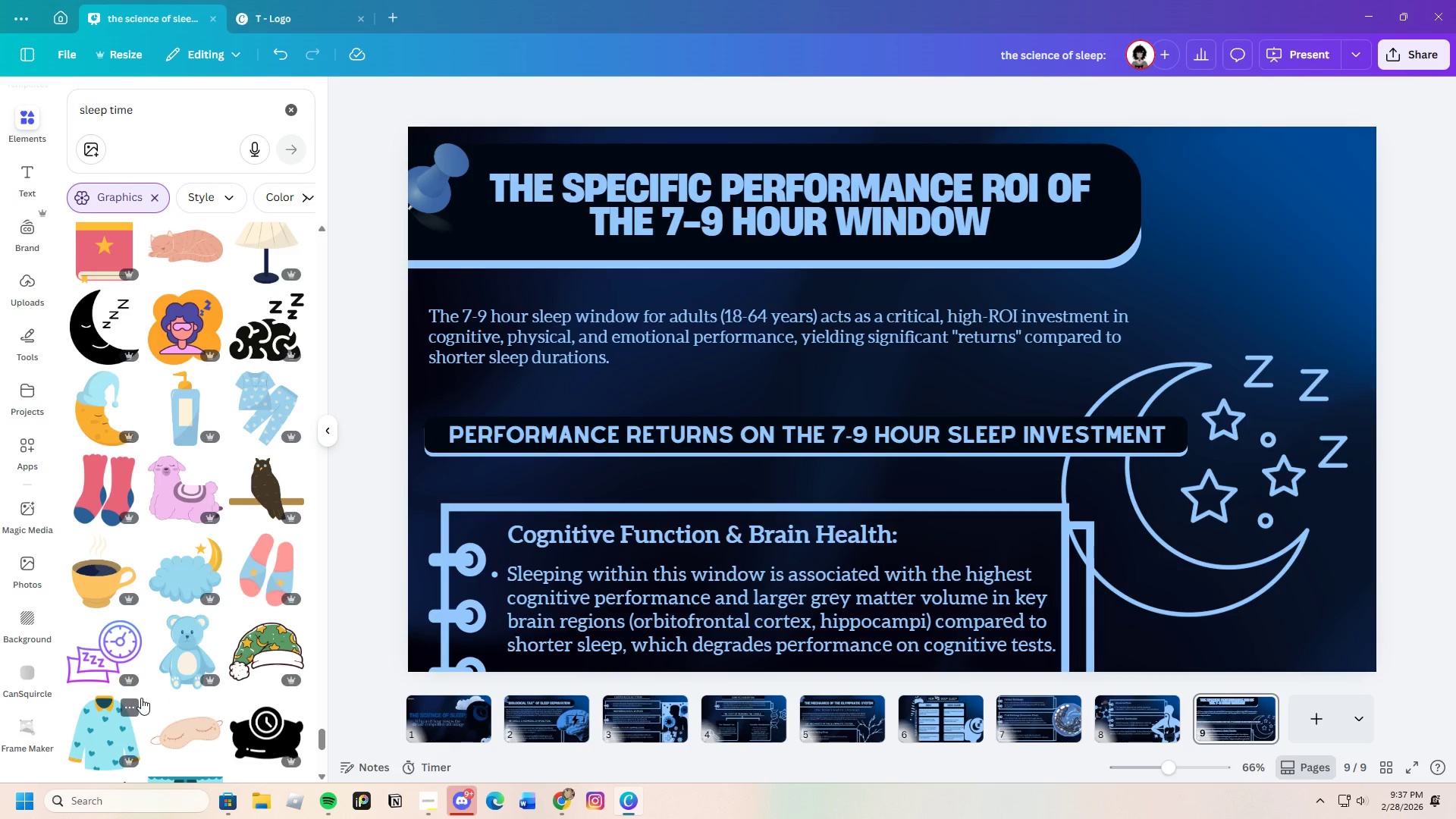 
wait(10.93)
 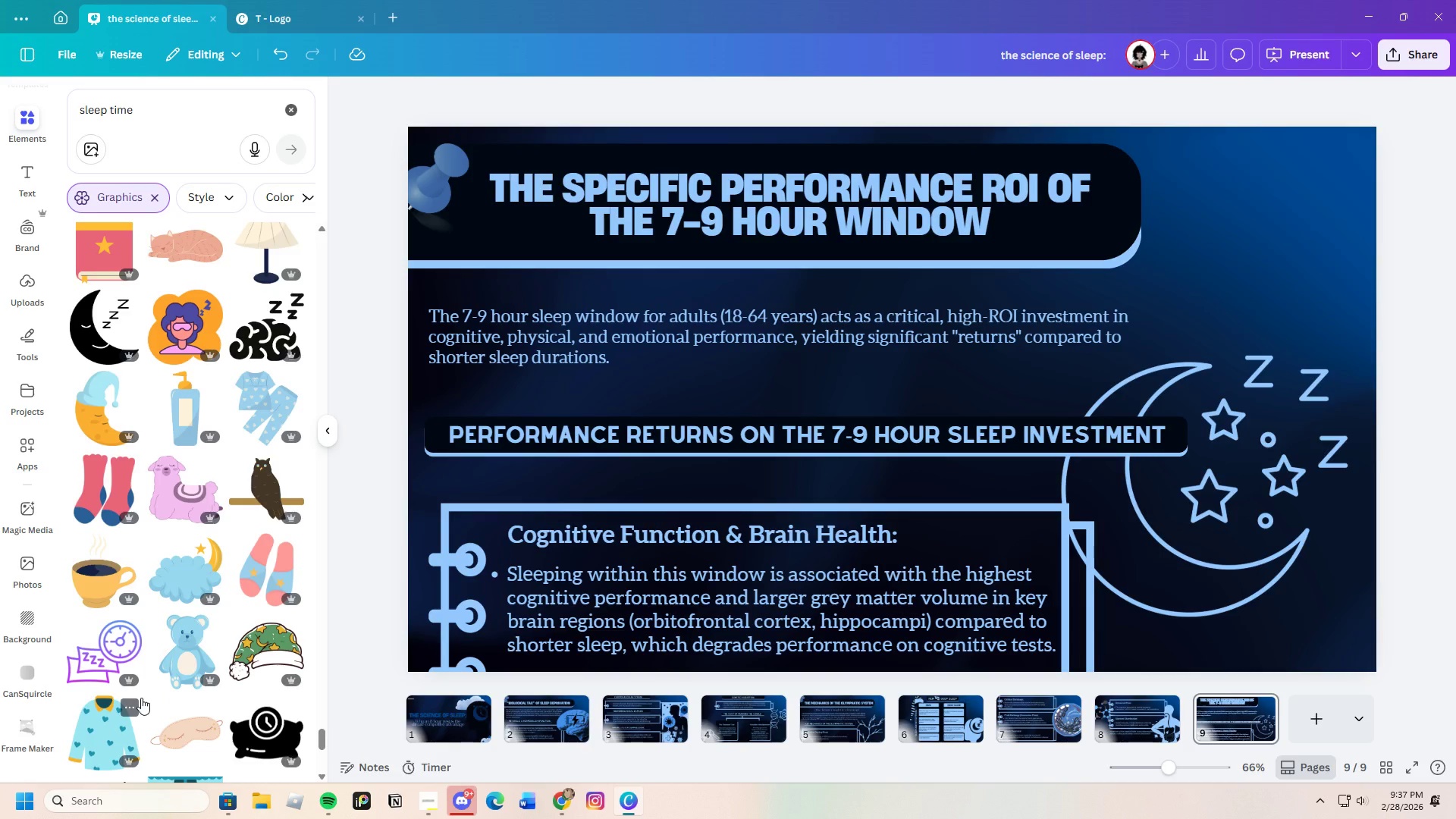 
scroll: coordinate [248, 587], scroll_direction: down, amount: 6.0
 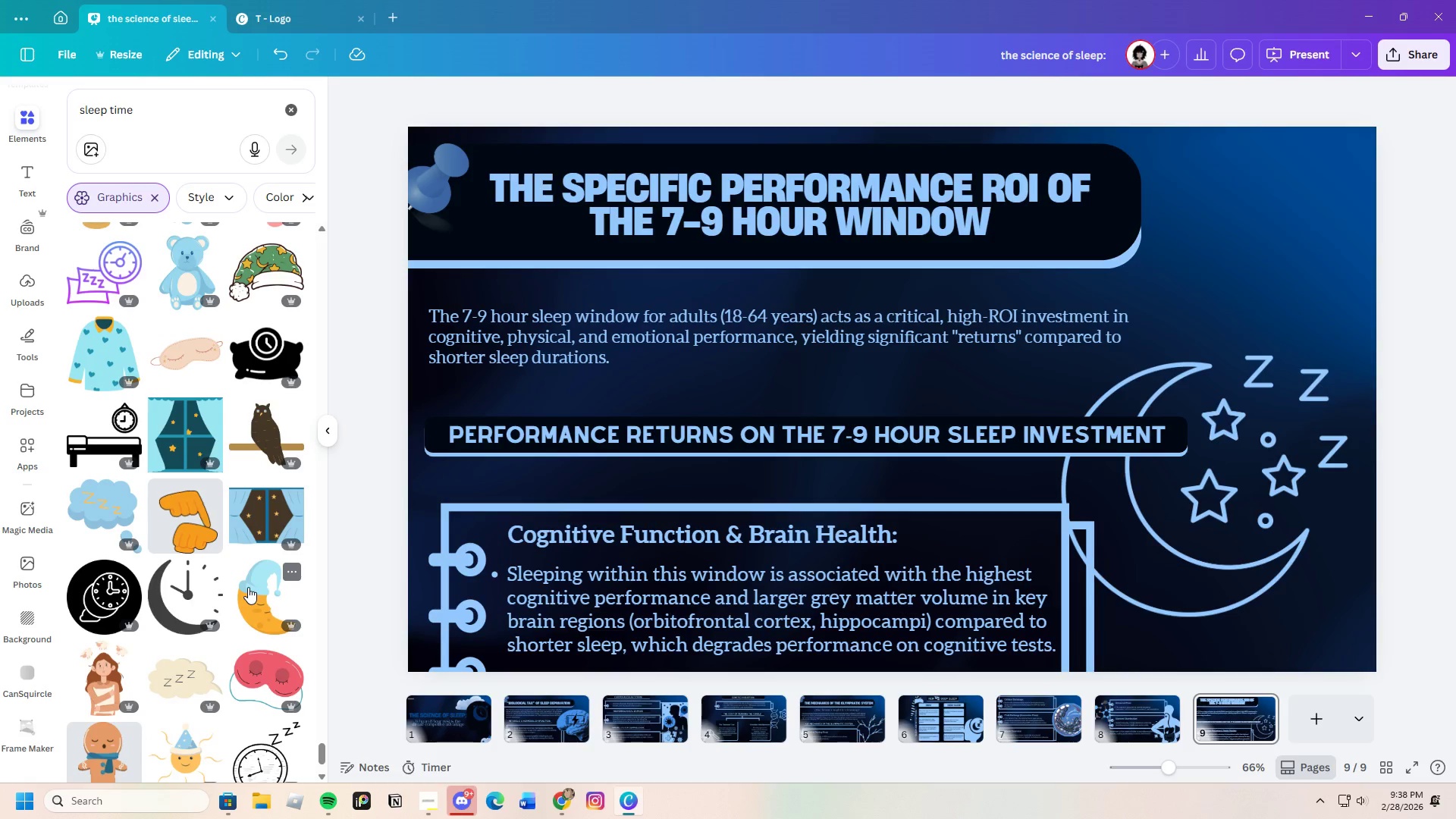 
left_click([265, 519])
 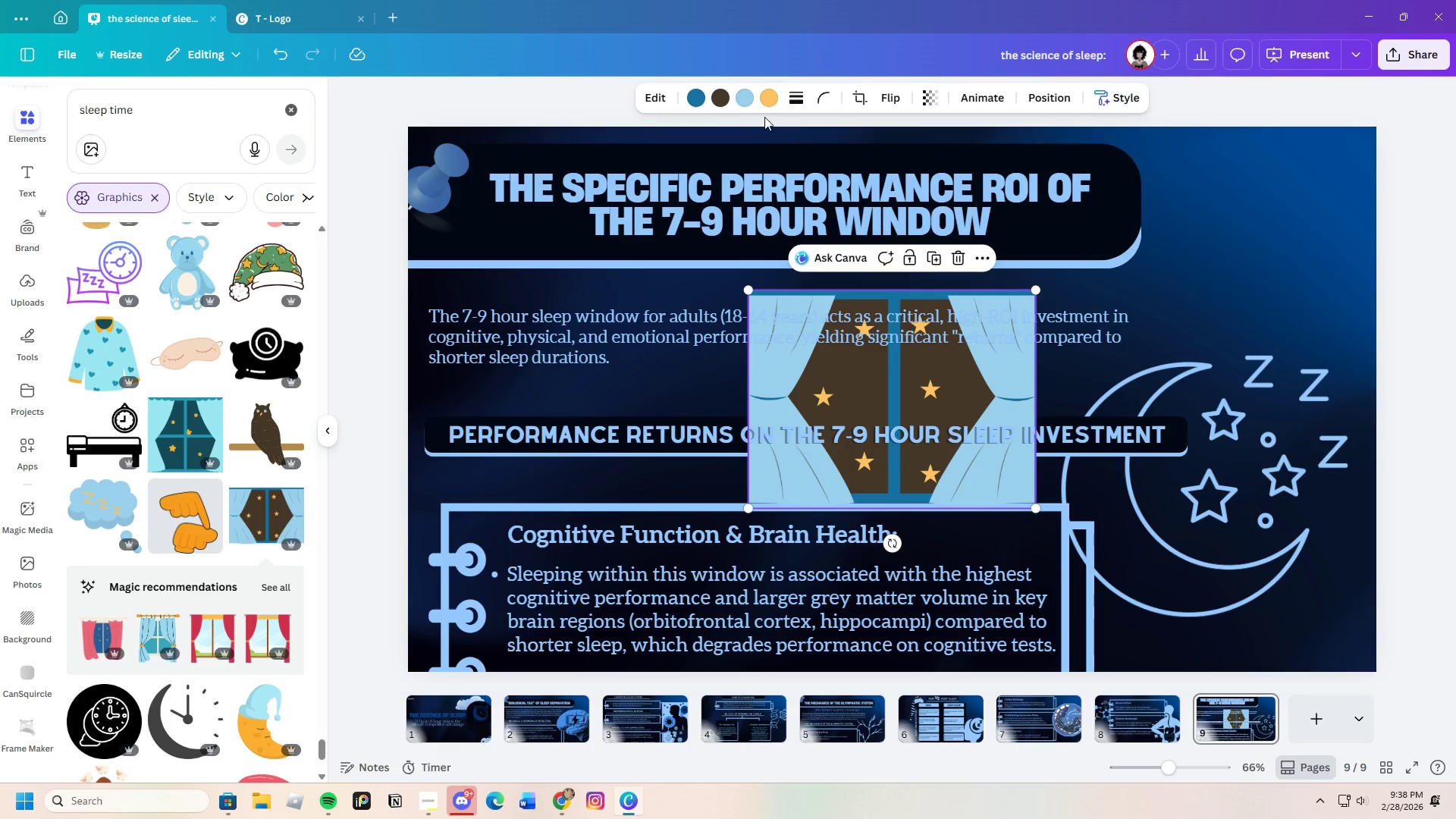 
left_click([696, 99])
 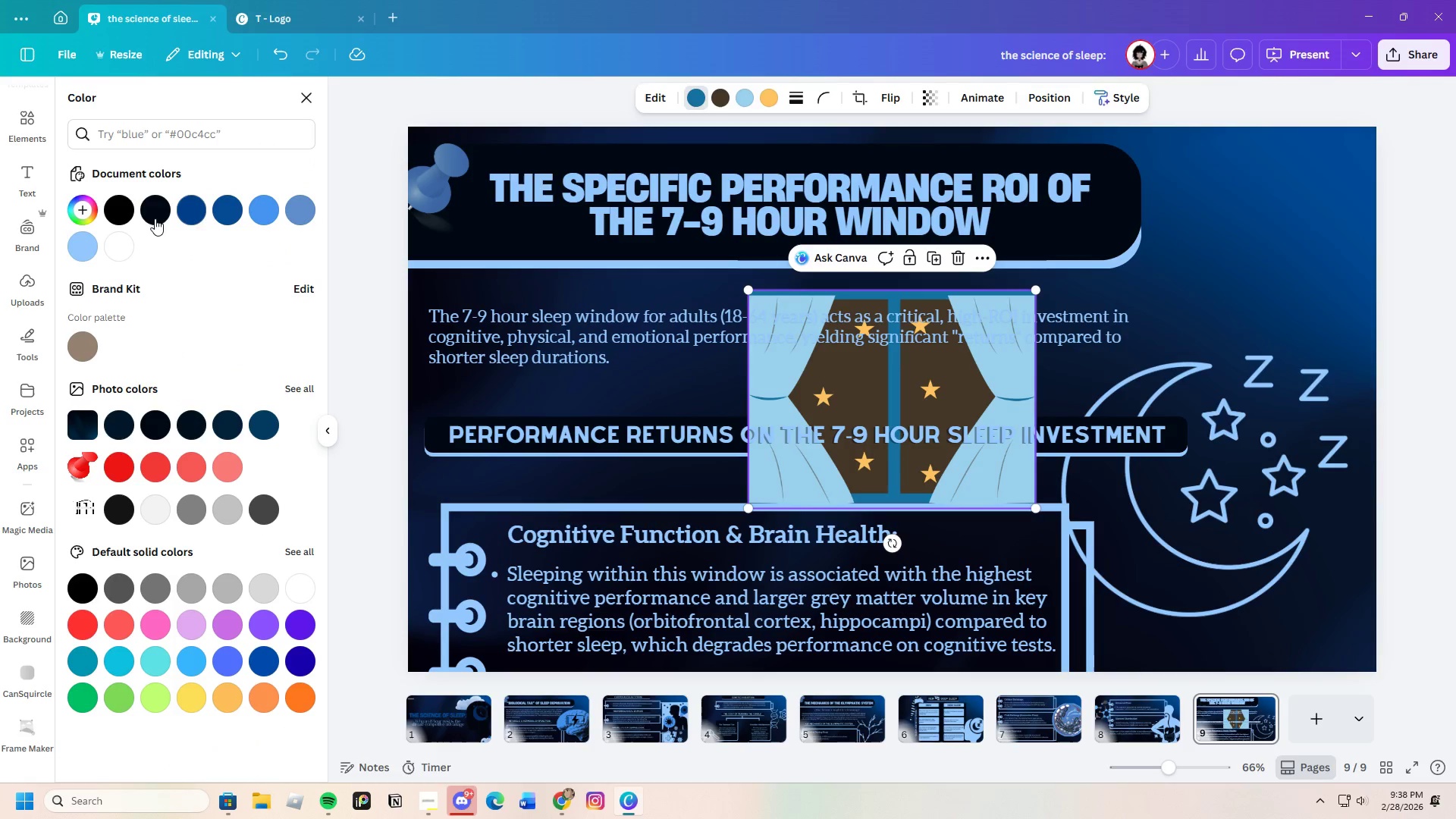 
left_click([151, 208])
 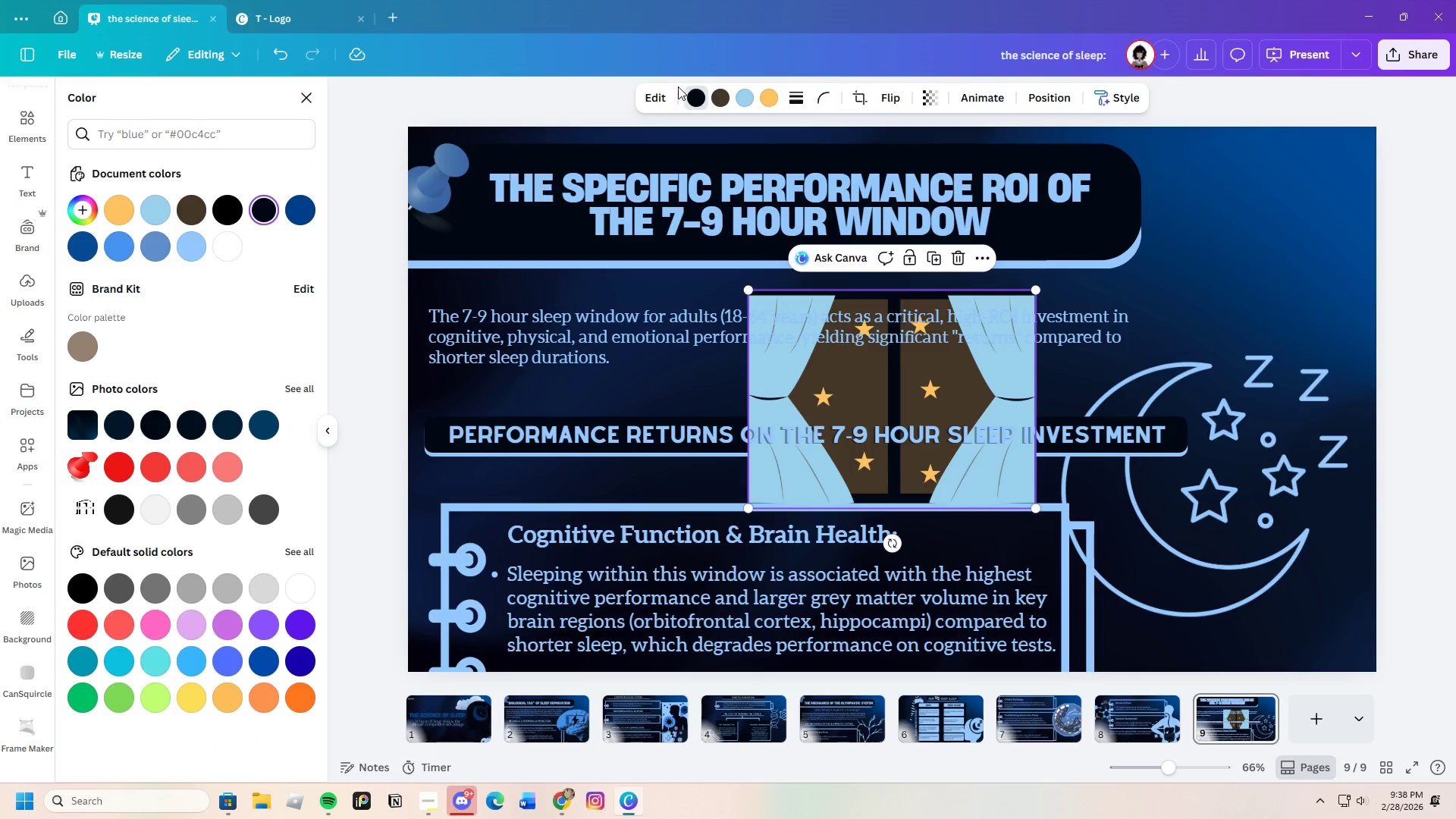 
left_click([717, 98])
 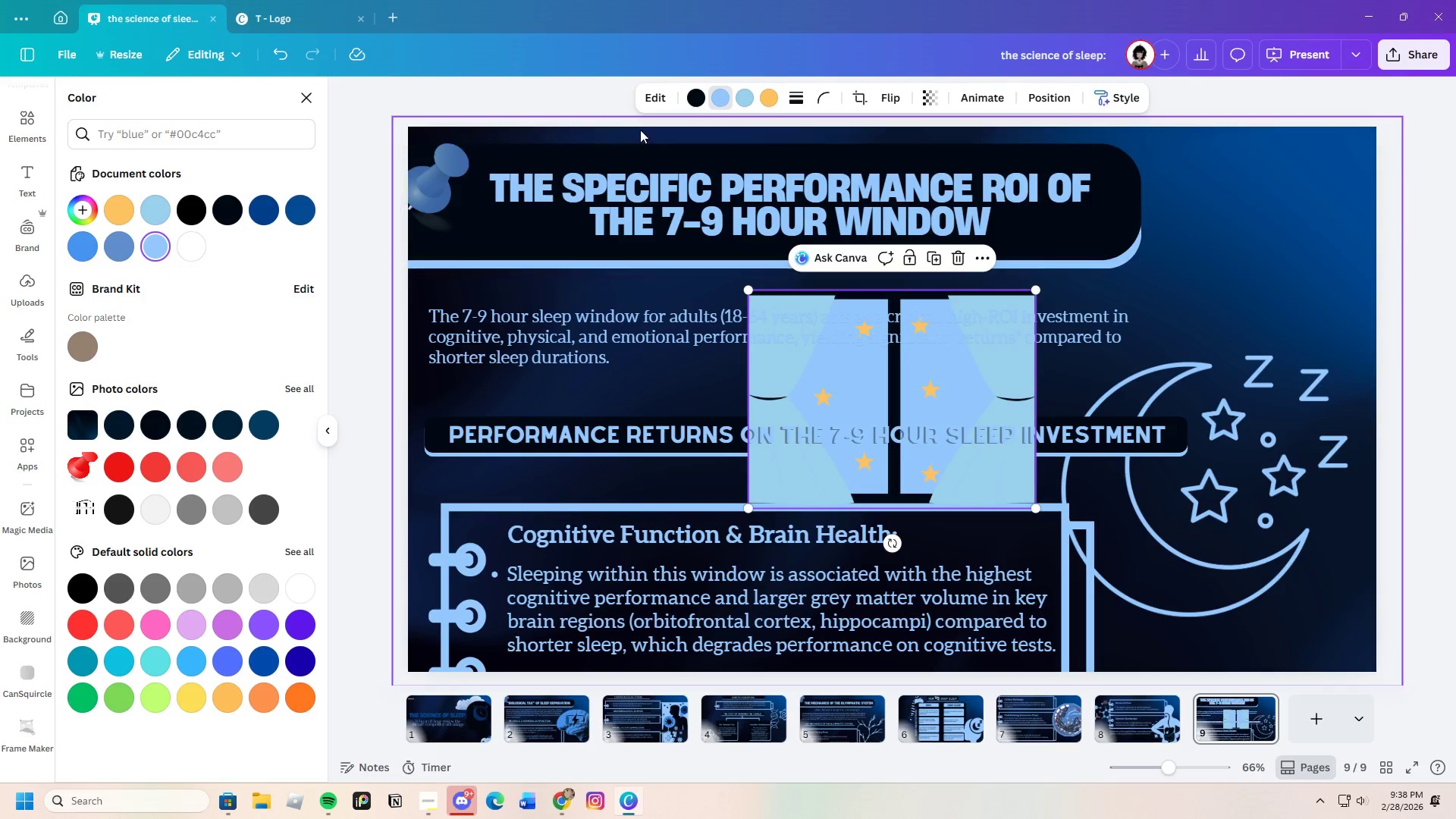 
left_click([744, 99])
 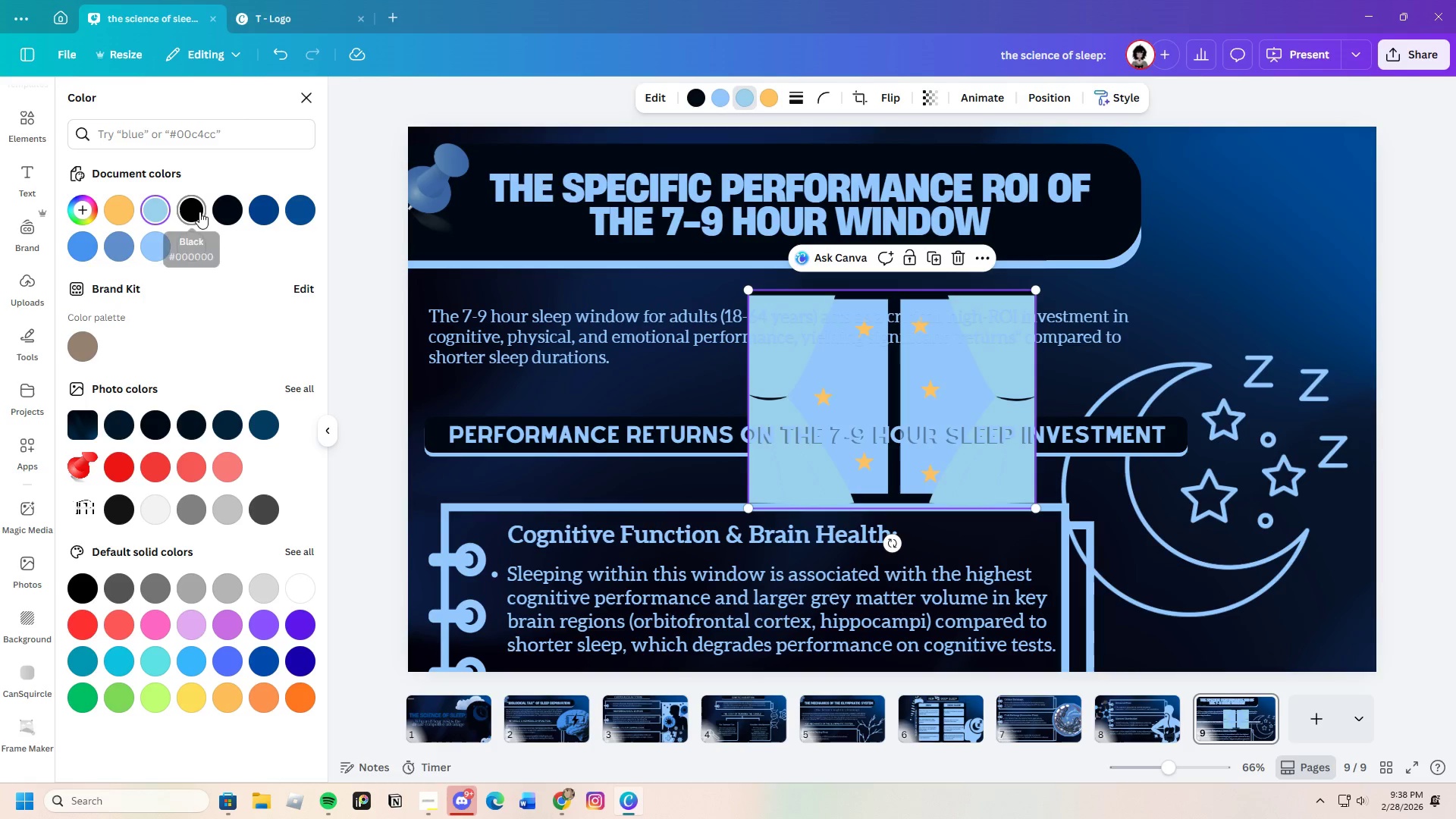 
left_click([199, 212])
 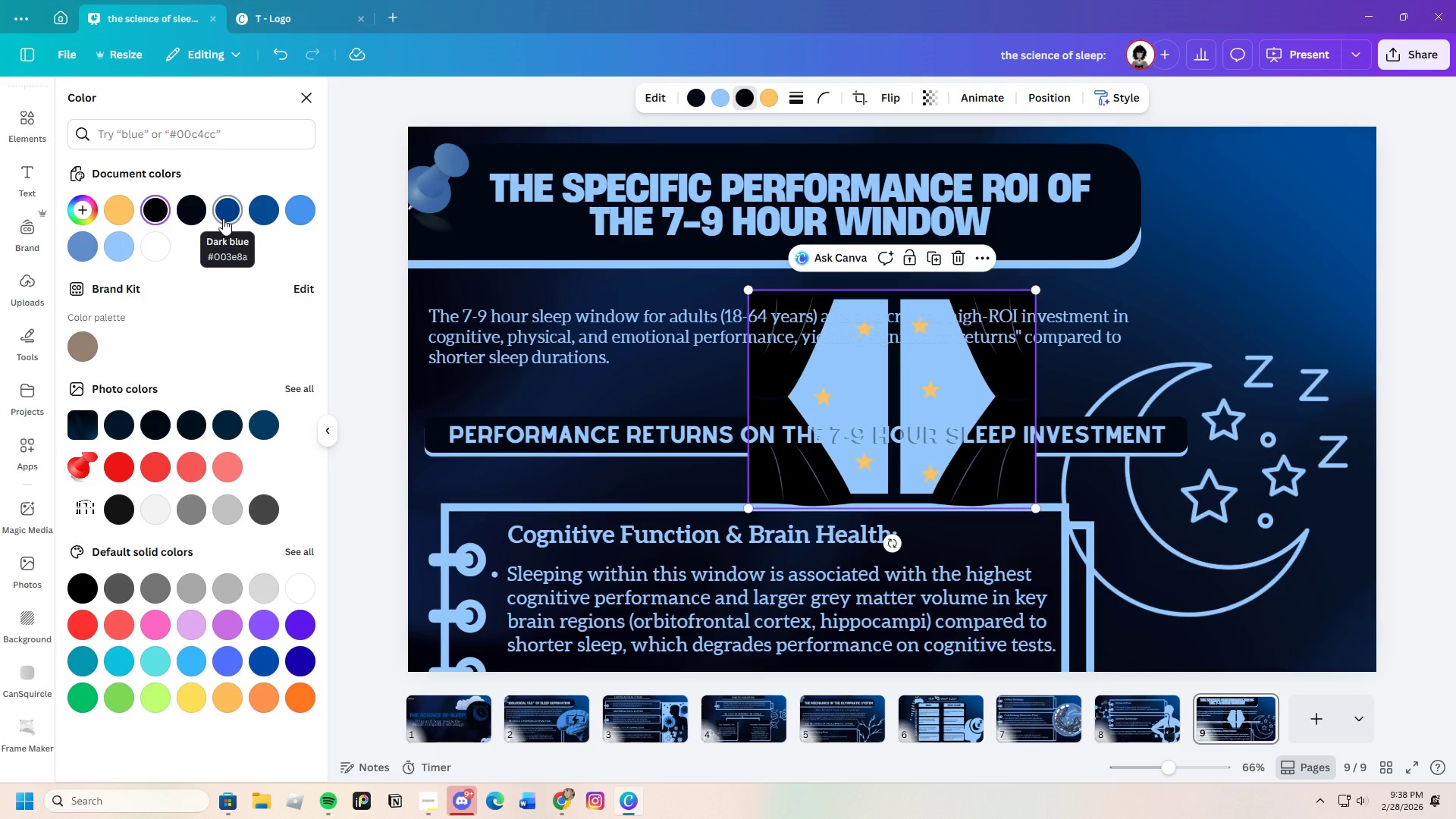 
left_click([190, 217])
 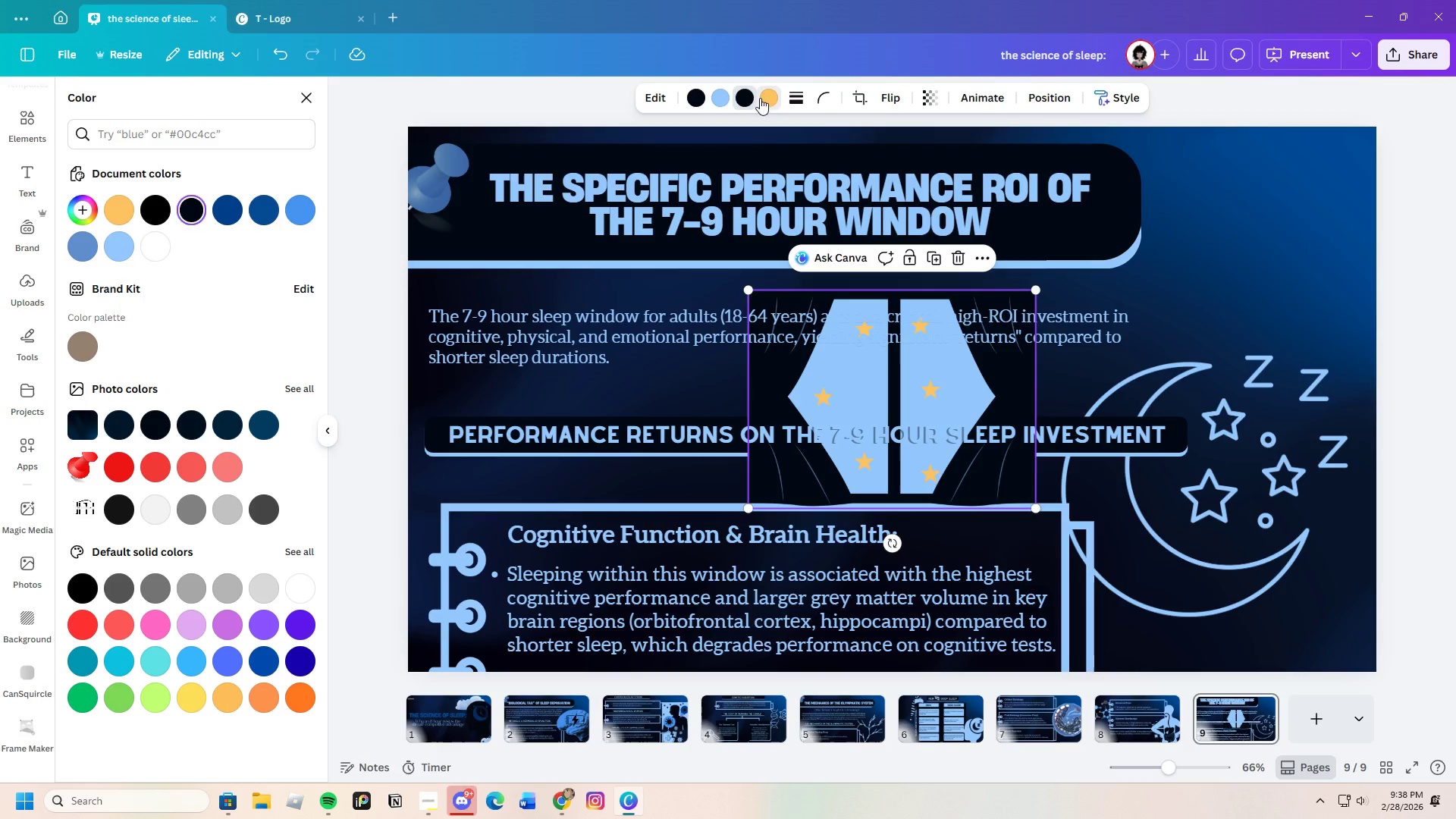 
left_click([198, 211])
 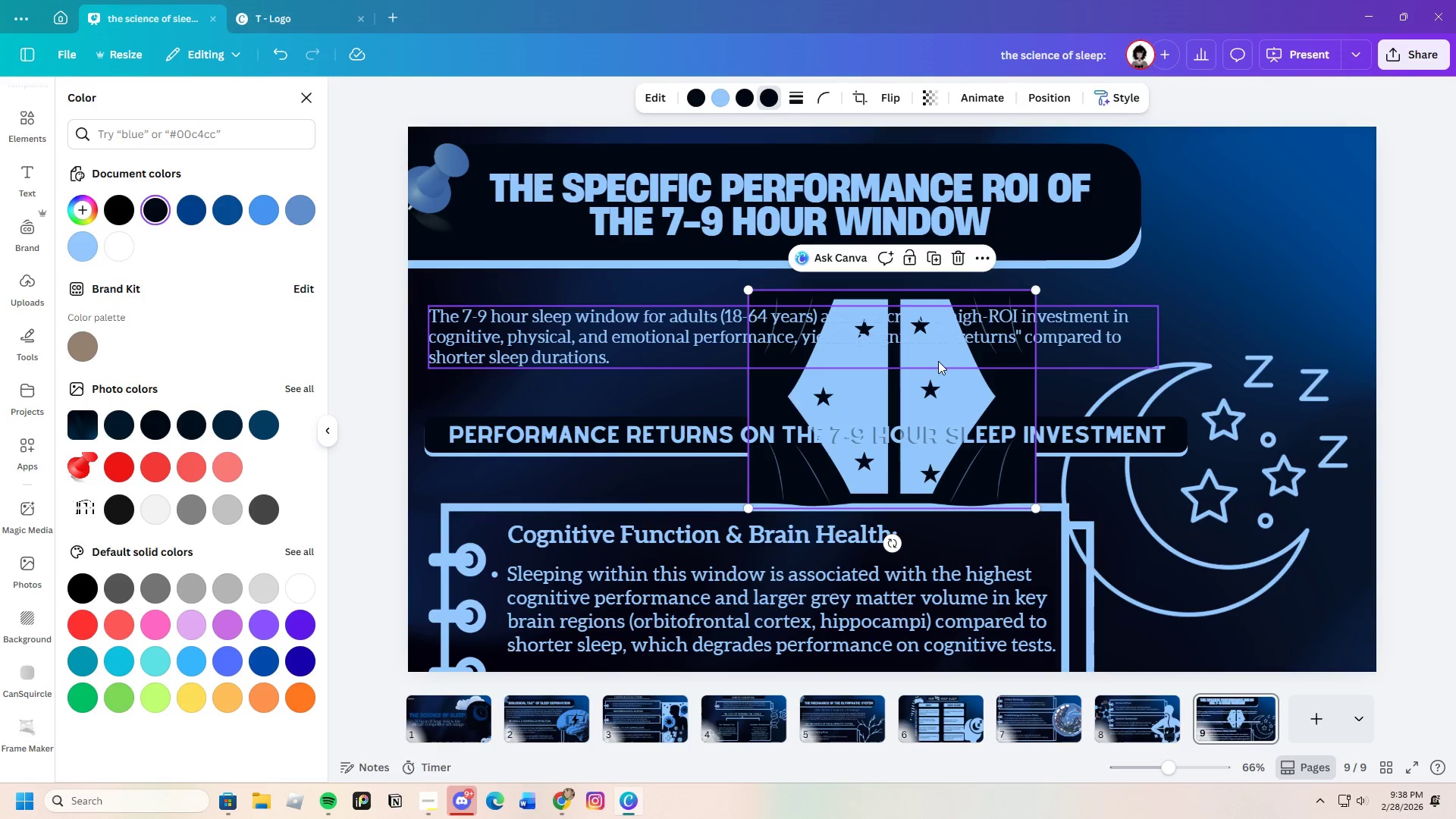 
right_click([968, 371])
 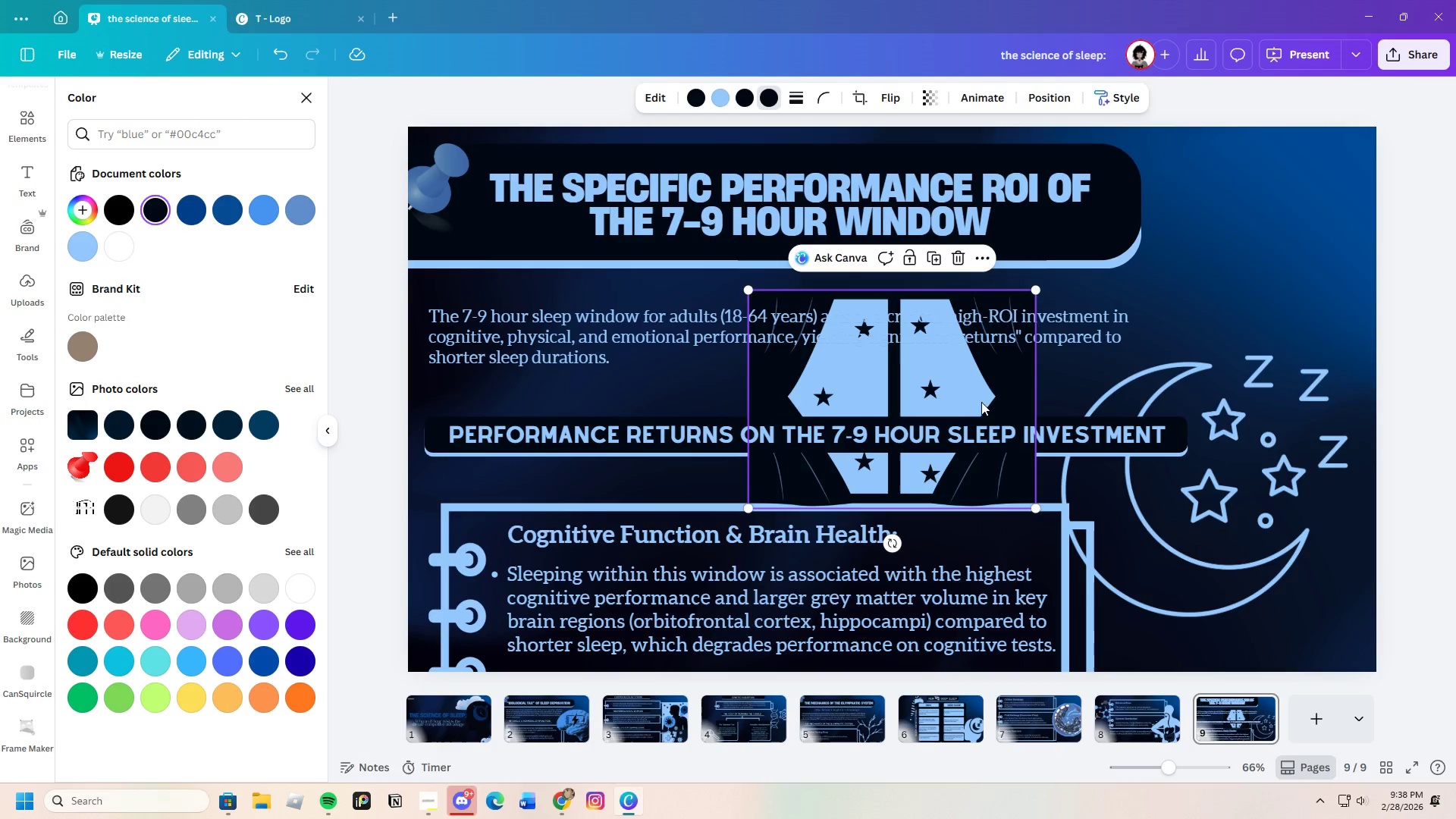 
left_click_drag(start_coordinate=[975, 386], to_coordinate=[1179, 377])
 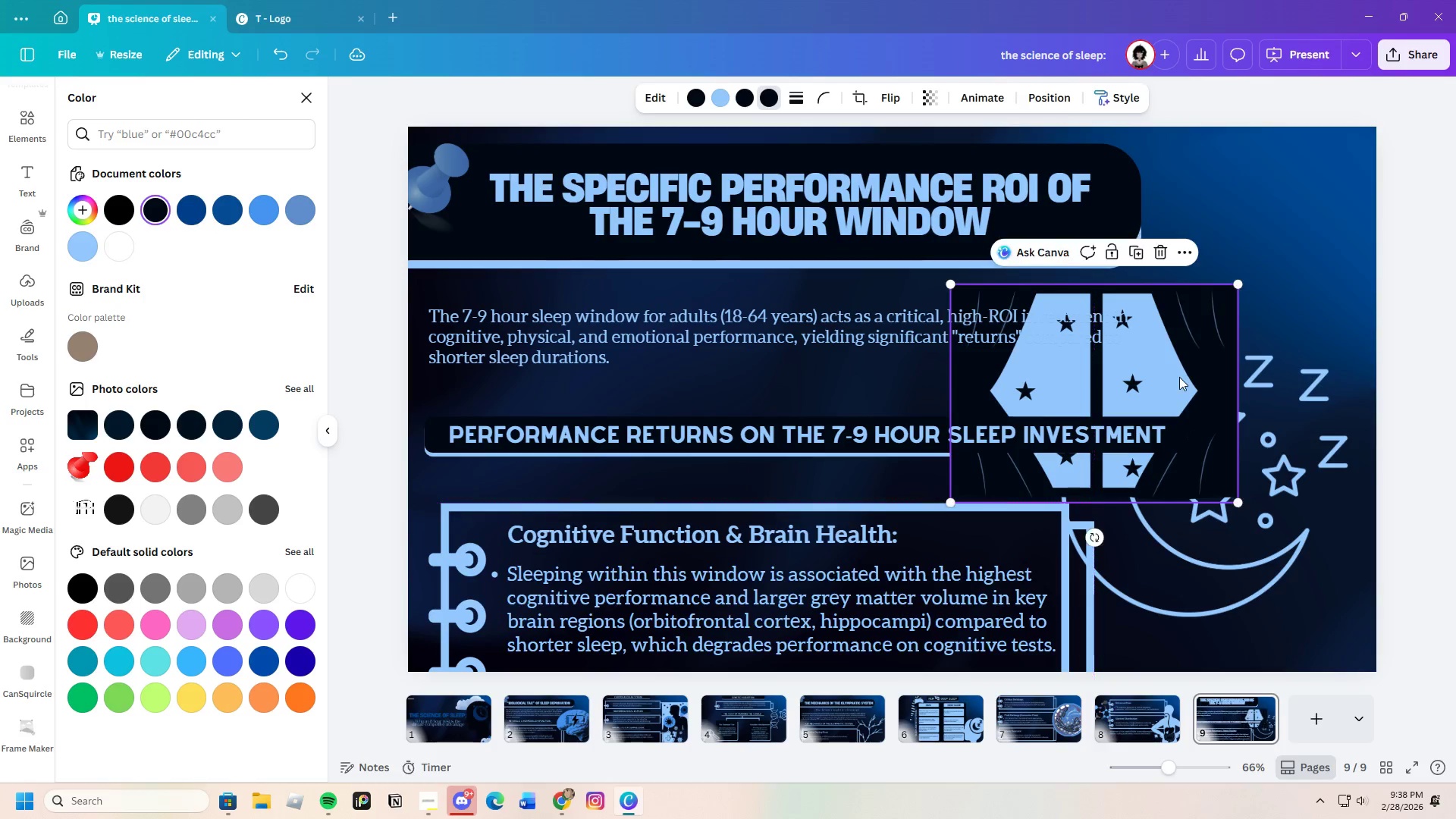 
right_click([1179, 377])
 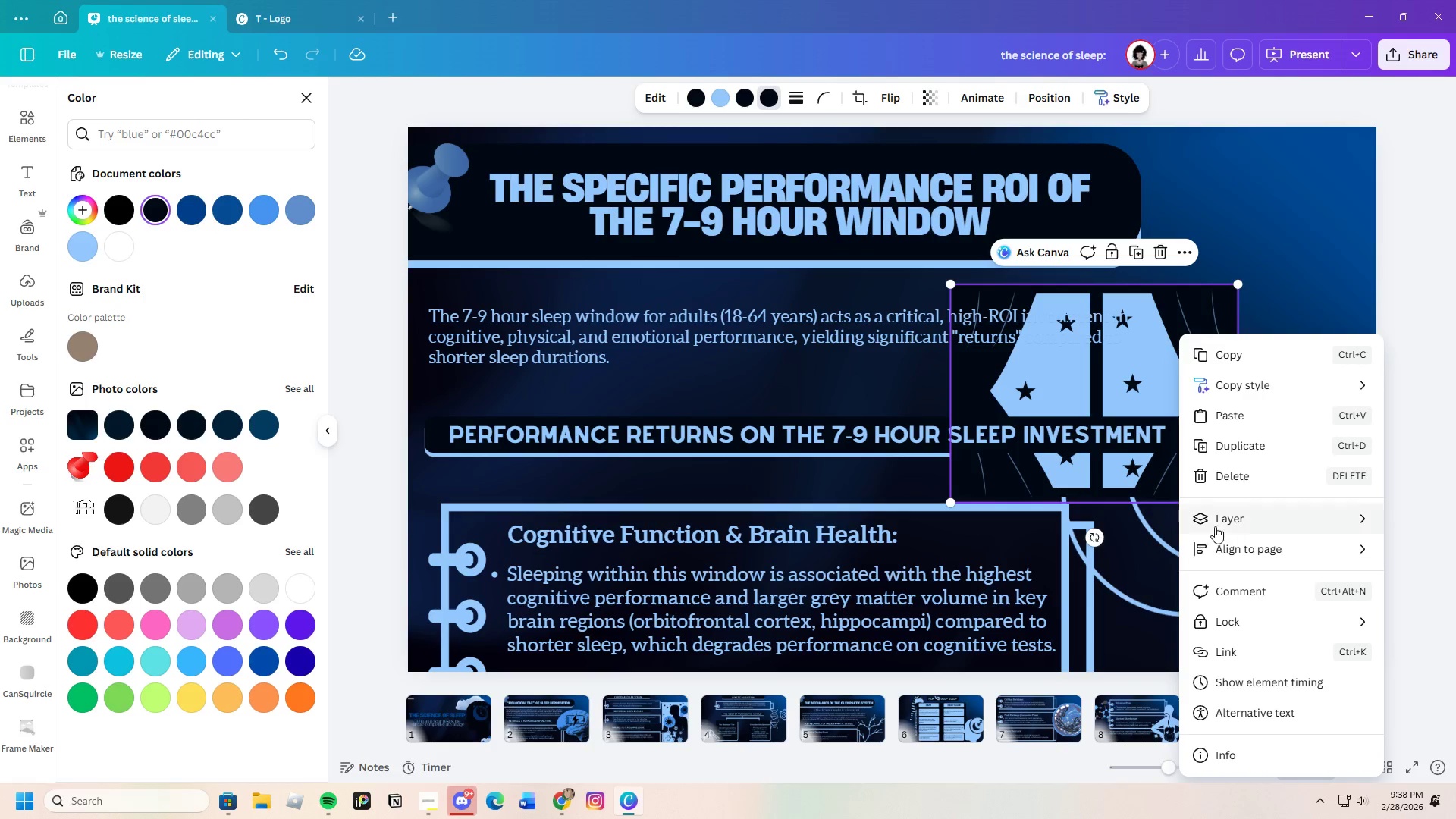 
left_click([1065, 577])
 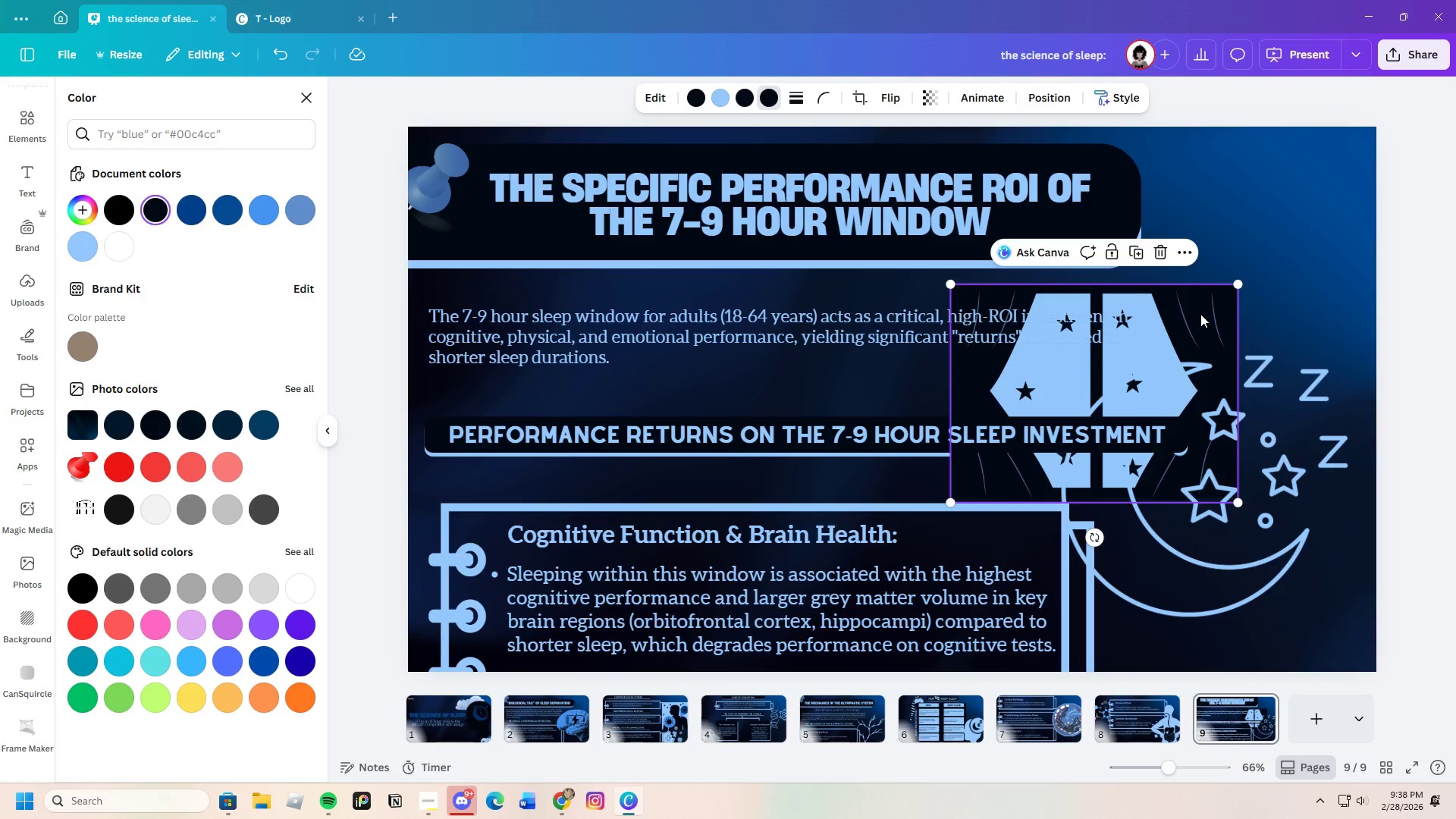 
left_click_drag(start_coordinate=[1196, 319], to_coordinate=[1289, 203])
 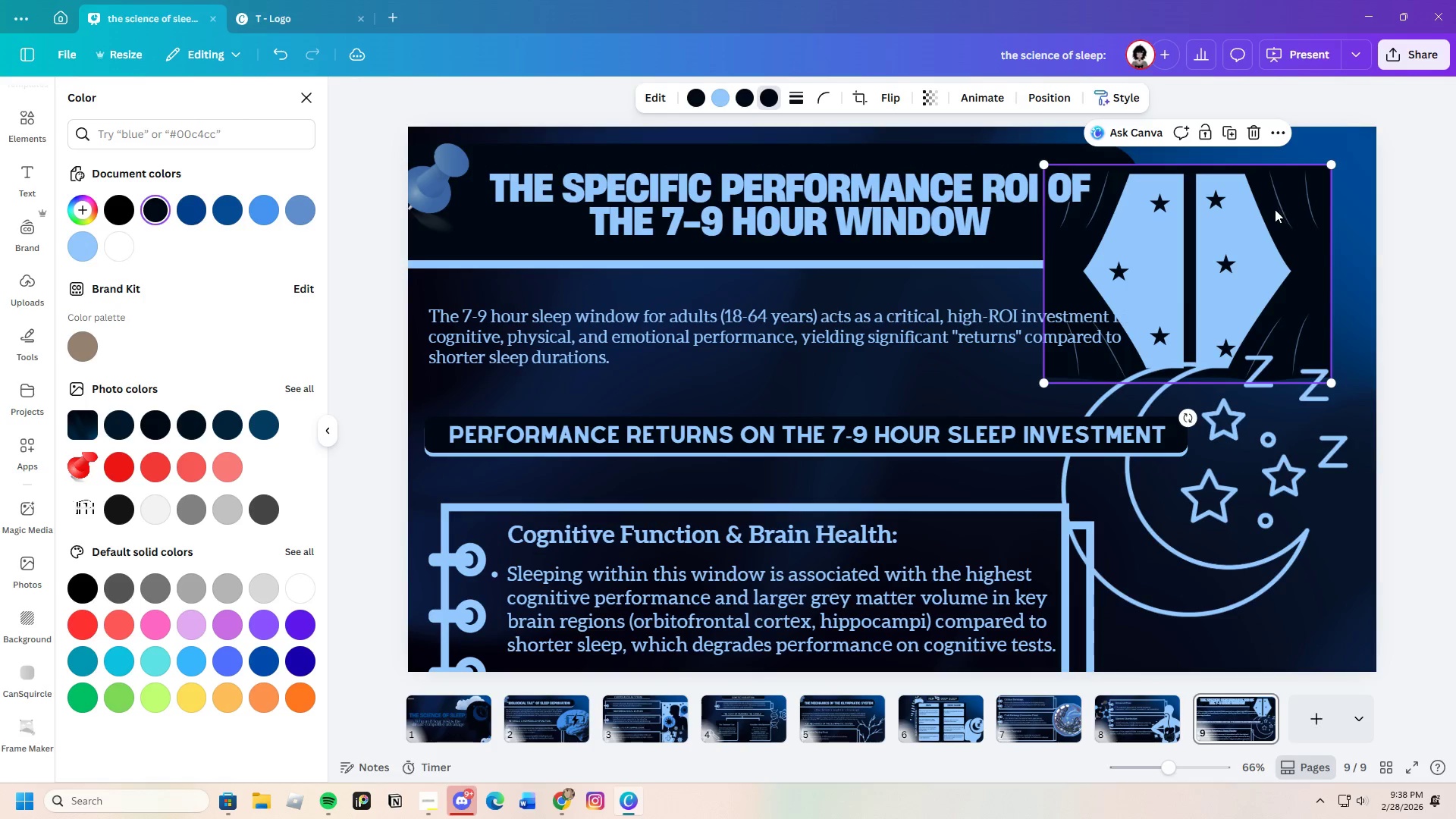 
right_click([1274, 210])
 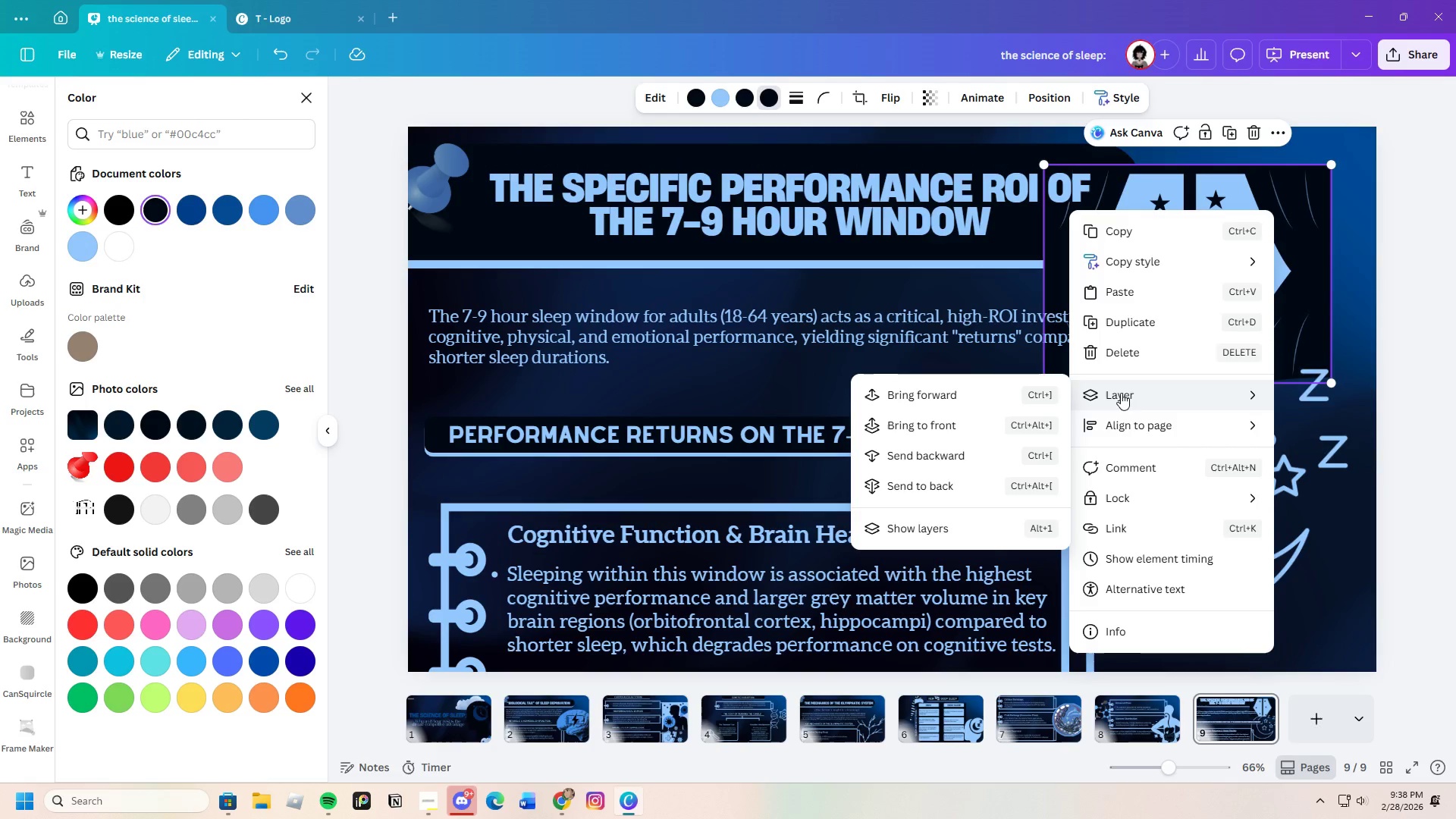 
left_click([952, 453])
 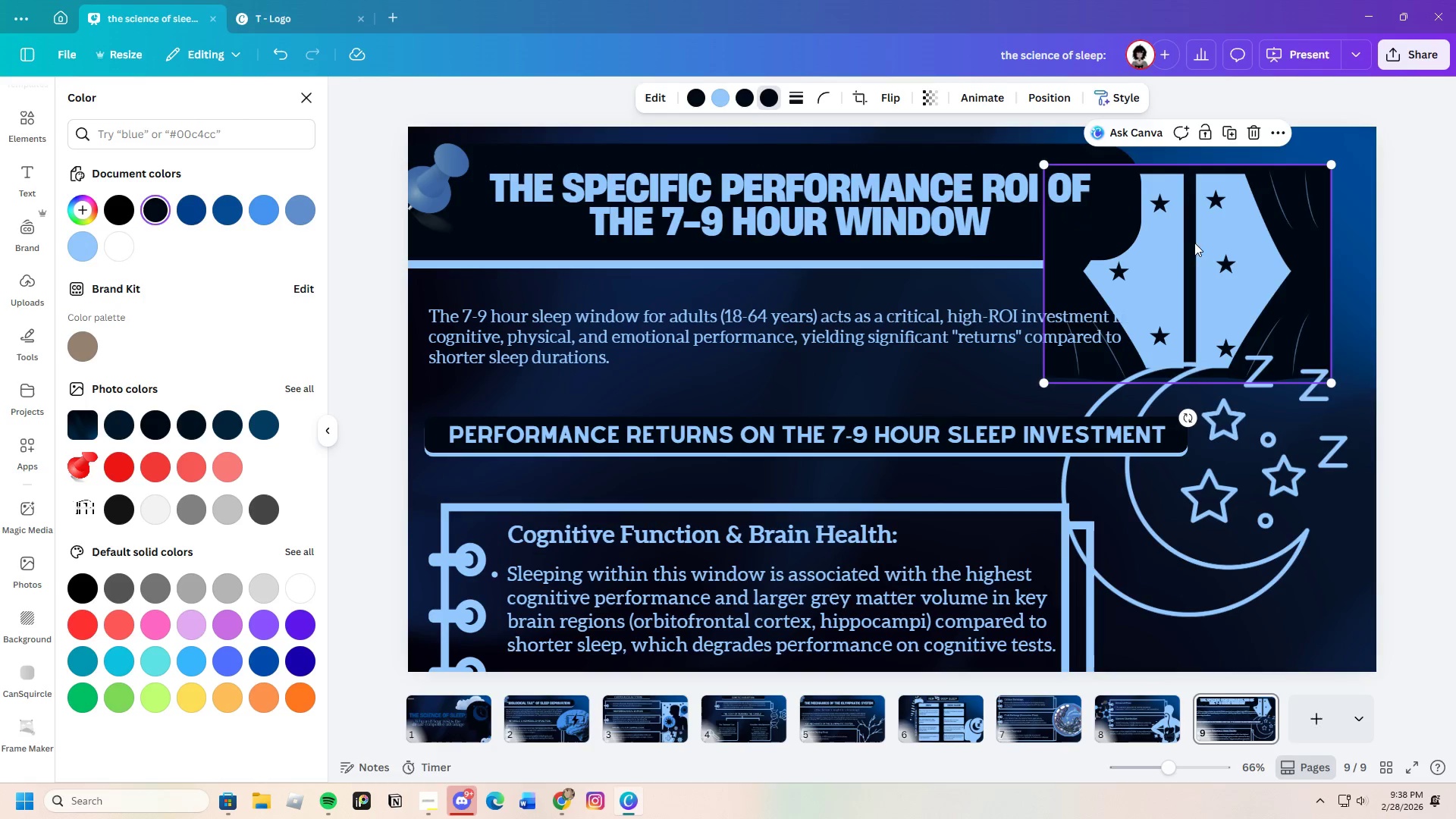 
left_click_drag(start_coordinate=[1196, 239], to_coordinate=[1223, 239])
 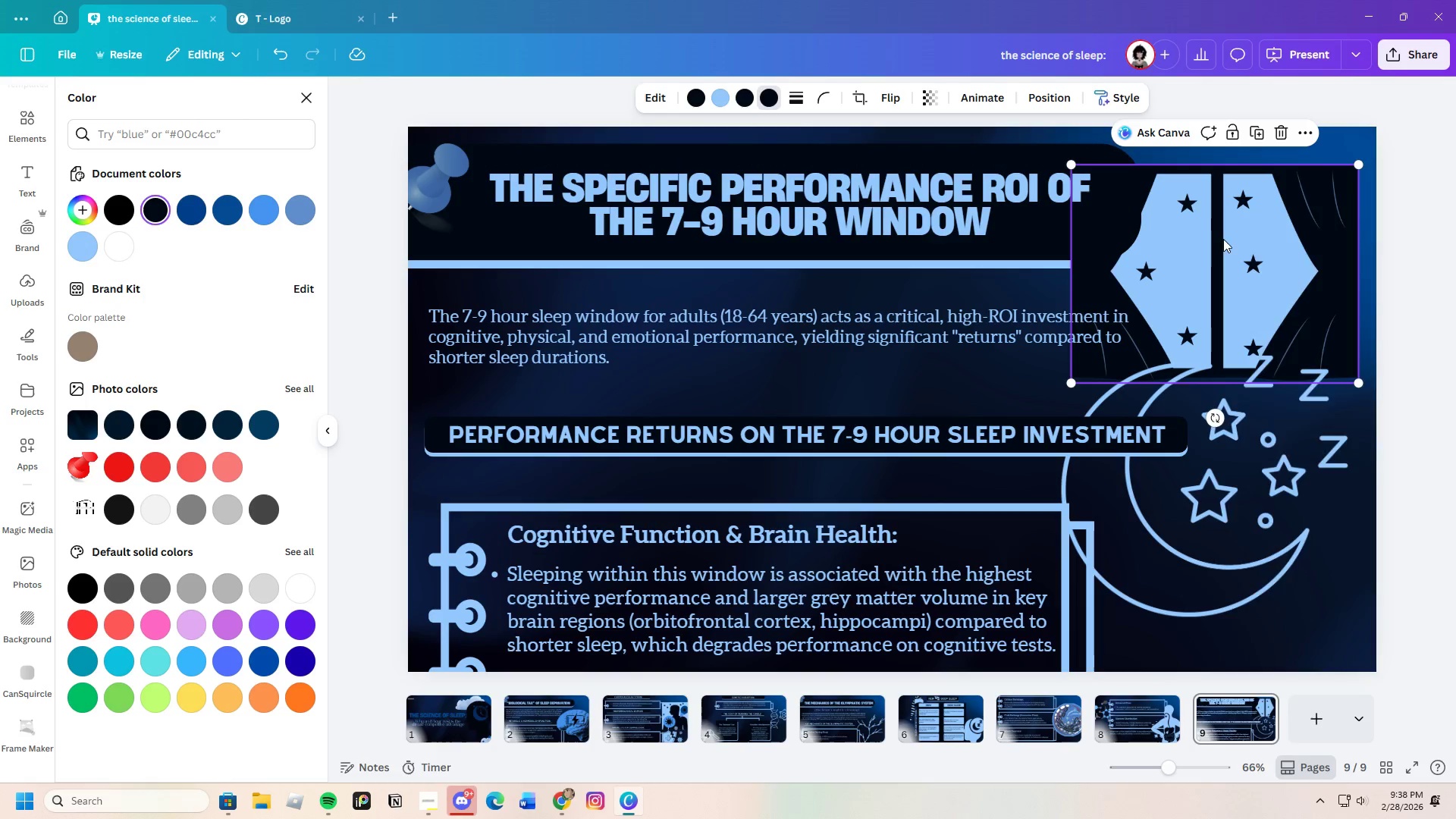 
right_click([1223, 239])
 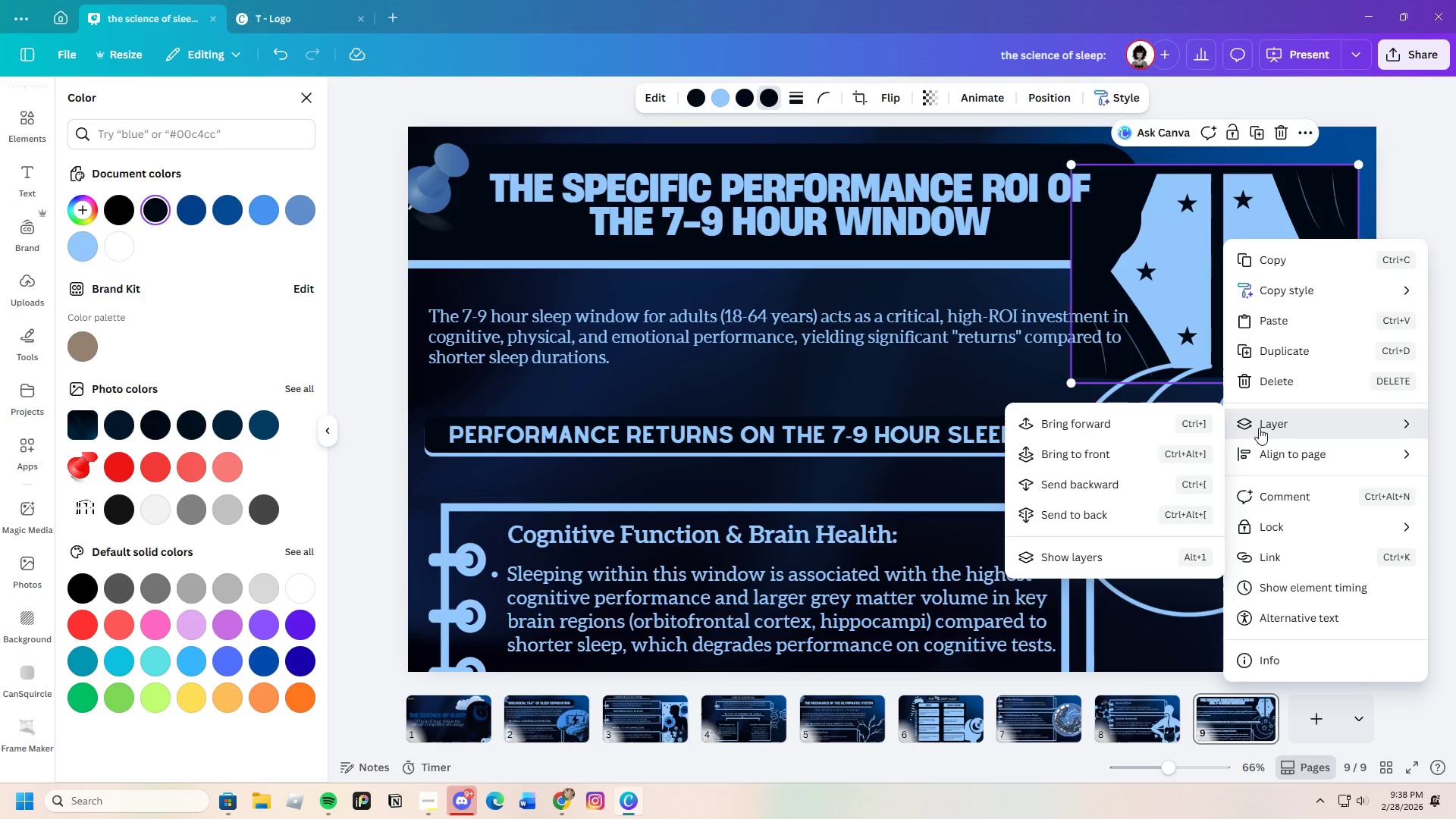 
left_click([1124, 488])
 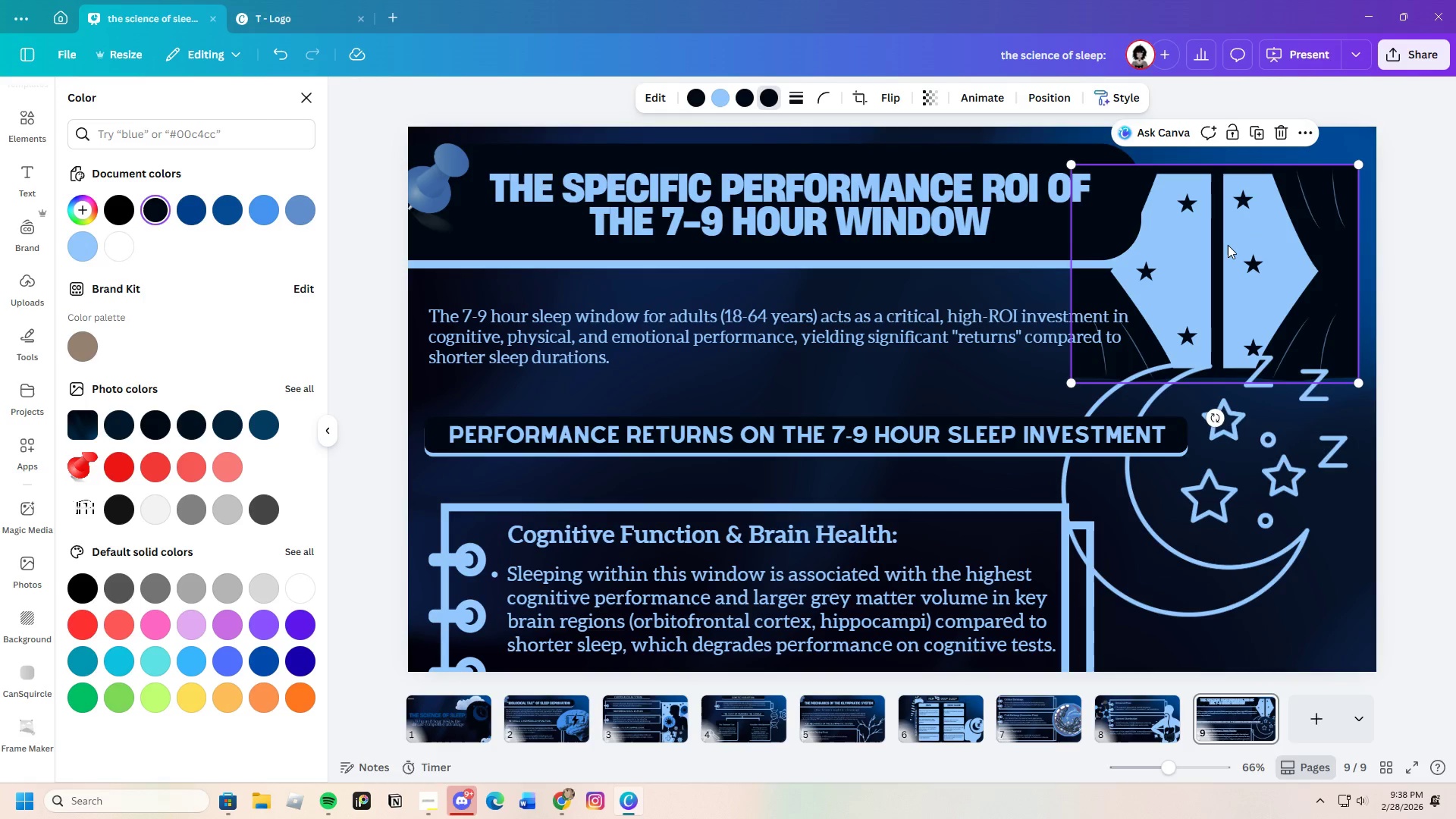 
left_click_drag(start_coordinate=[1229, 243], to_coordinate=[1229, 293])
 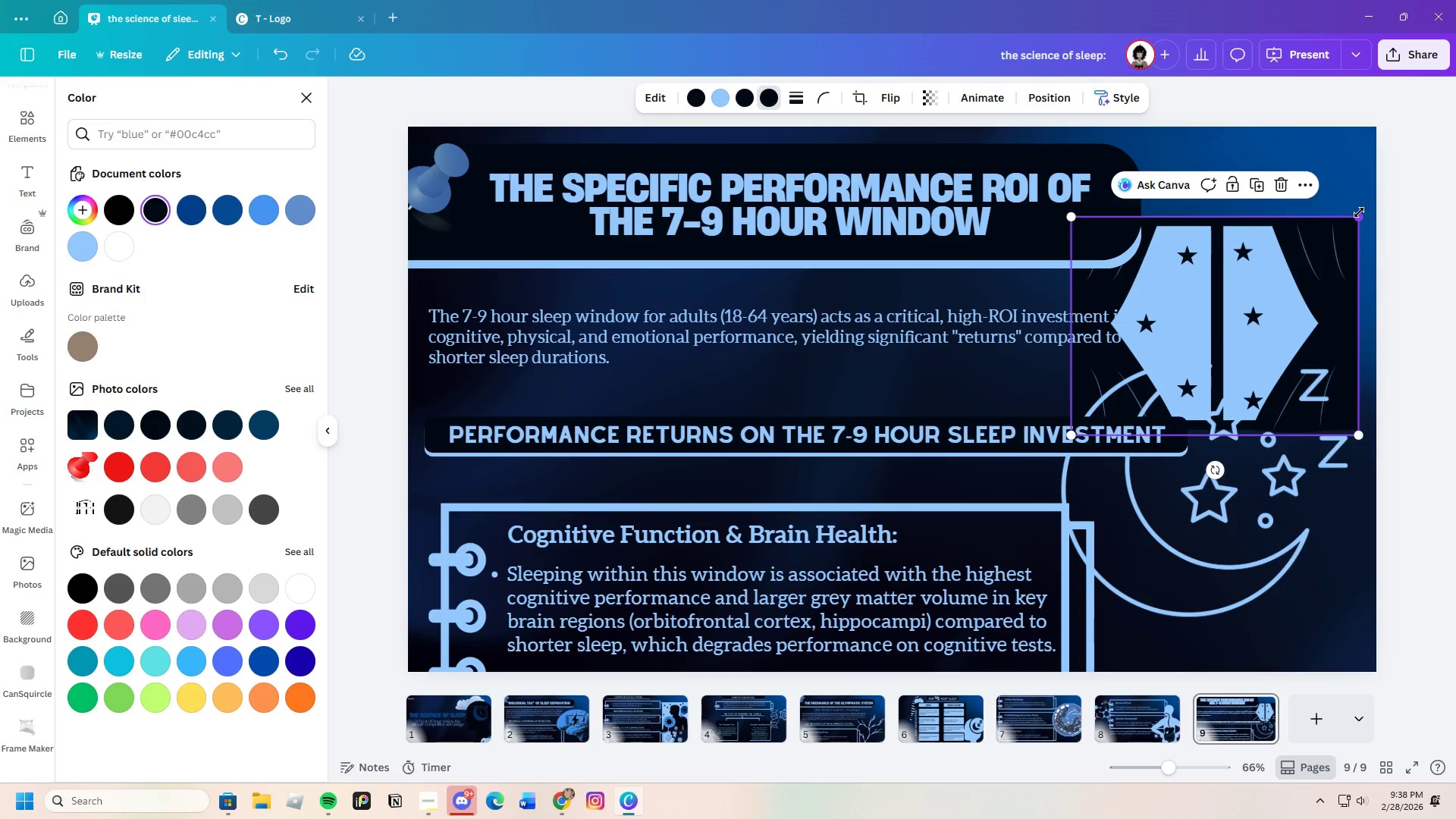 
left_click_drag(start_coordinate=[1360, 218], to_coordinate=[1429, 185])
 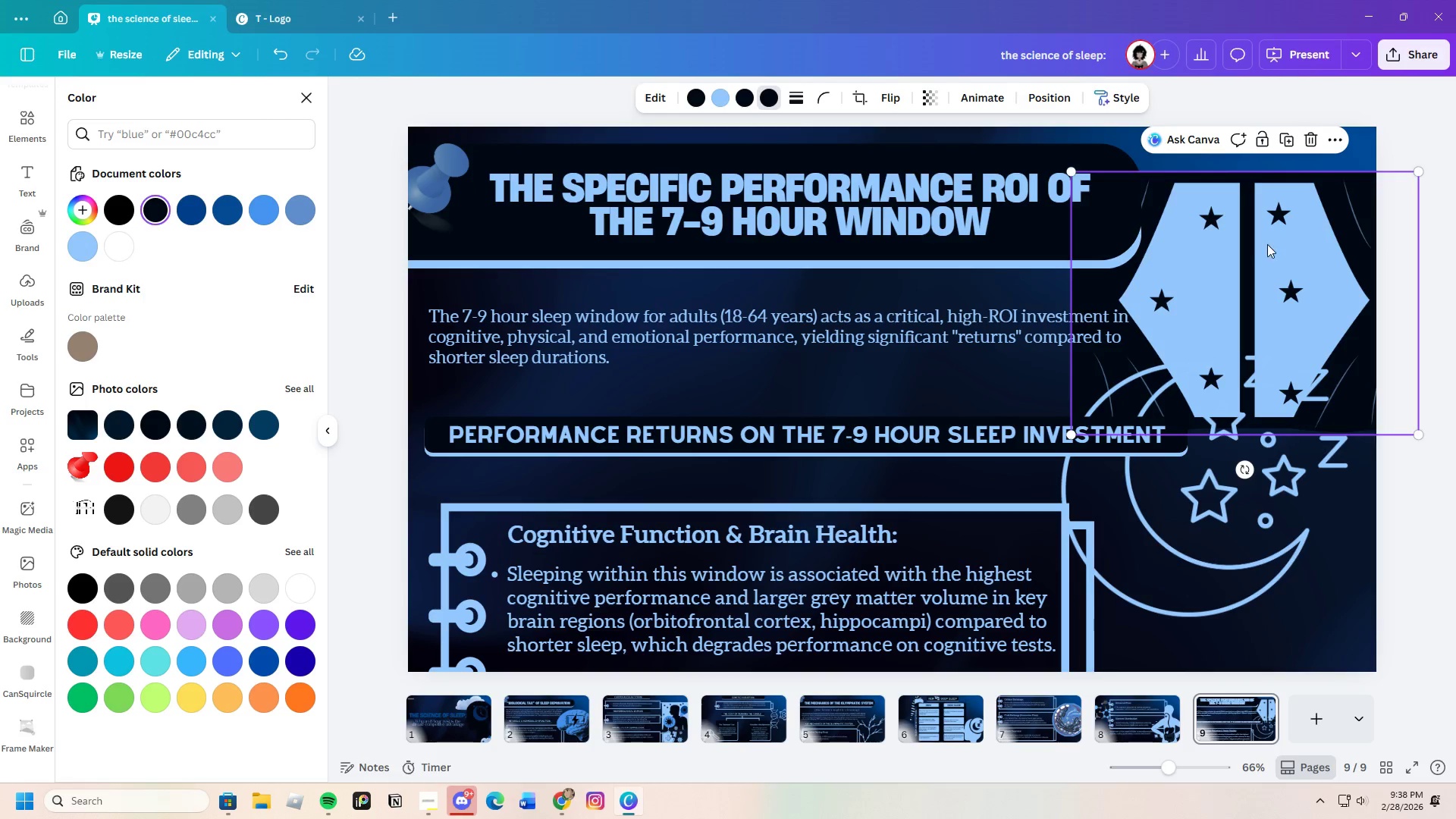 
left_click_drag(start_coordinate=[1266, 244], to_coordinate=[1276, 215])
 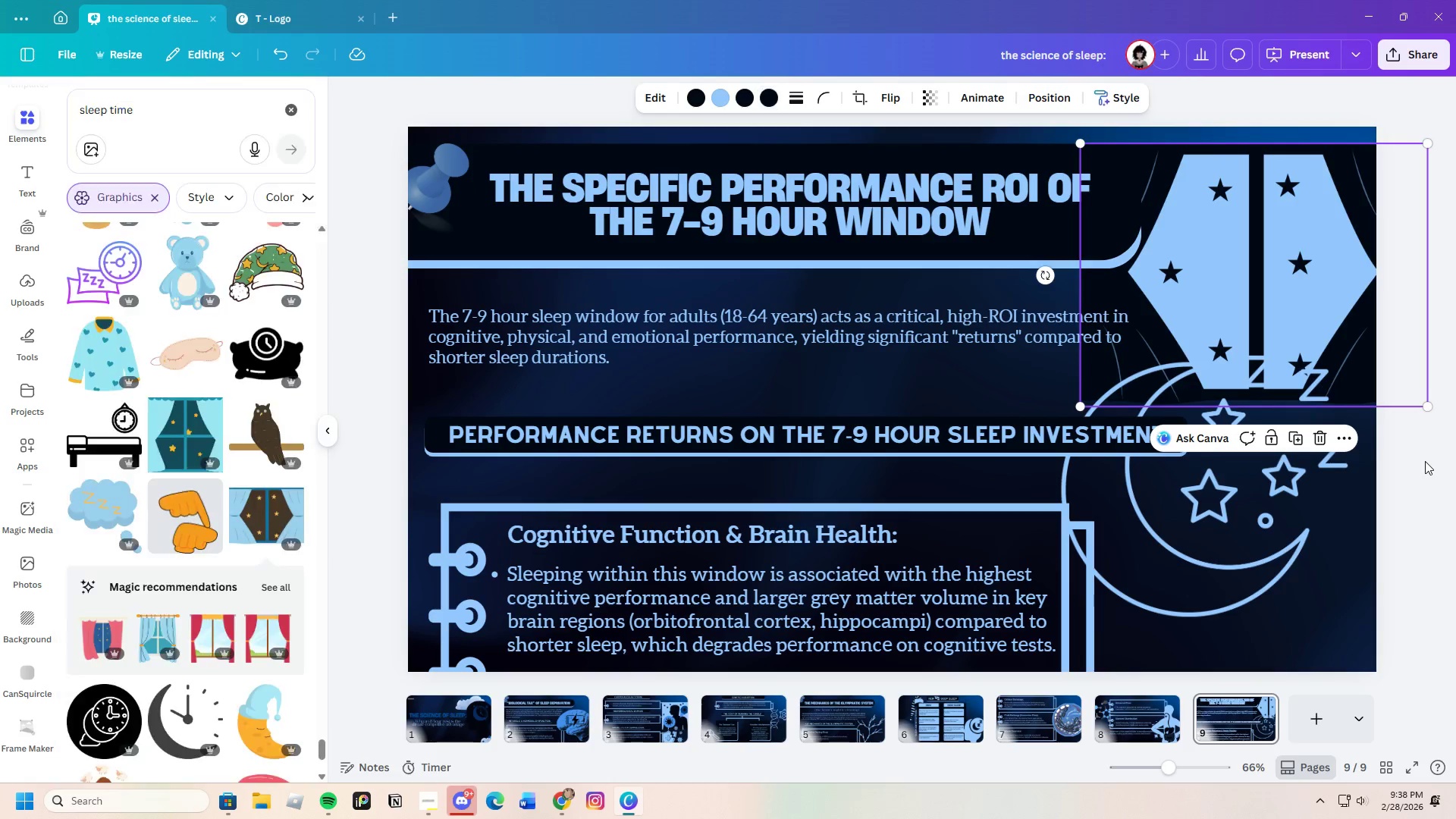 
double_click([1425, 461])
 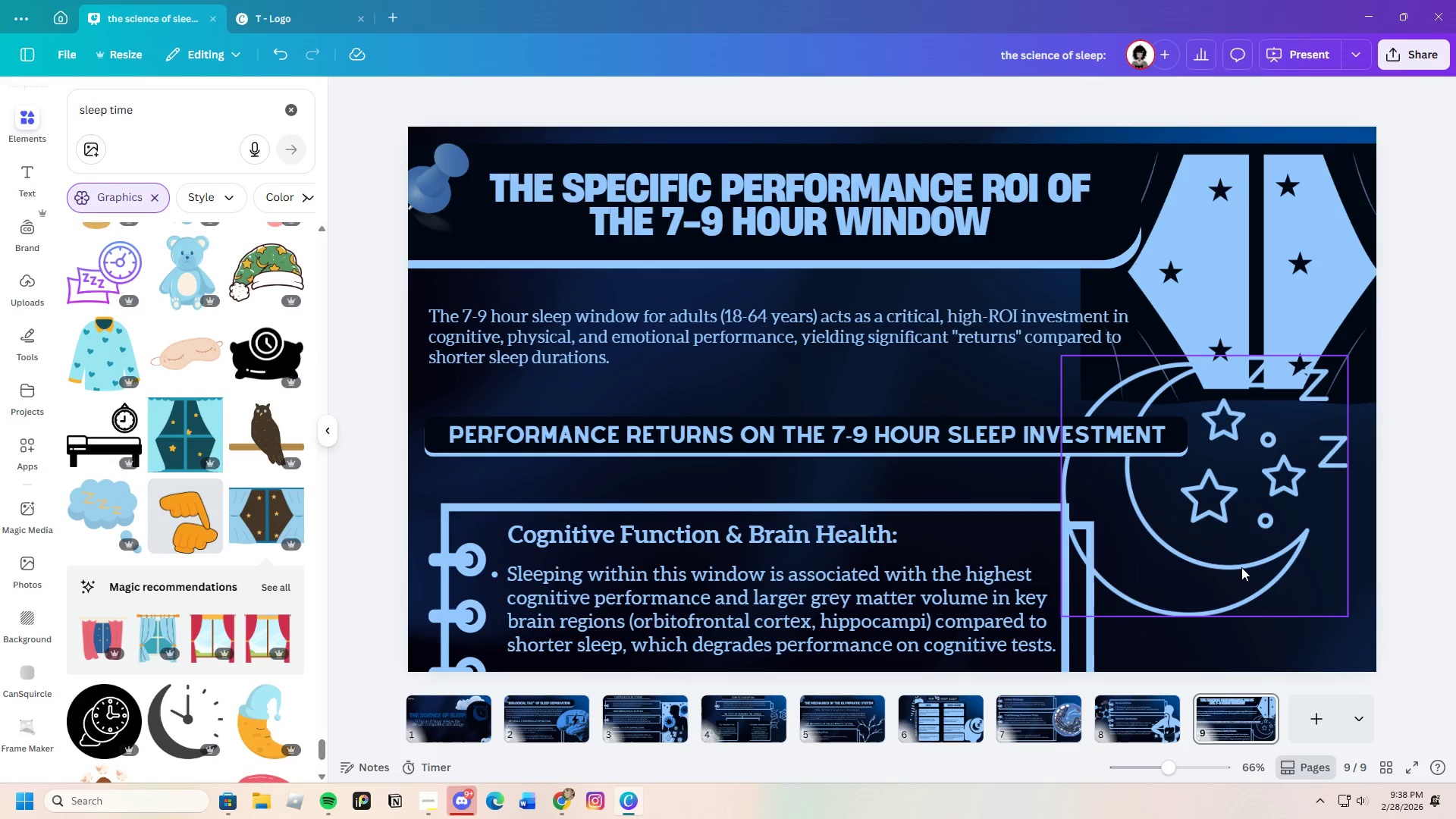 
left_click_drag(start_coordinate=[1257, 547], to_coordinate=[1266, 601])
 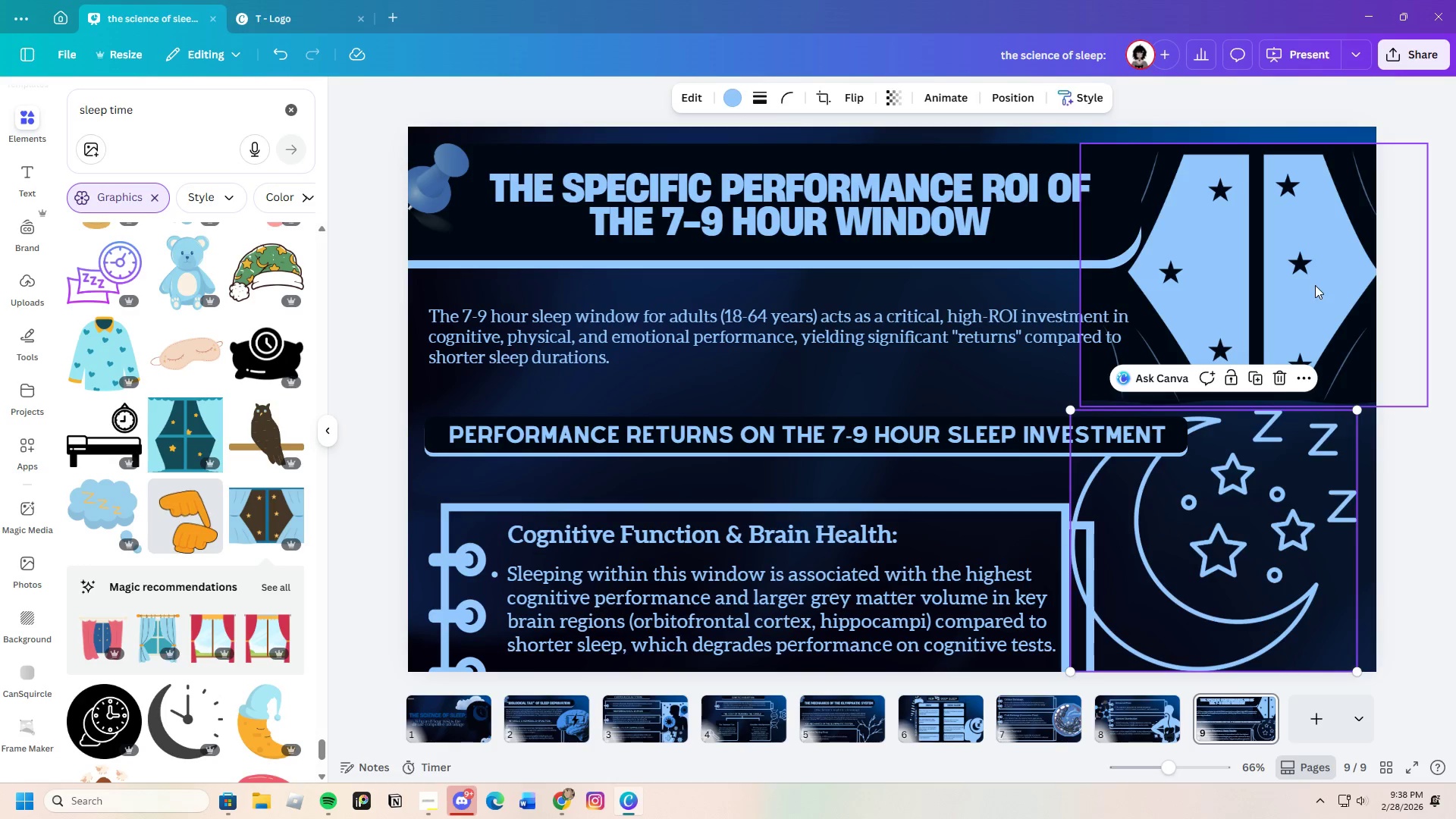 
left_click_drag(start_coordinate=[1315, 284], to_coordinate=[1251, 310])
 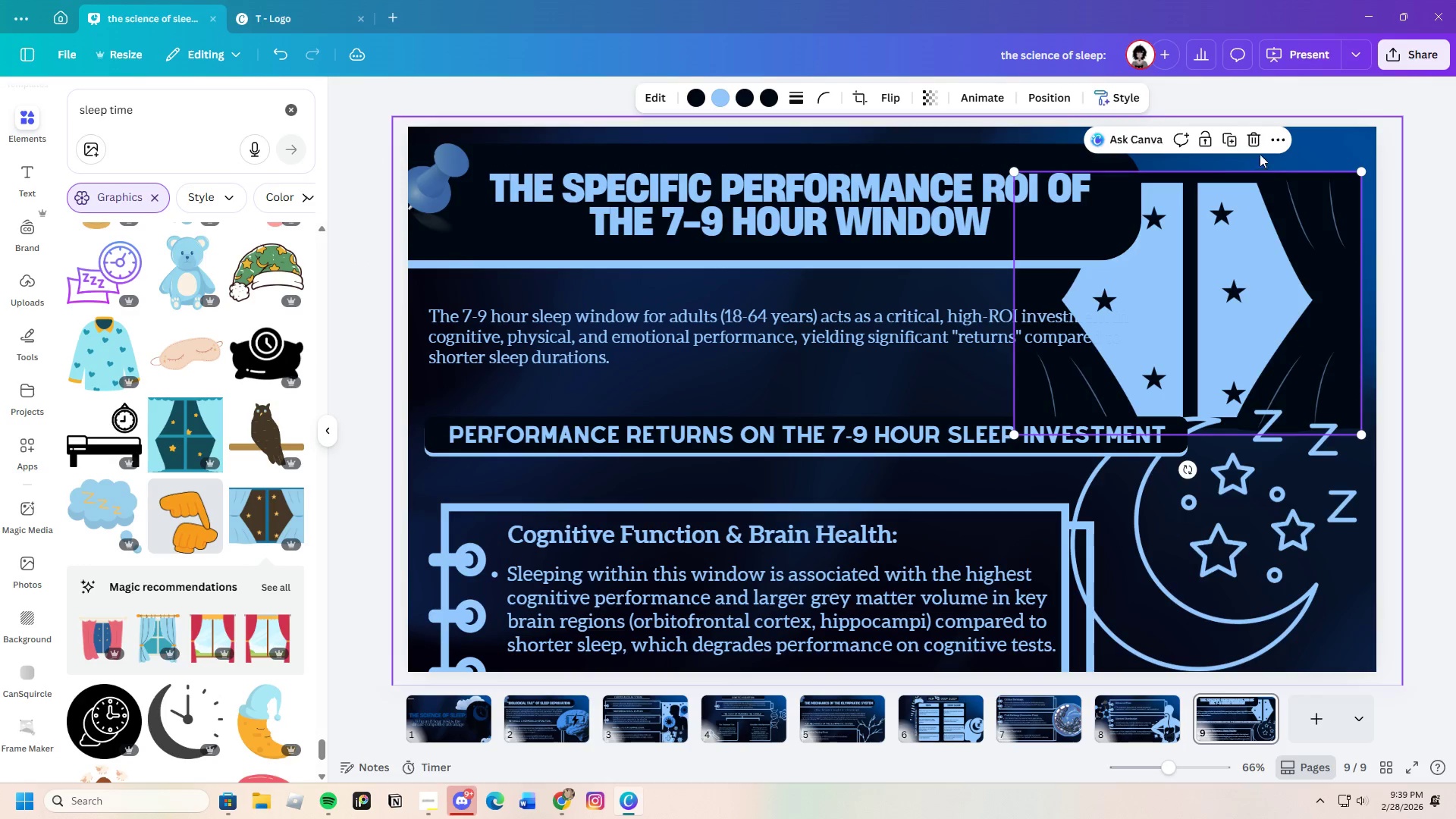 
left_click([1254, 140])
 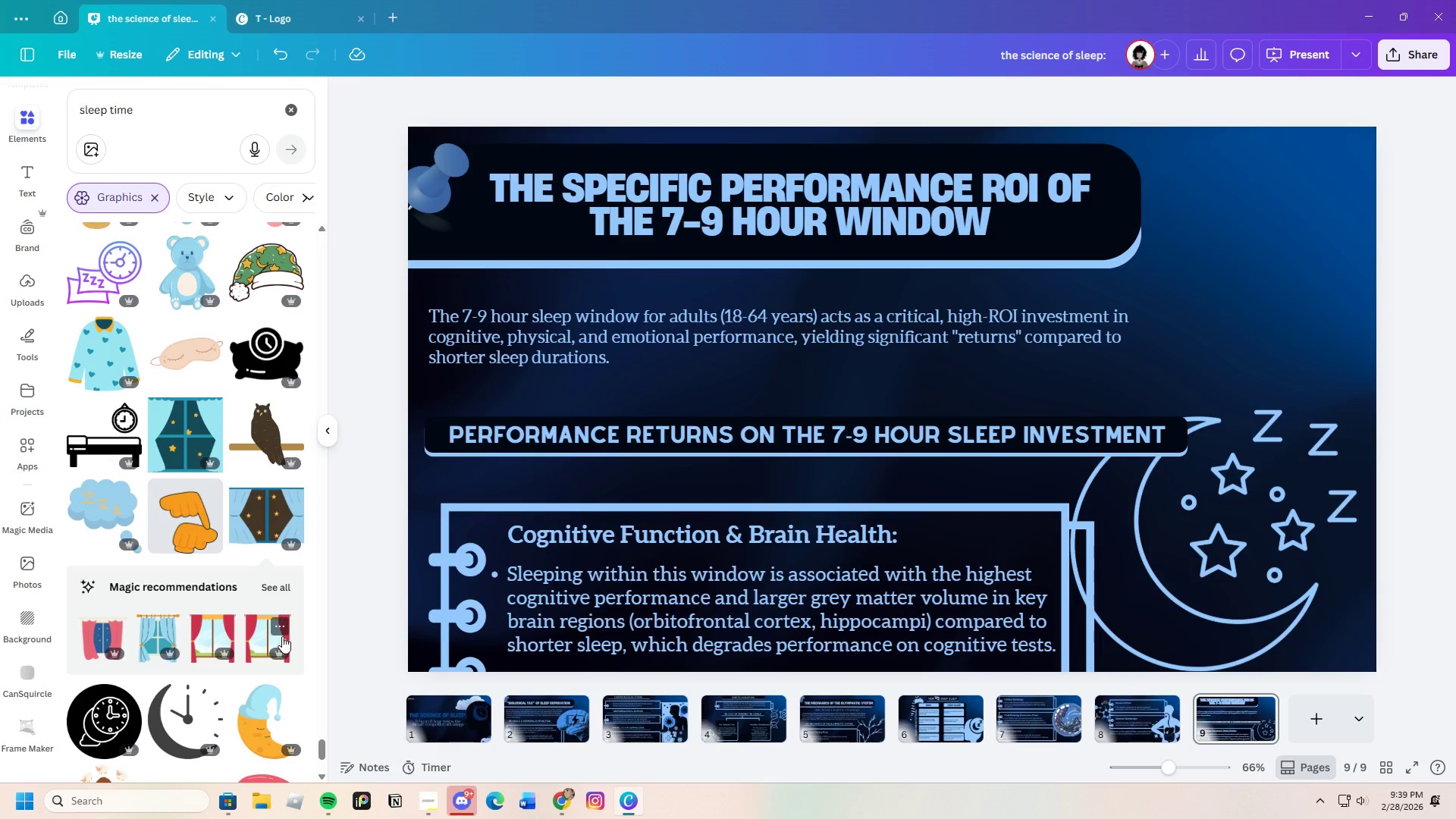 
left_click_drag(start_coordinate=[1204, 576], to_coordinate=[1219, 572])
 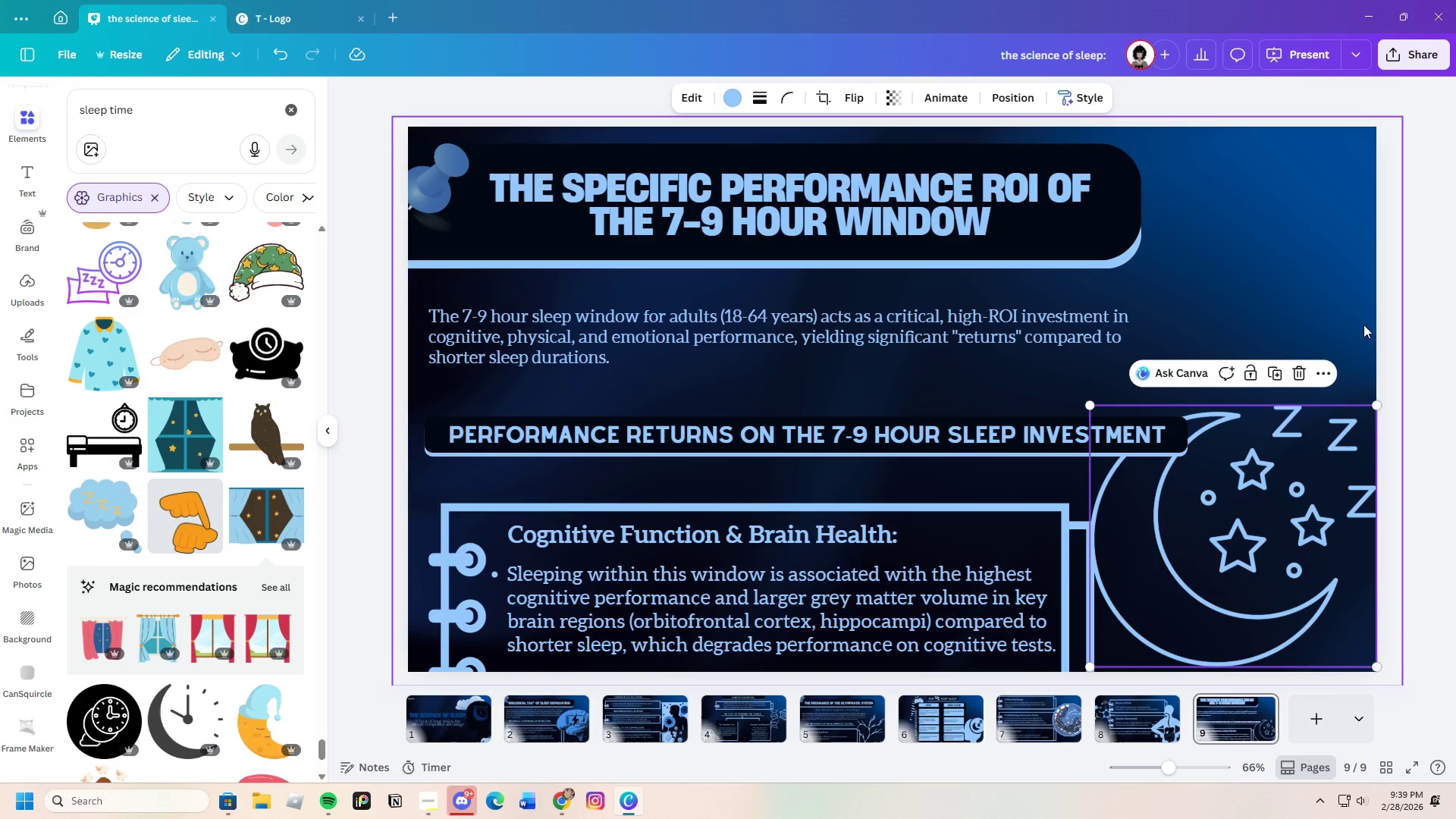 
left_click([1371, 325])
 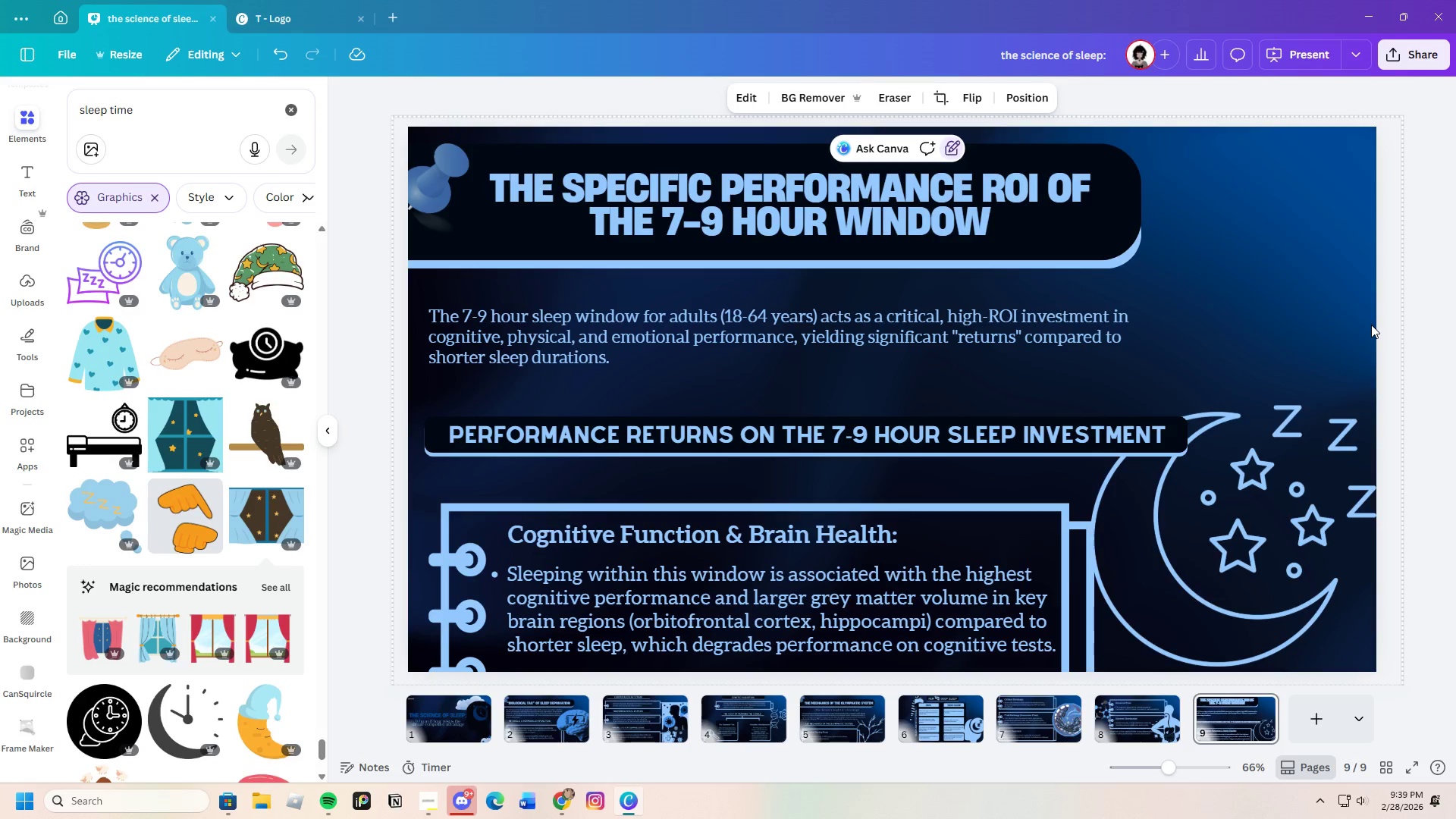 
scroll: coordinate [201, 696], scroll_direction: down, amount: 9.0
 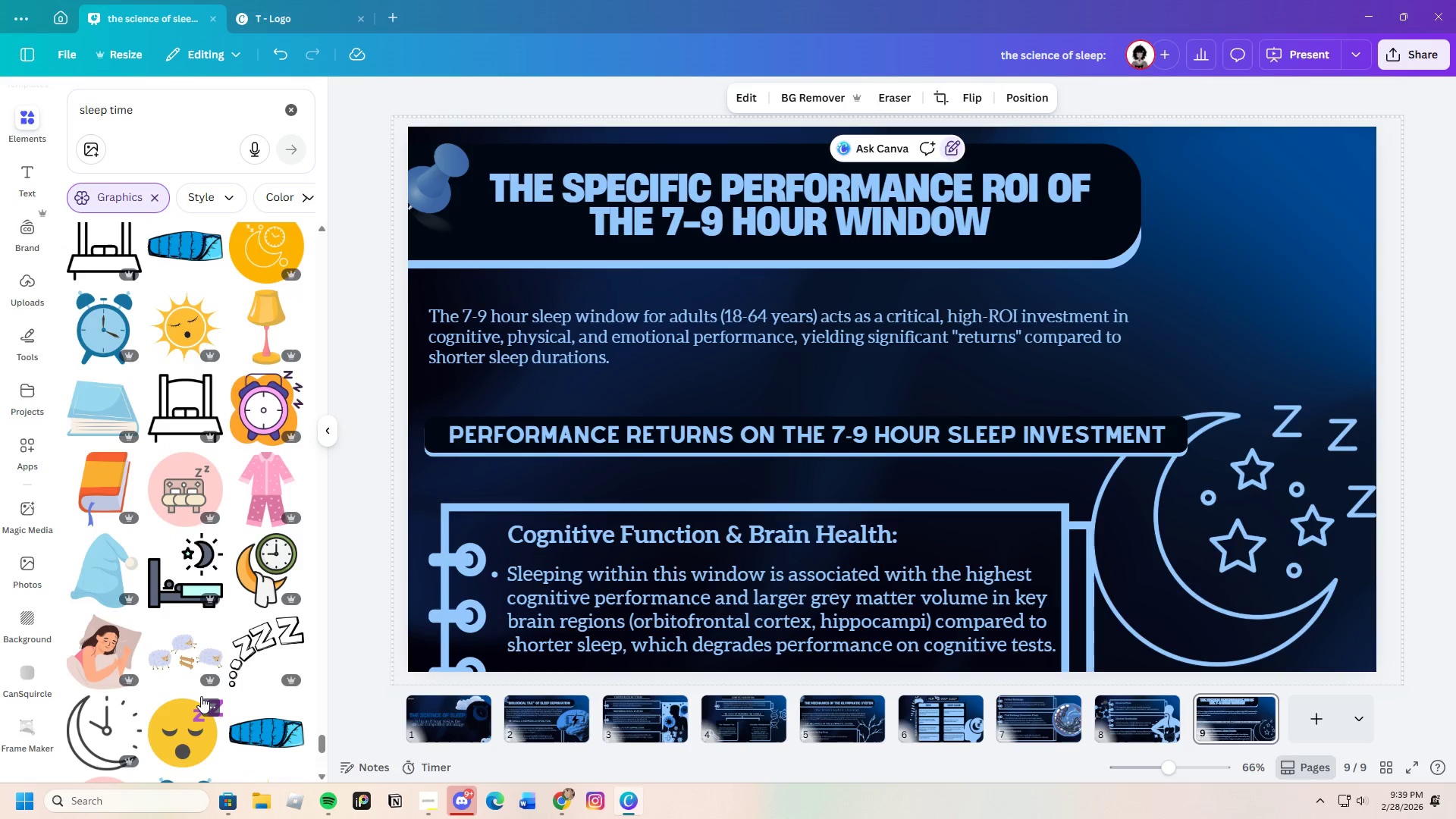 
wait(5.8)
 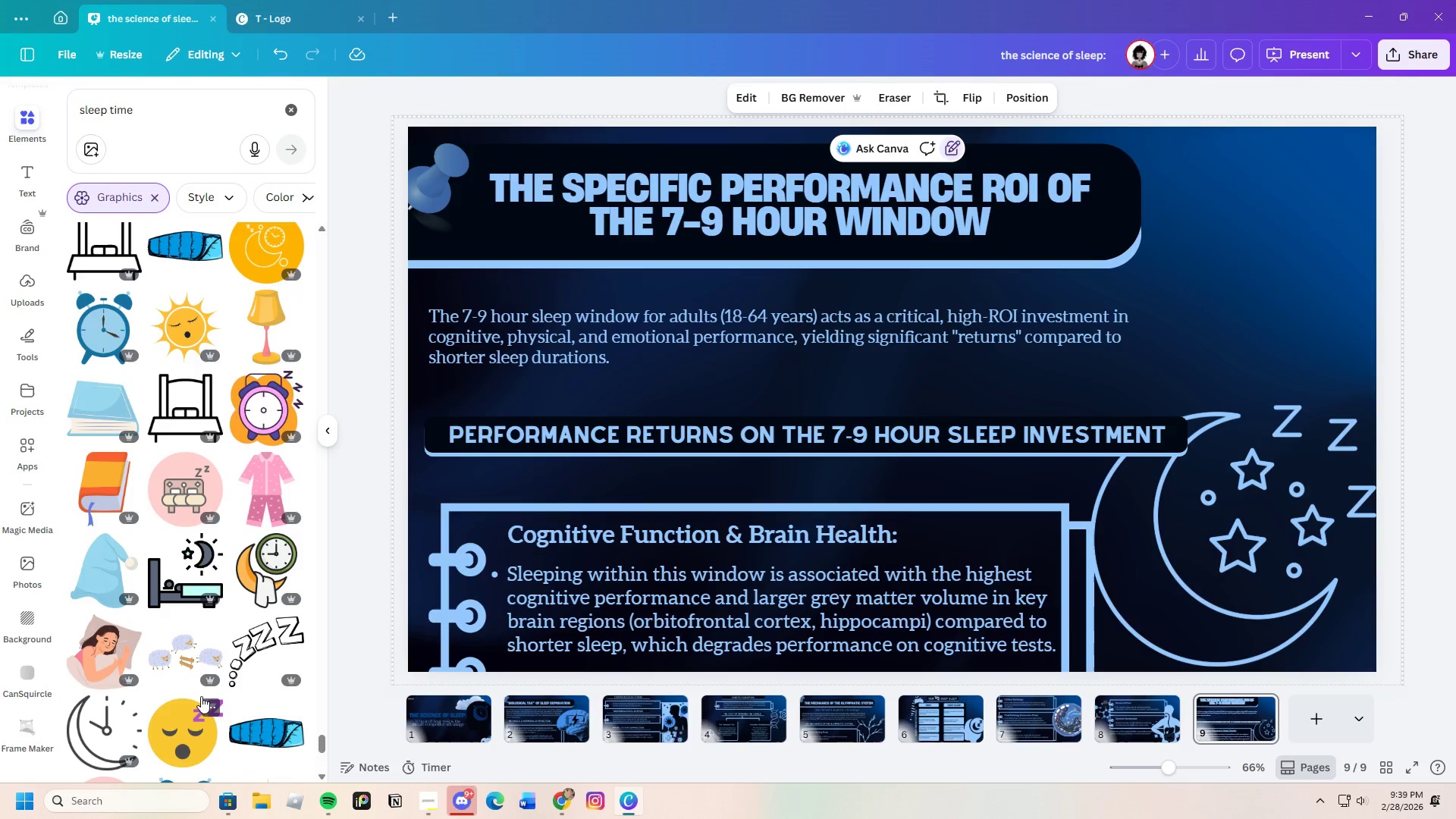 
scroll: coordinate [201, 695], scroll_direction: down, amount: 13.0
 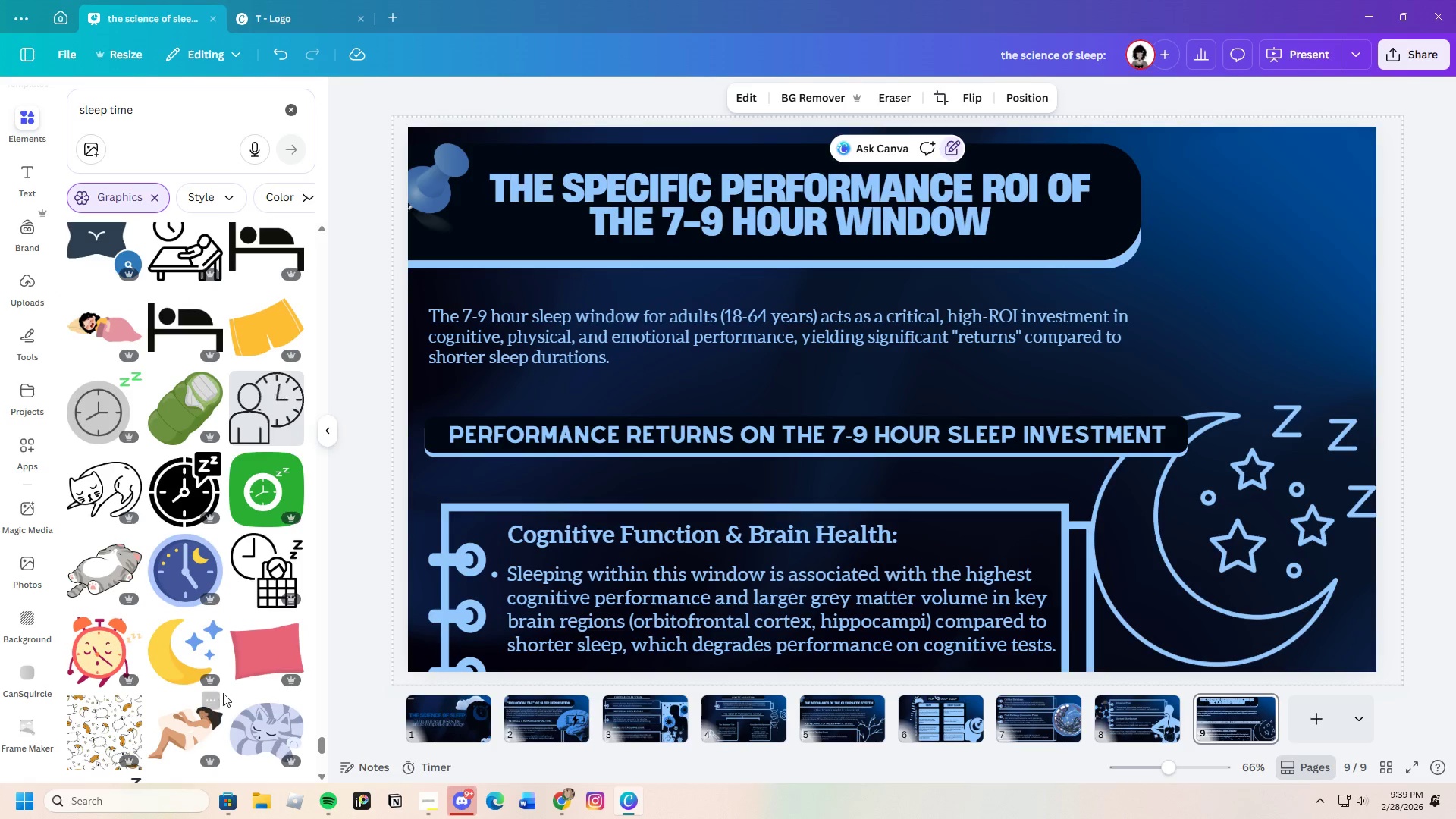 
wait(5.94)
 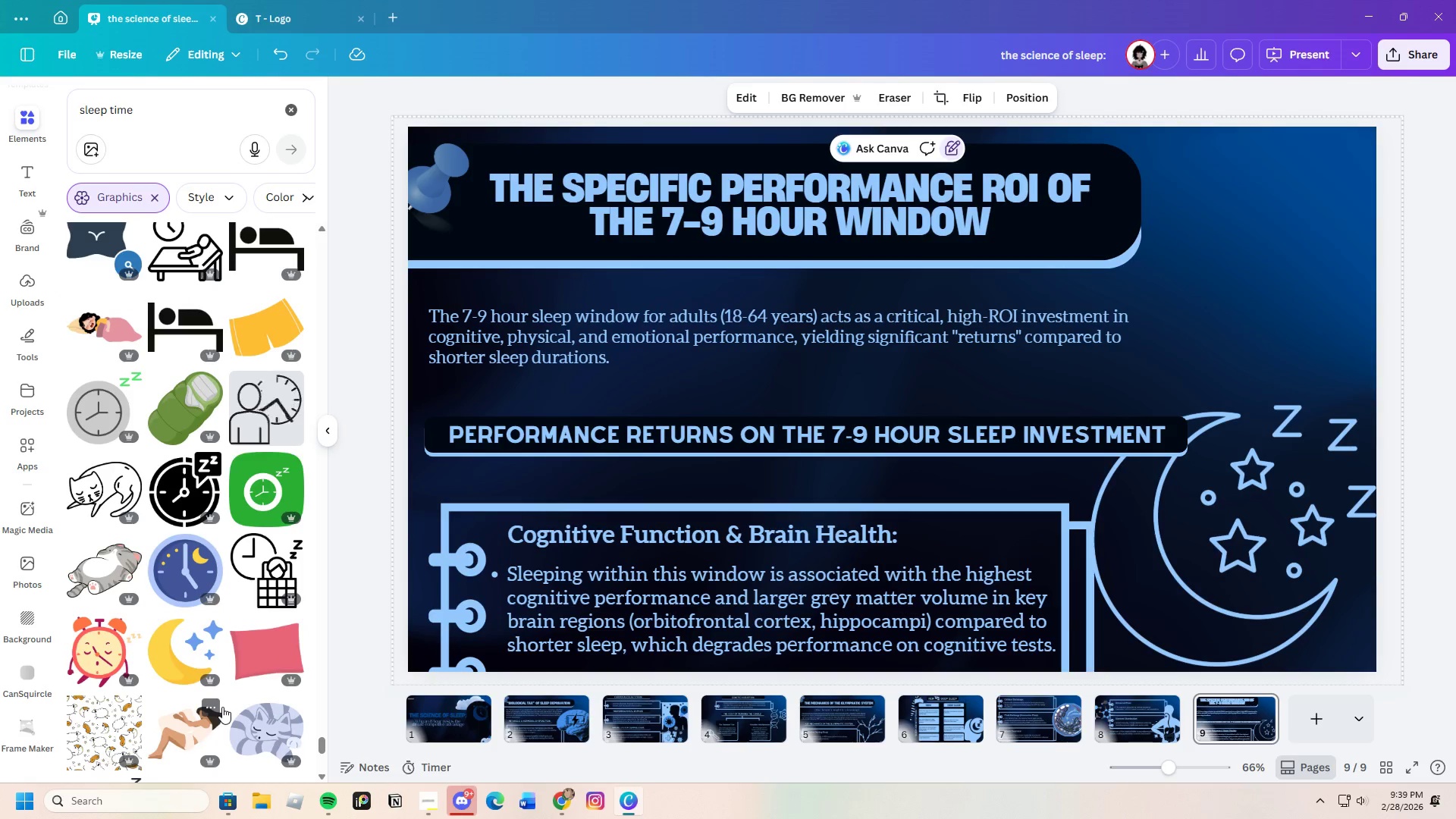 
scroll: coordinate [236, 580], scroll_direction: down, amount: 17.0
 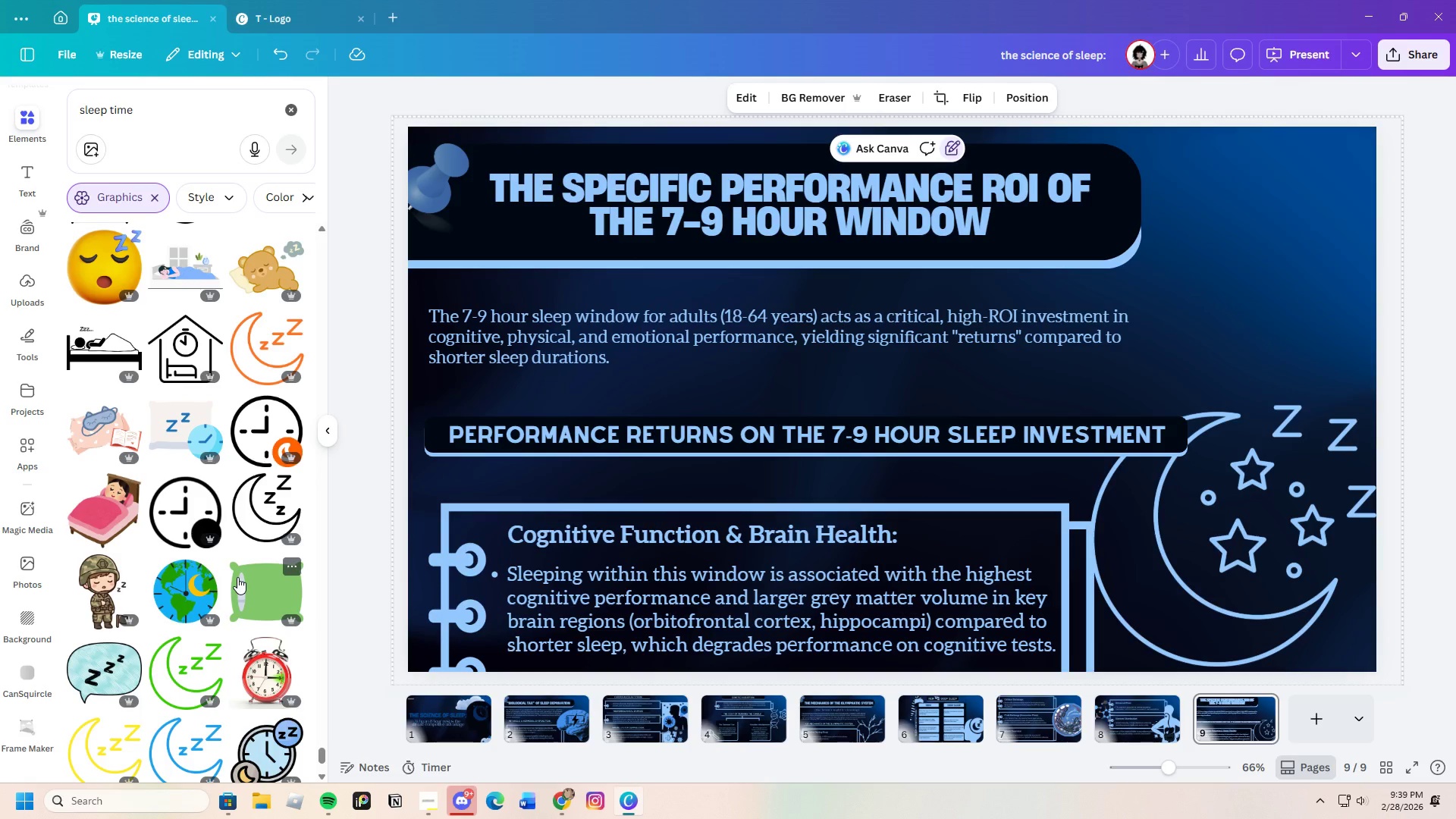 
wait(7.65)
 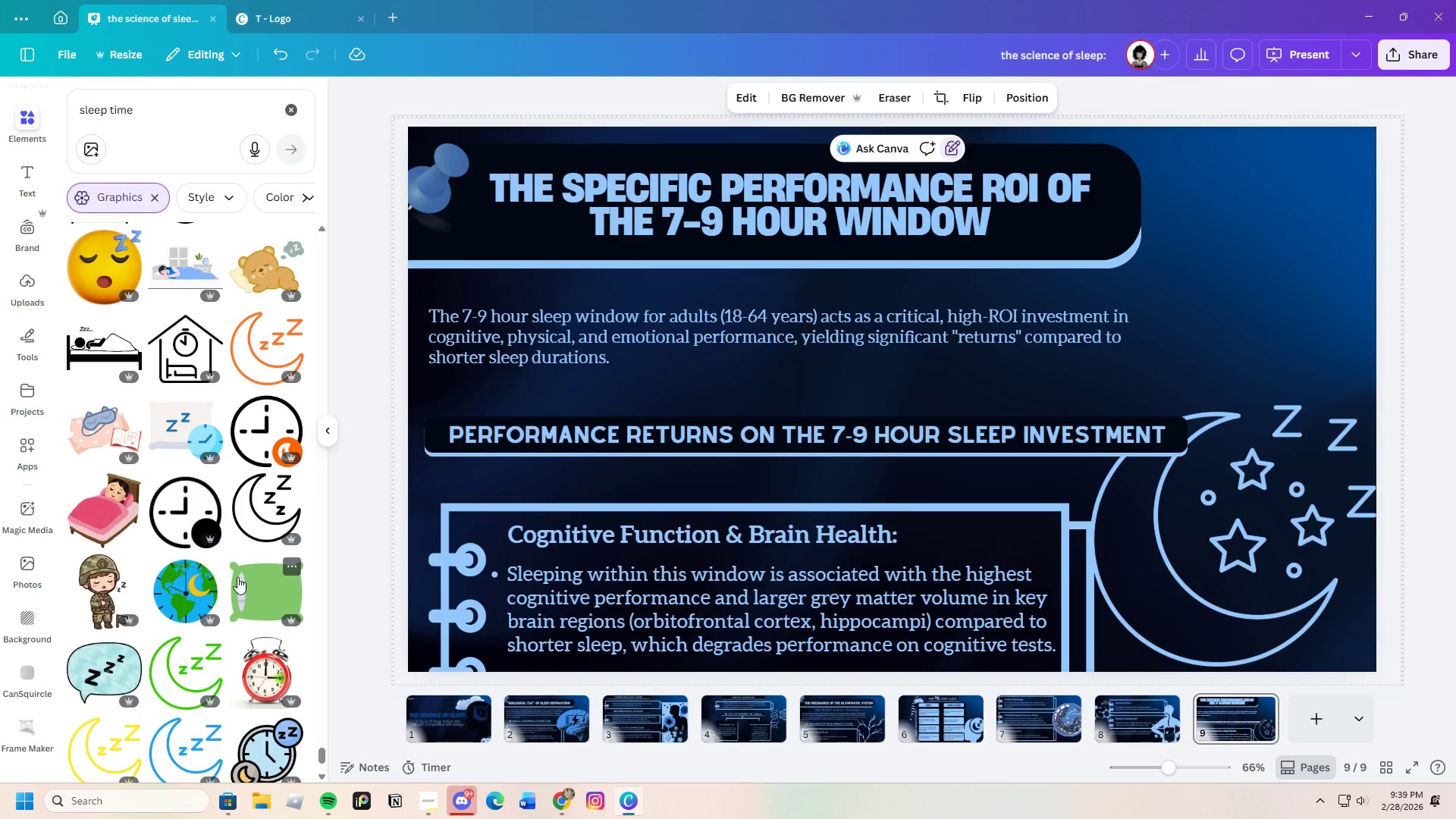 
scroll: coordinate [238, 576], scroll_direction: down, amount: 21.0
 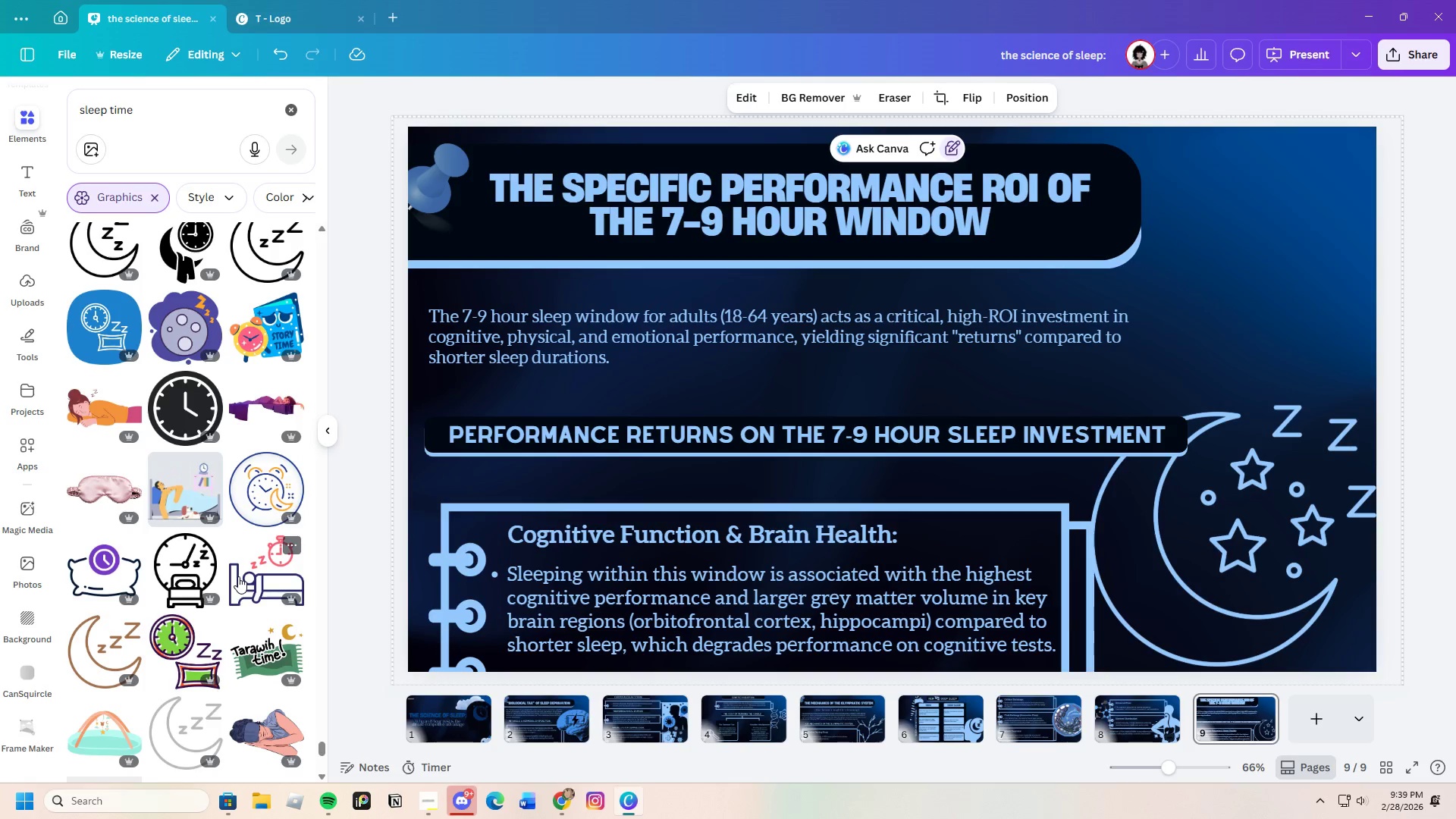 
scroll: coordinate [240, 570], scroll_direction: down, amount: 21.0
 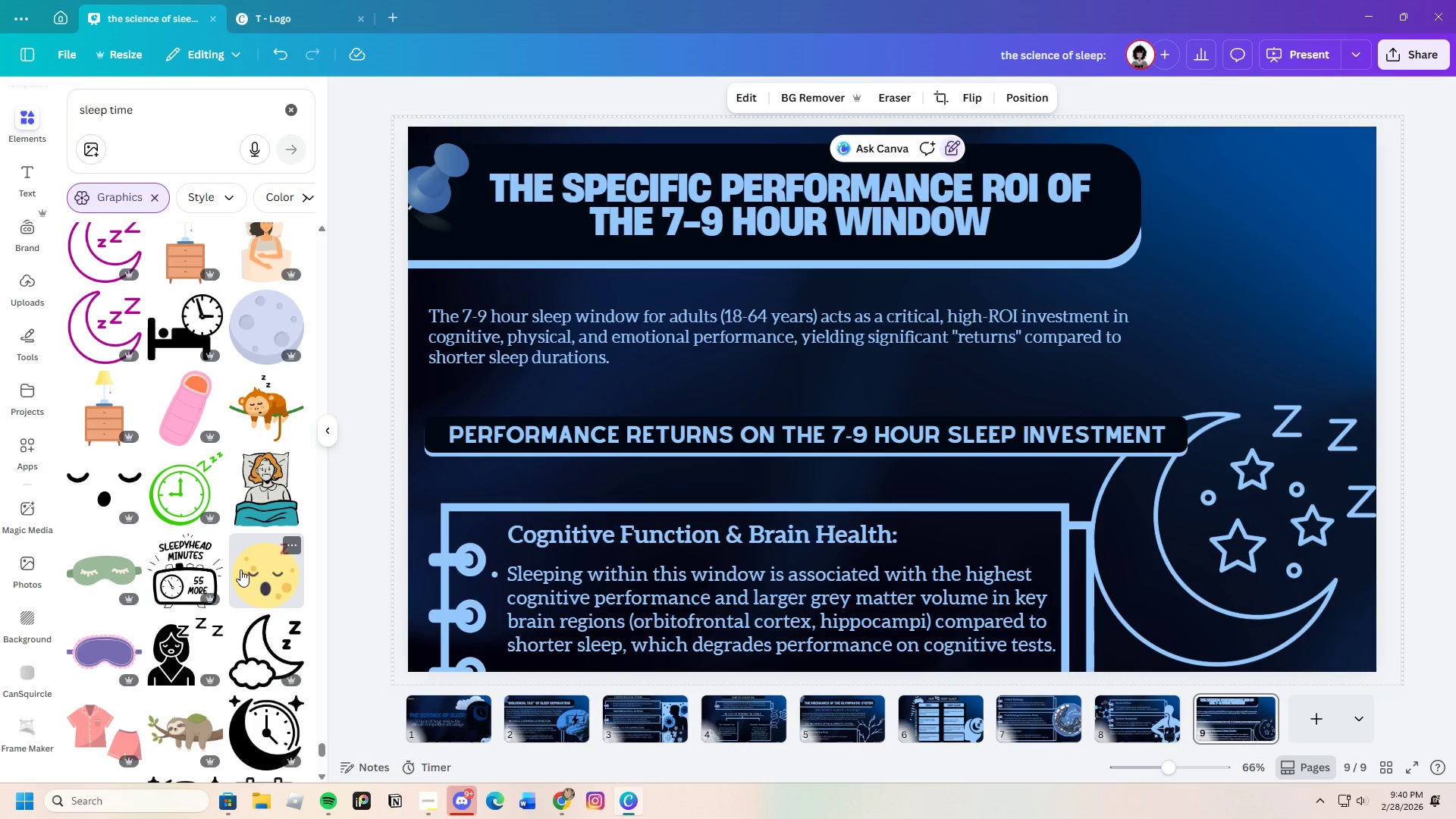 
scroll: coordinate [240, 570], scroll_direction: down, amount: 20.0
 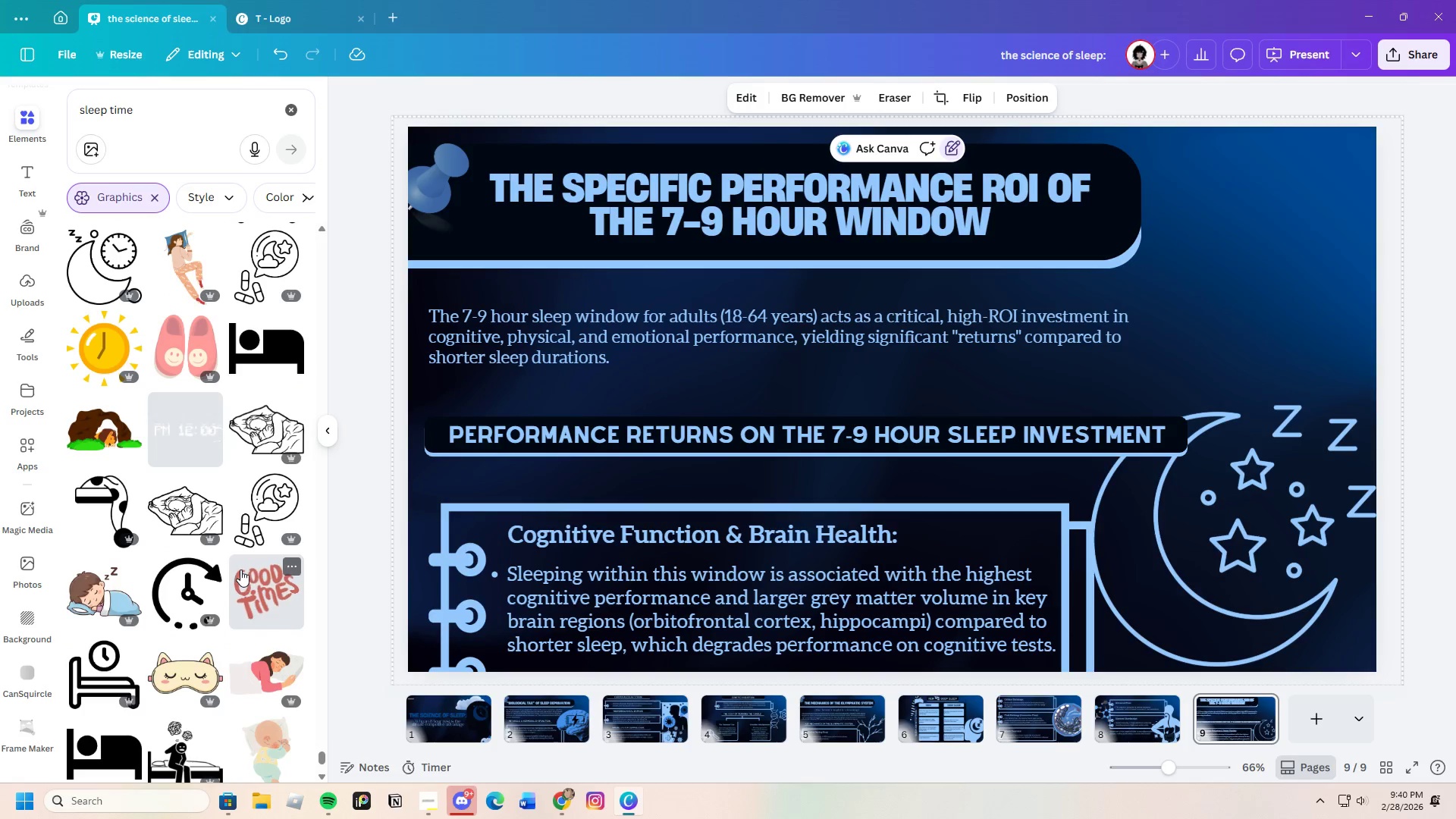 
scroll: coordinate [249, 575], scroll_direction: down, amount: 24.0
 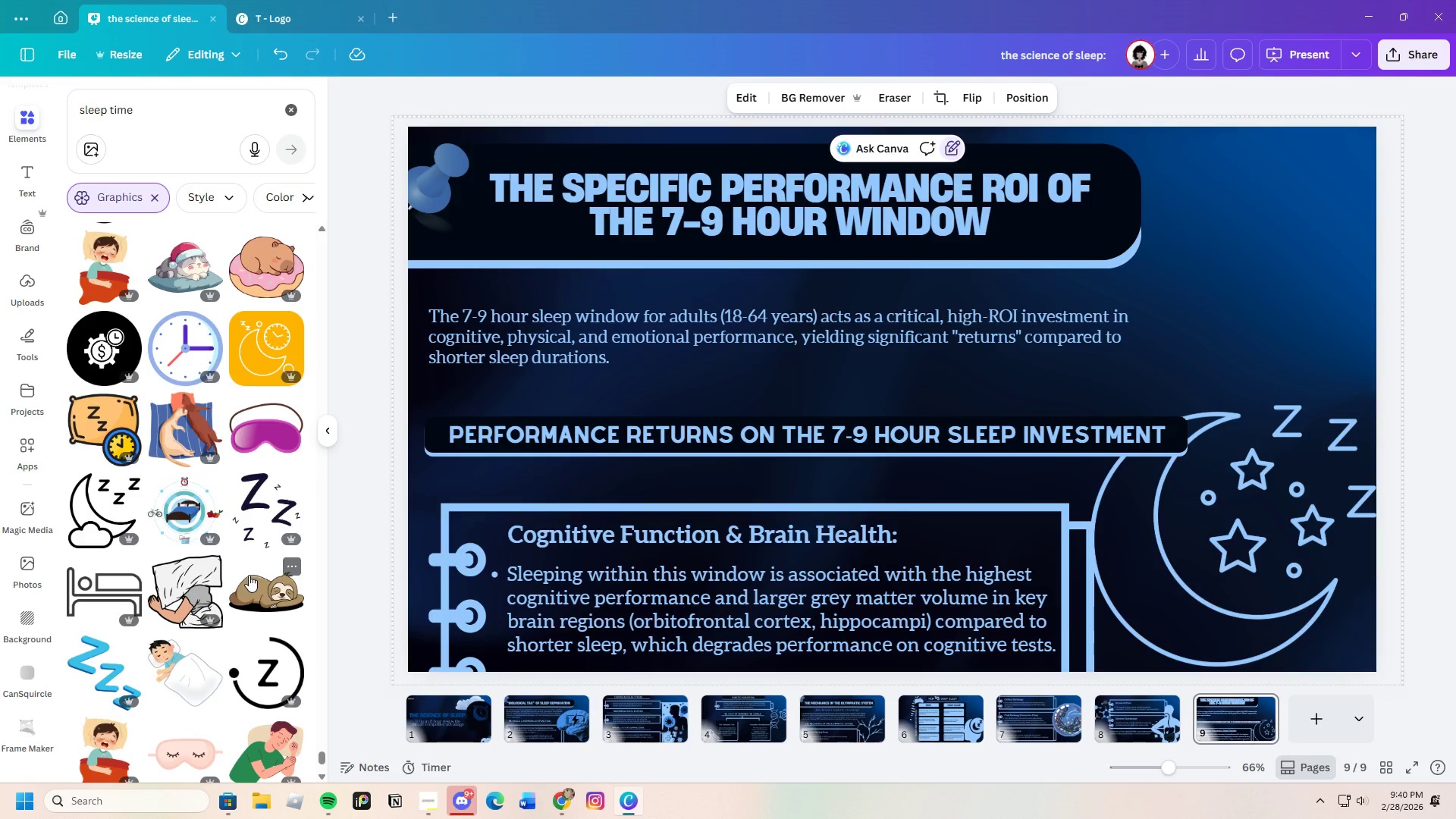 
scroll: coordinate [250, 573], scroll_direction: down, amount: 22.0
 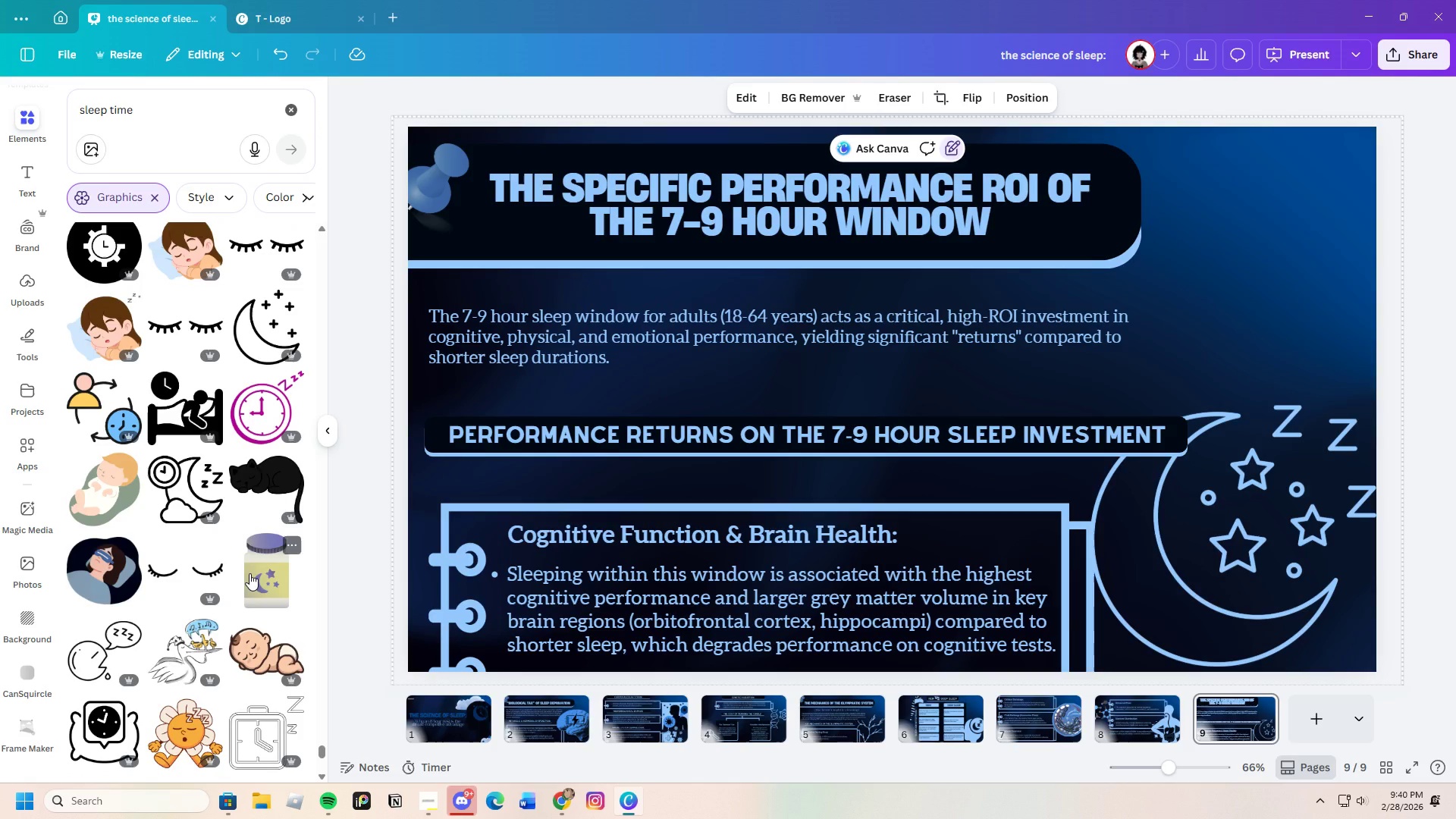 
scroll: coordinate [250, 571], scroll_direction: down, amount: 21.0
 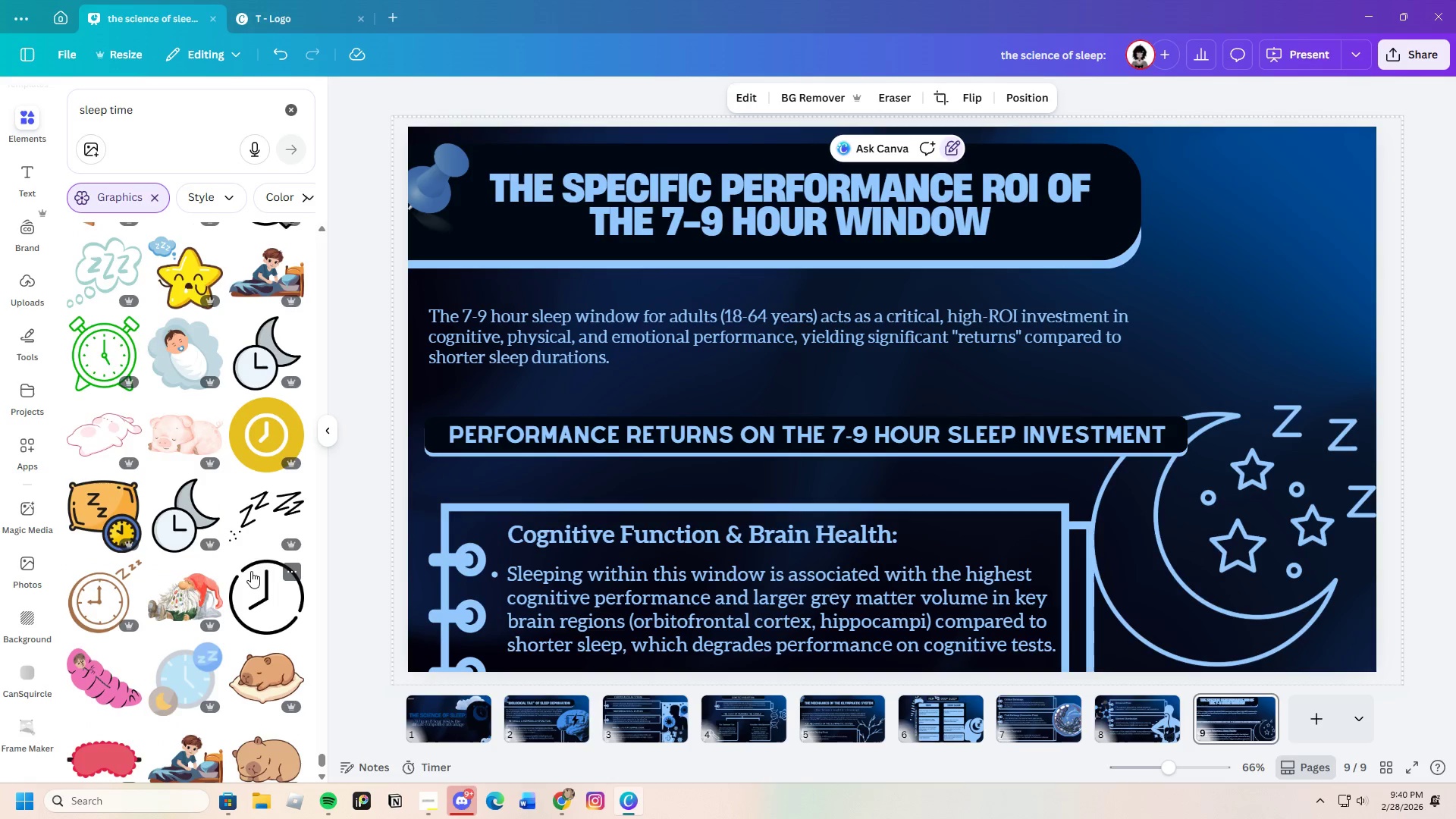 
scroll: coordinate [256, 567], scroll_direction: down, amount: 13.0
 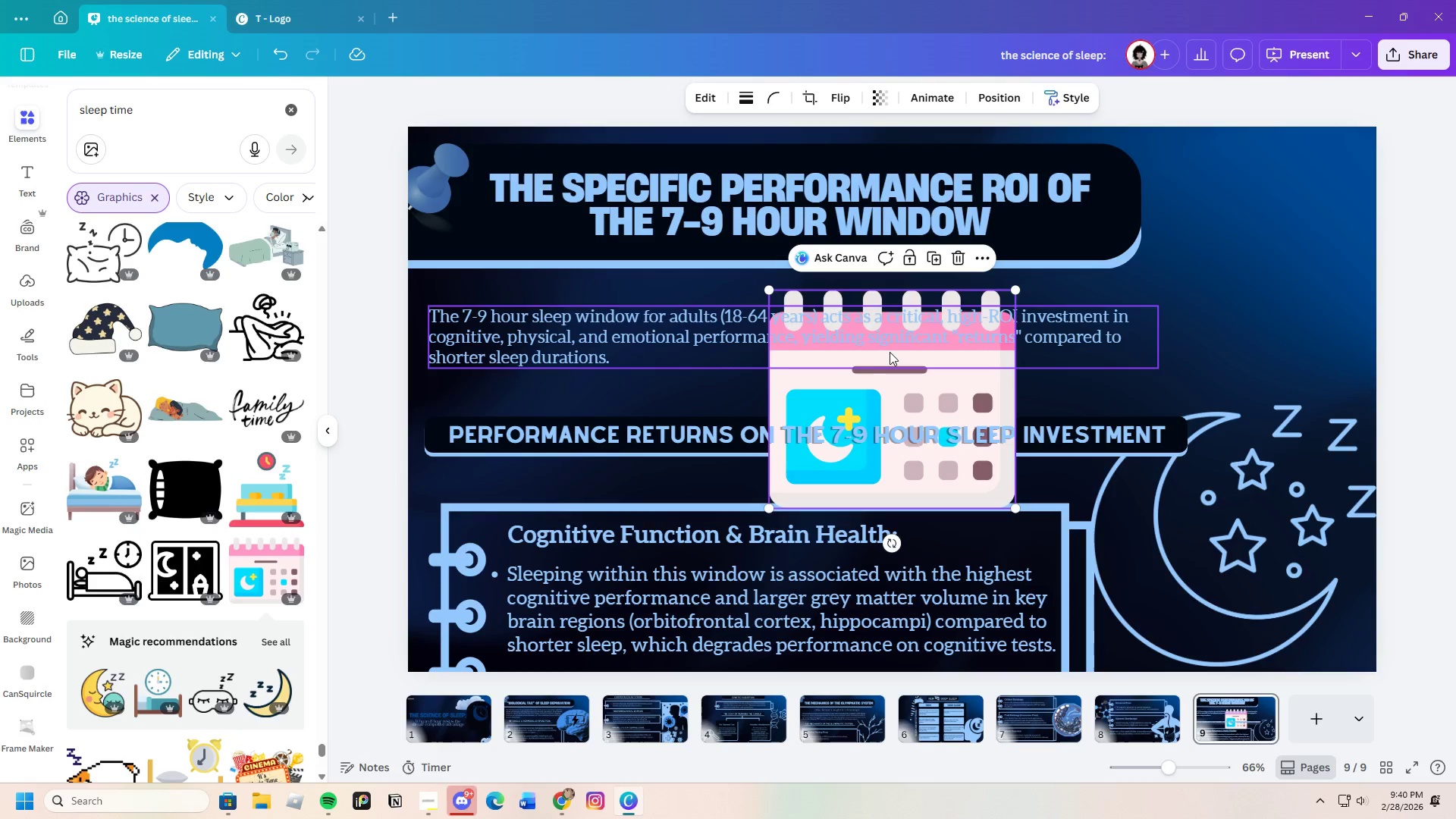 
wait(5.19)
 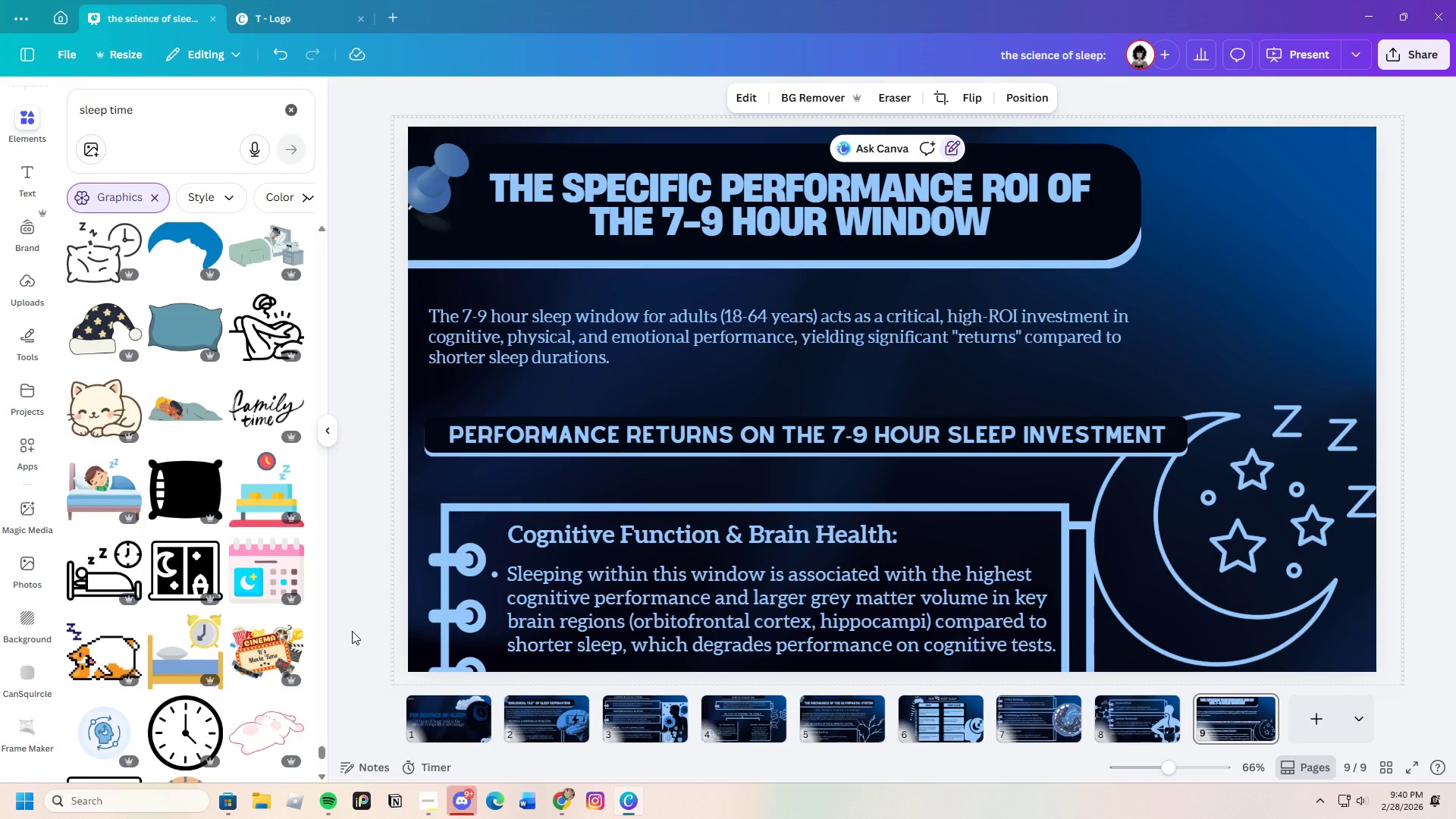 
left_click([961, 259])
 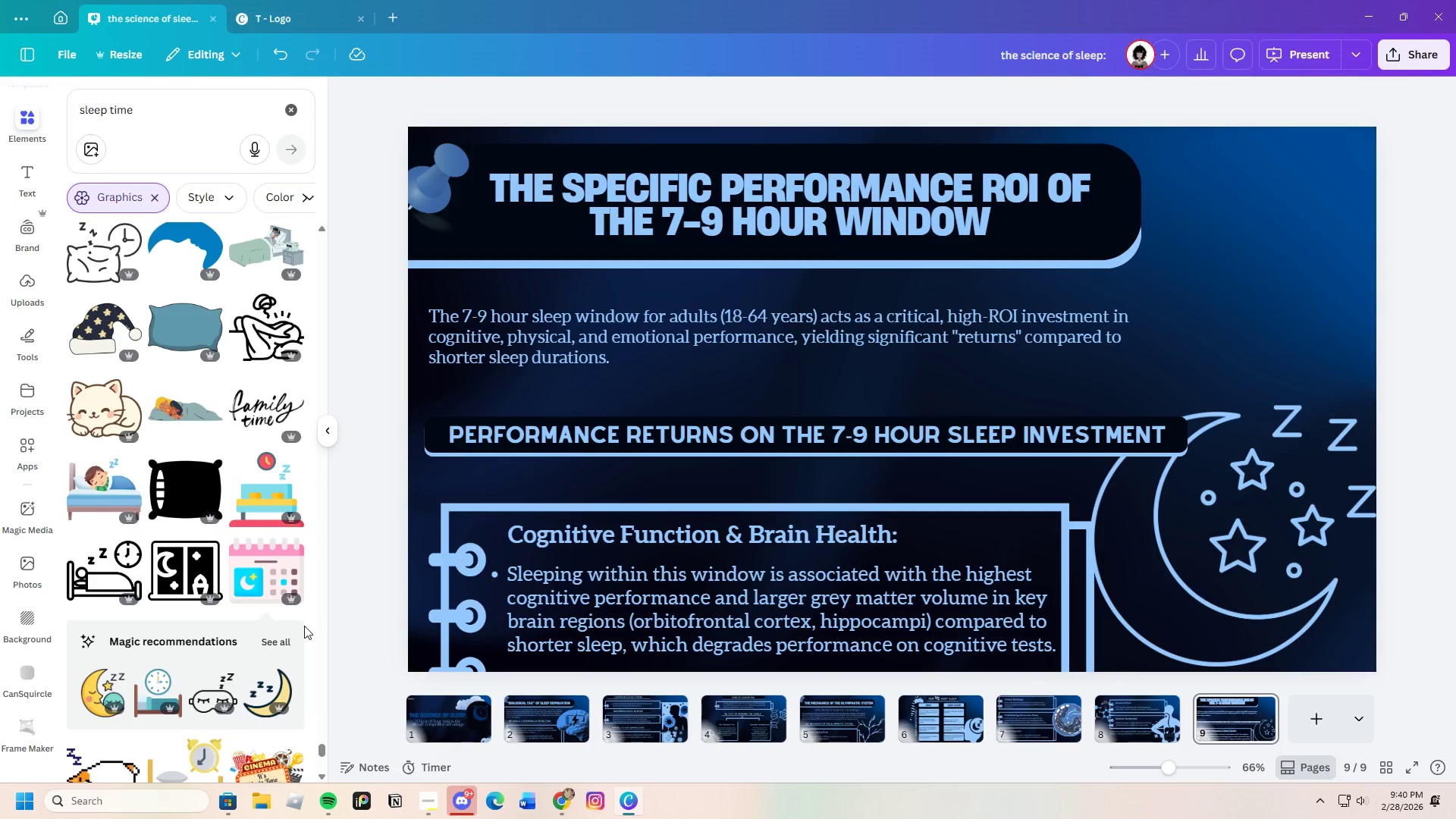 
left_click([277, 638])
 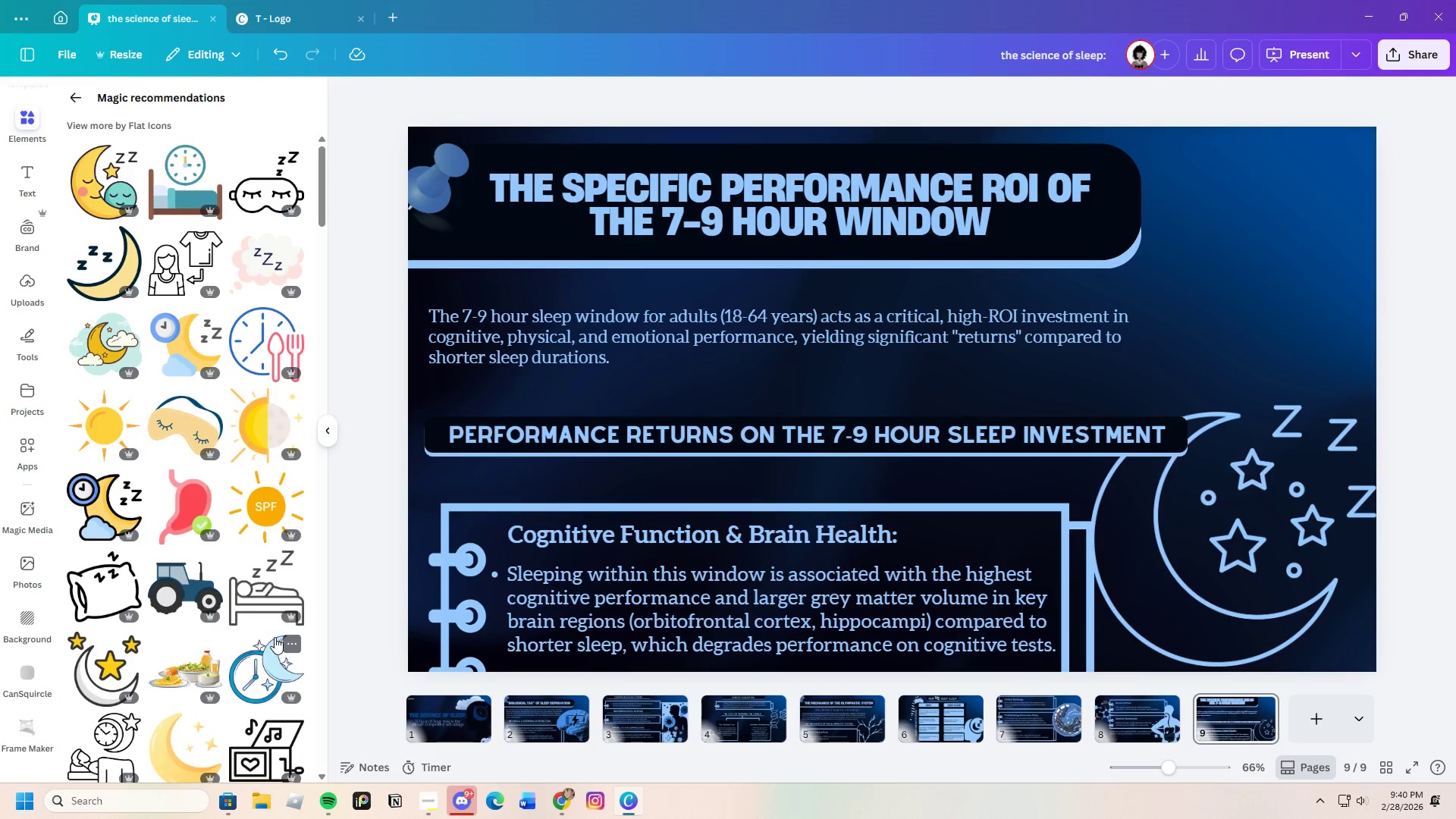 
mouse_move([246, 592])
 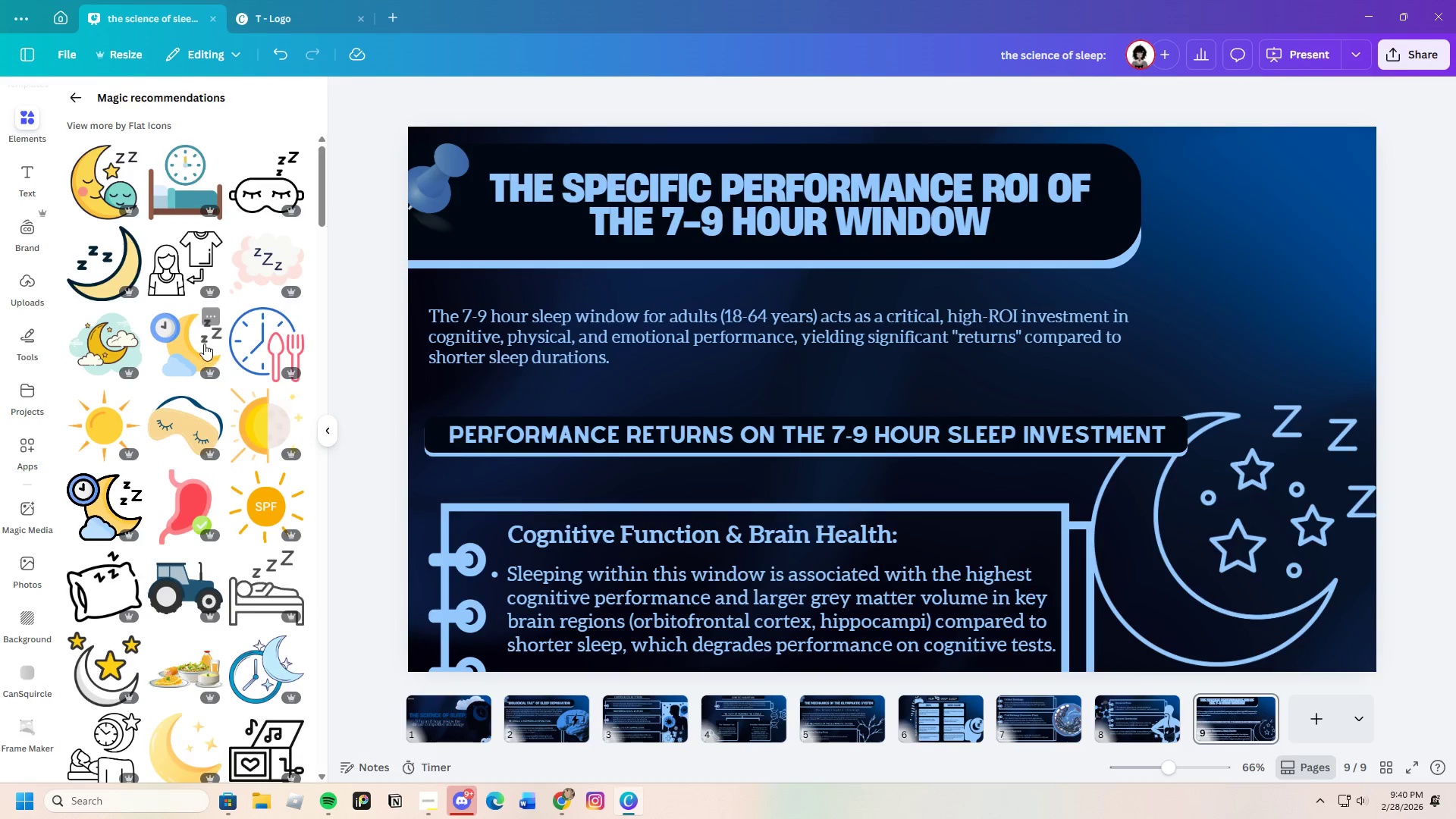 
left_click([193, 337])
 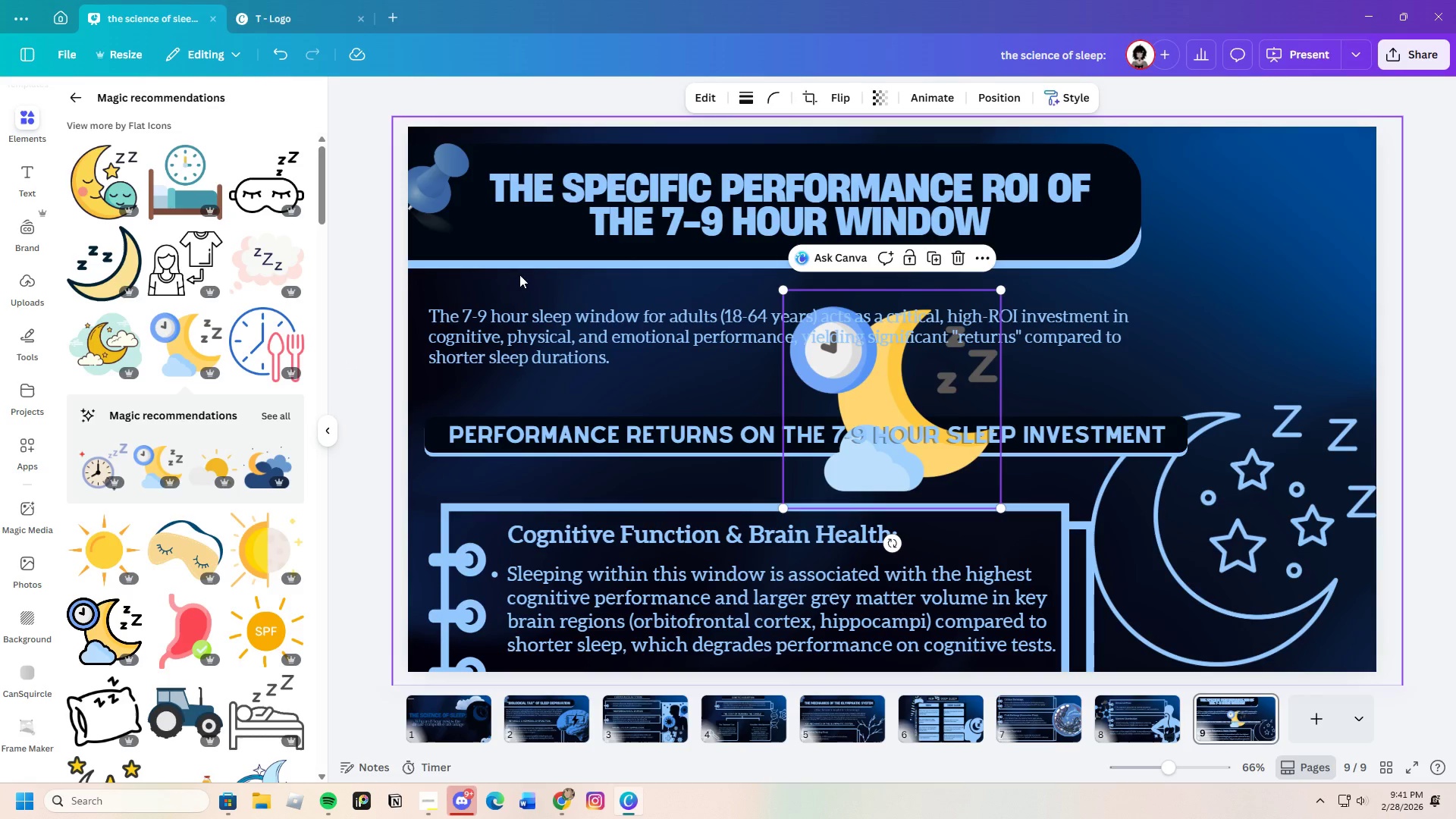 
left_click([959, 259])
 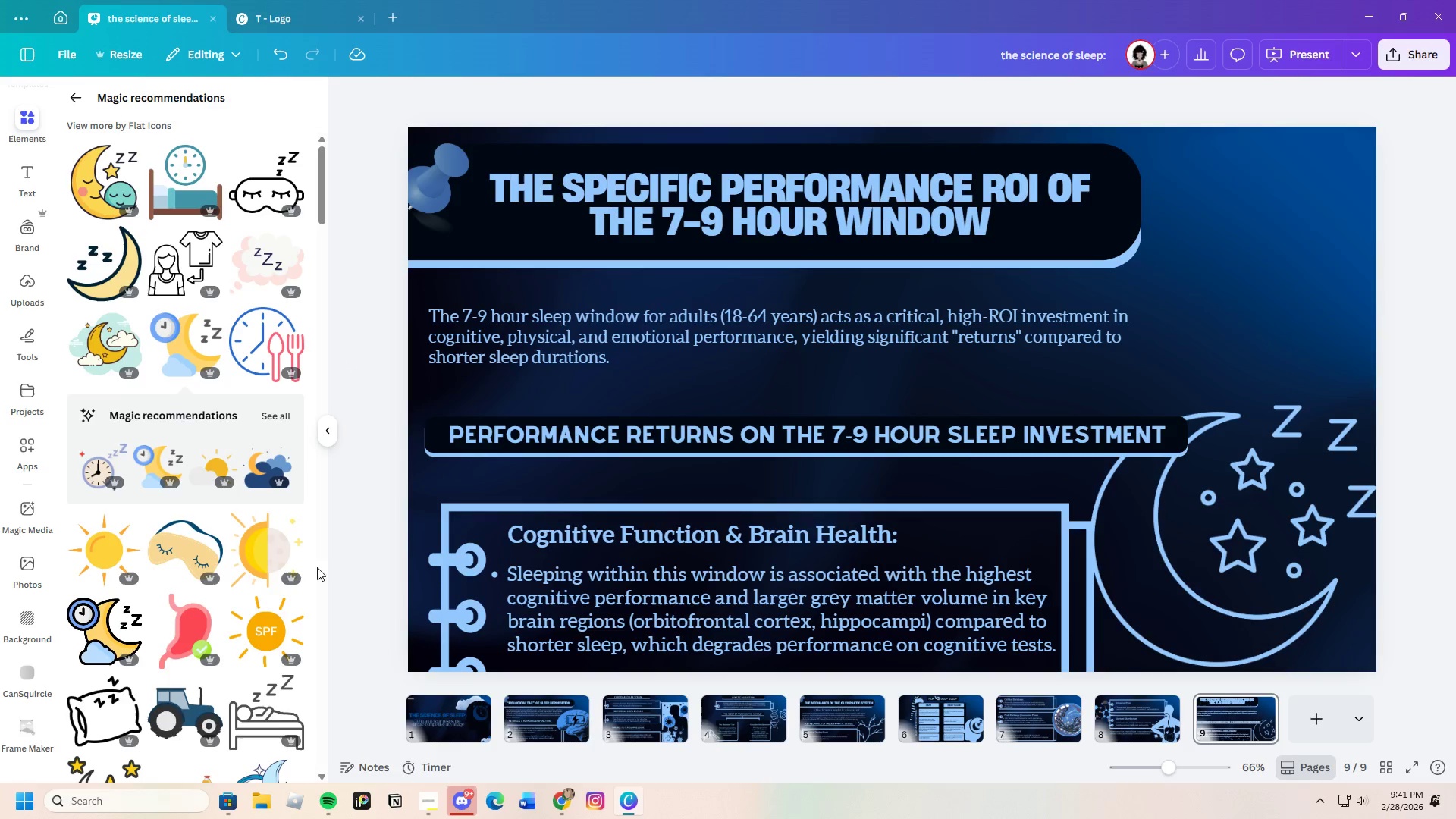 
scroll: coordinate [258, 593], scroll_direction: down, amount: 4.0
 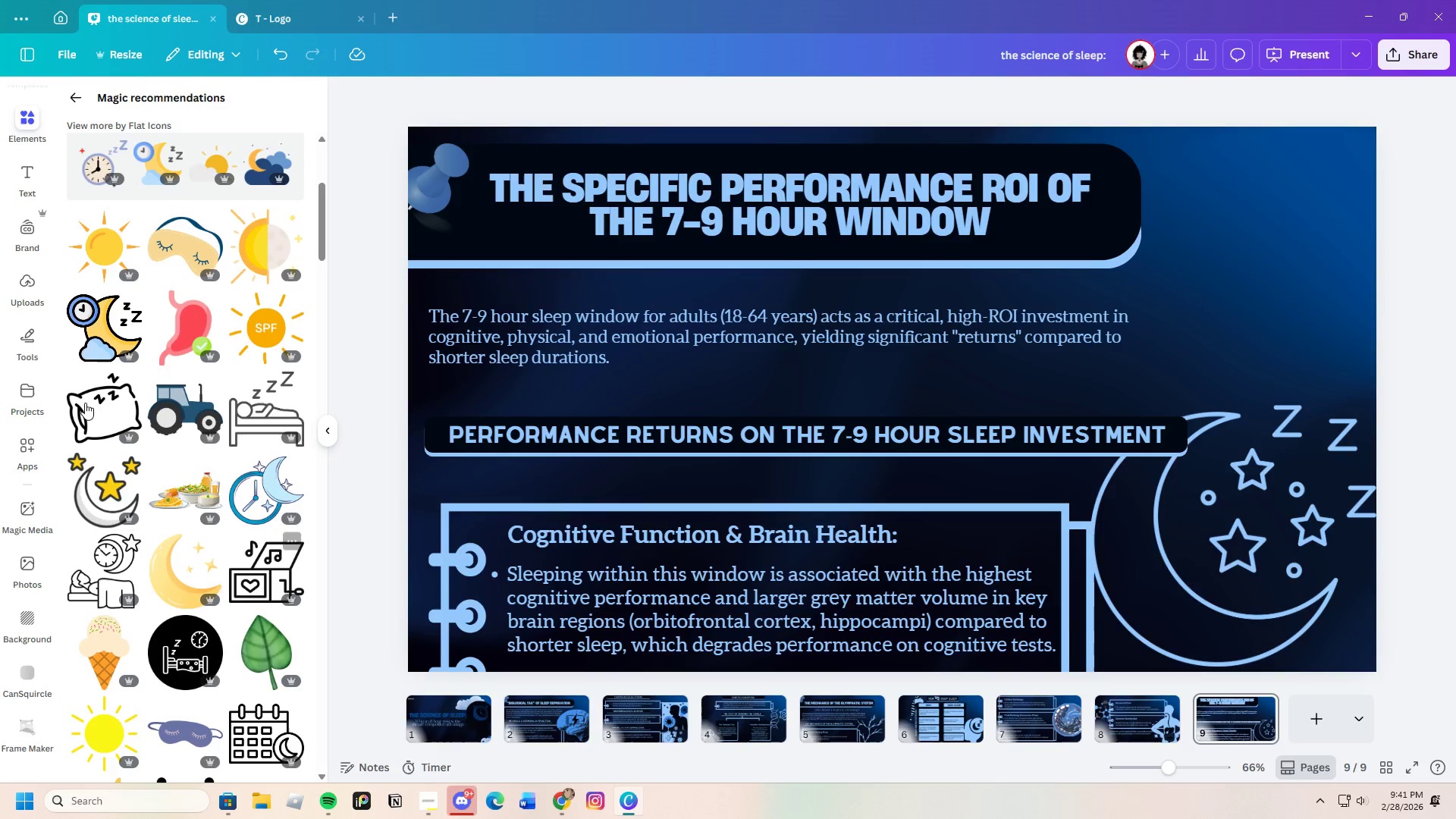 
left_click([94, 333])
 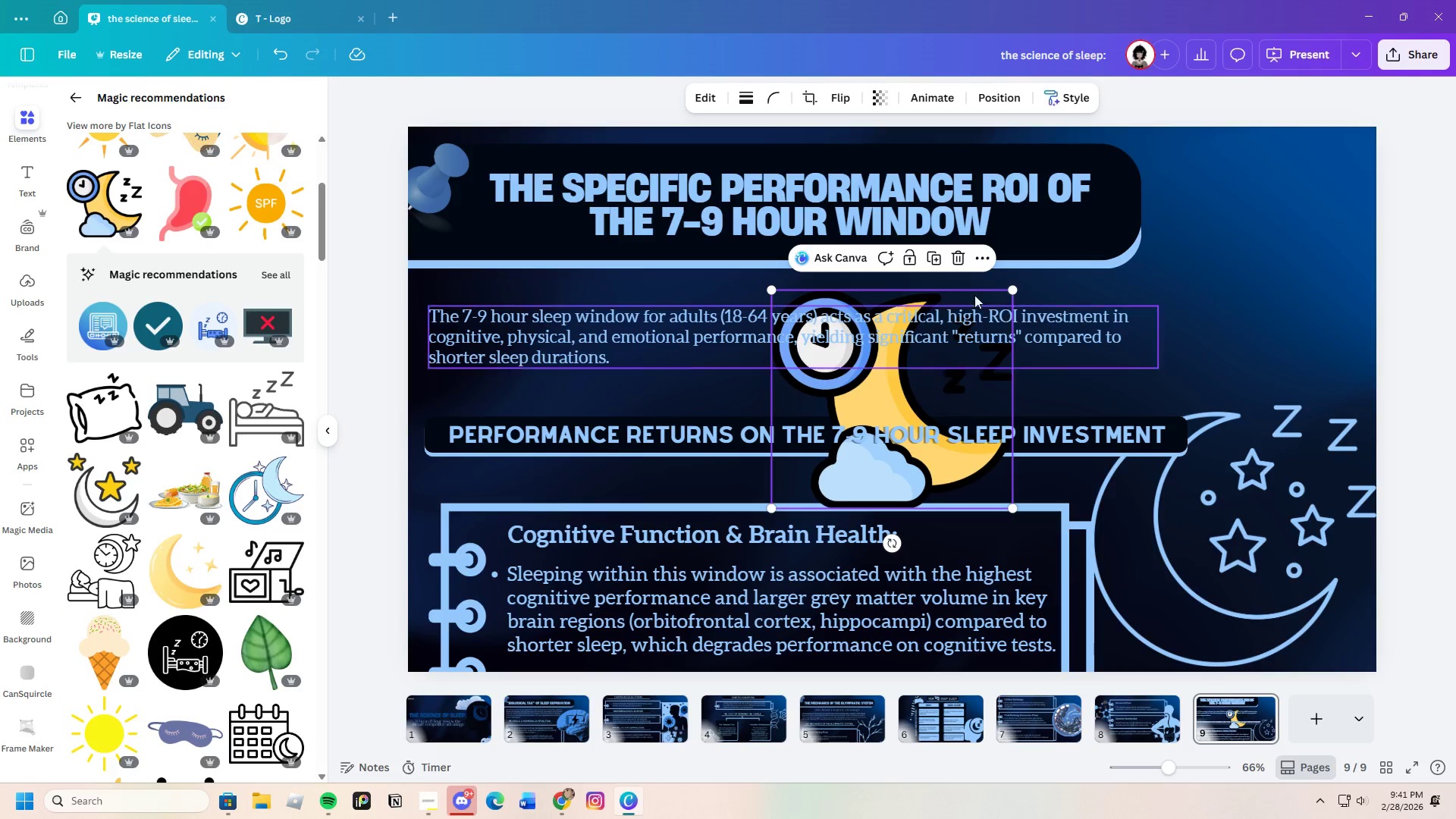 
left_click([953, 253])
 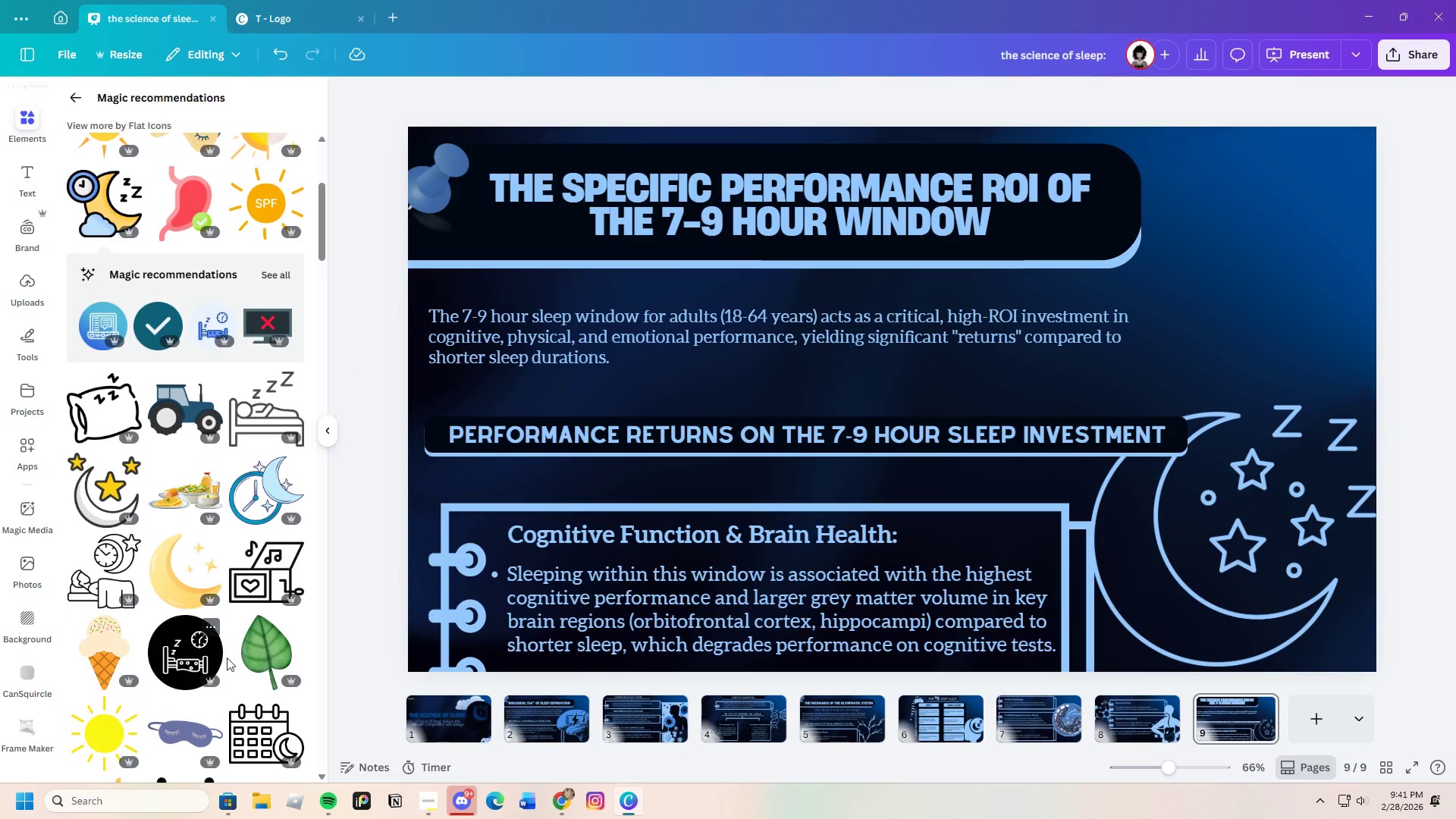 
scroll: coordinate [235, 648], scroll_direction: down, amount: 20.0
 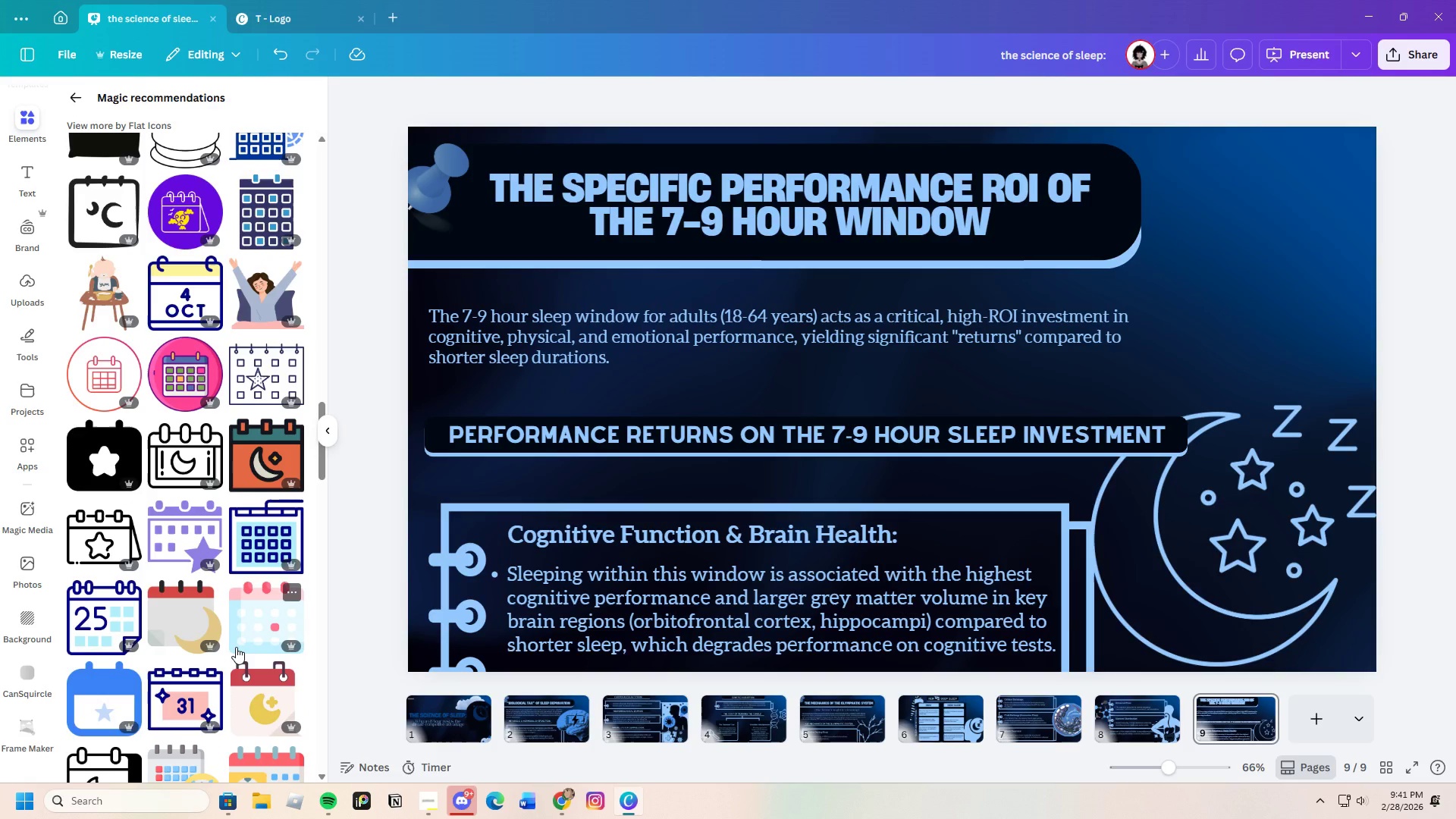 
scroll: coordinate [236, 647], scroll_direction: up, amount: 1.0
 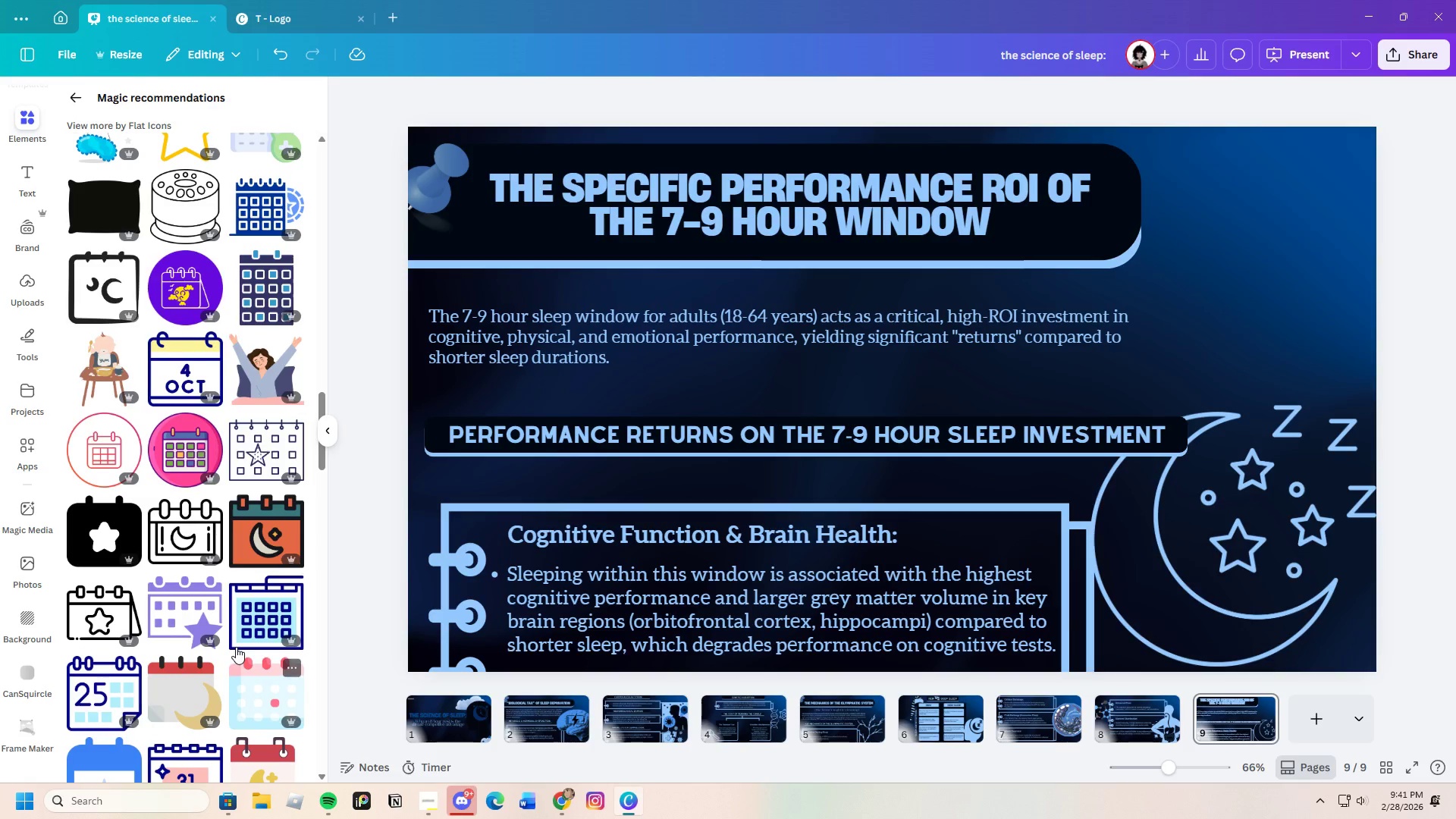 
scroll: coordinate [236, 647], scroll_direction: down, amount: 18.0
 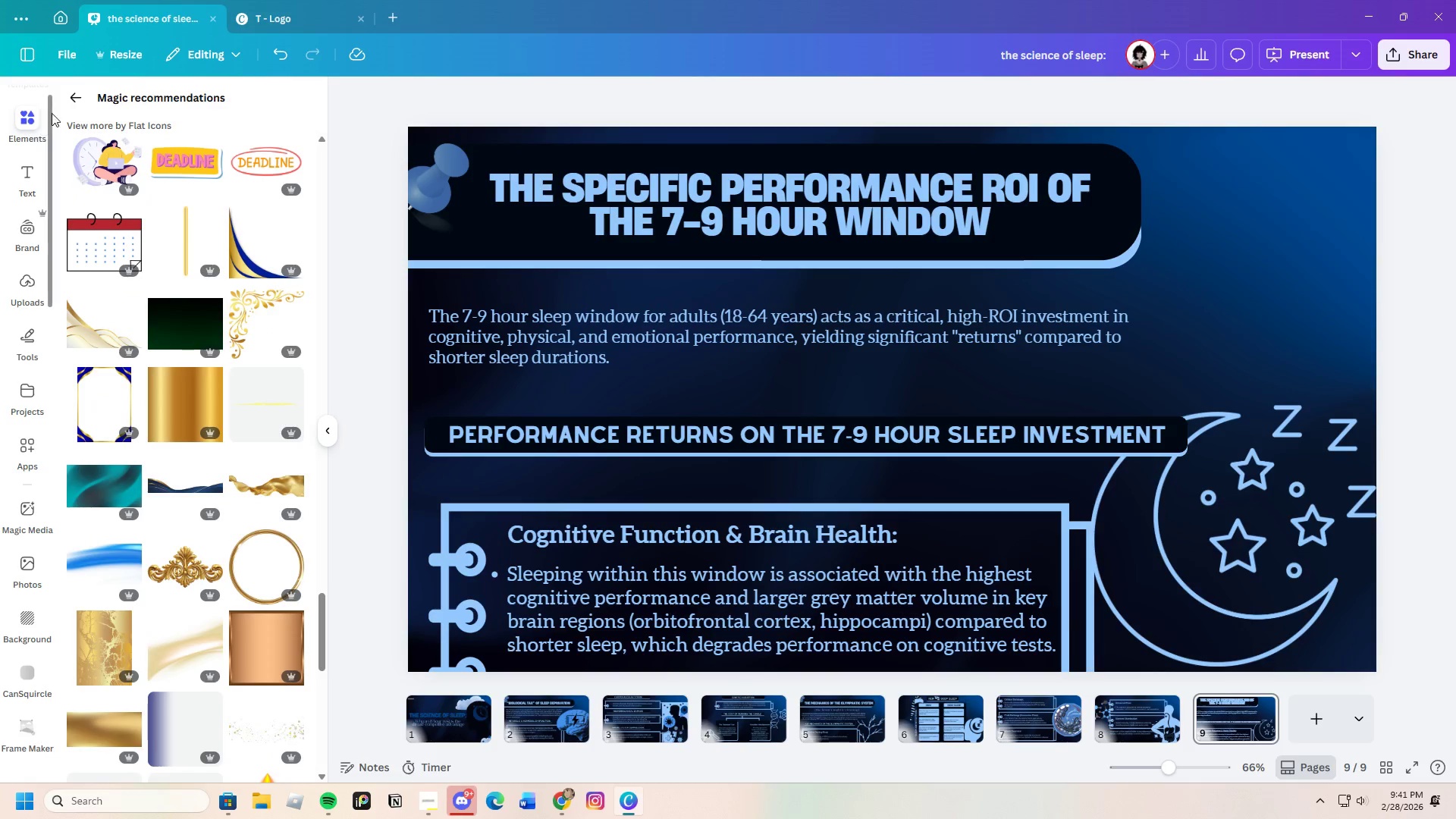 
left_click([65, 93])
 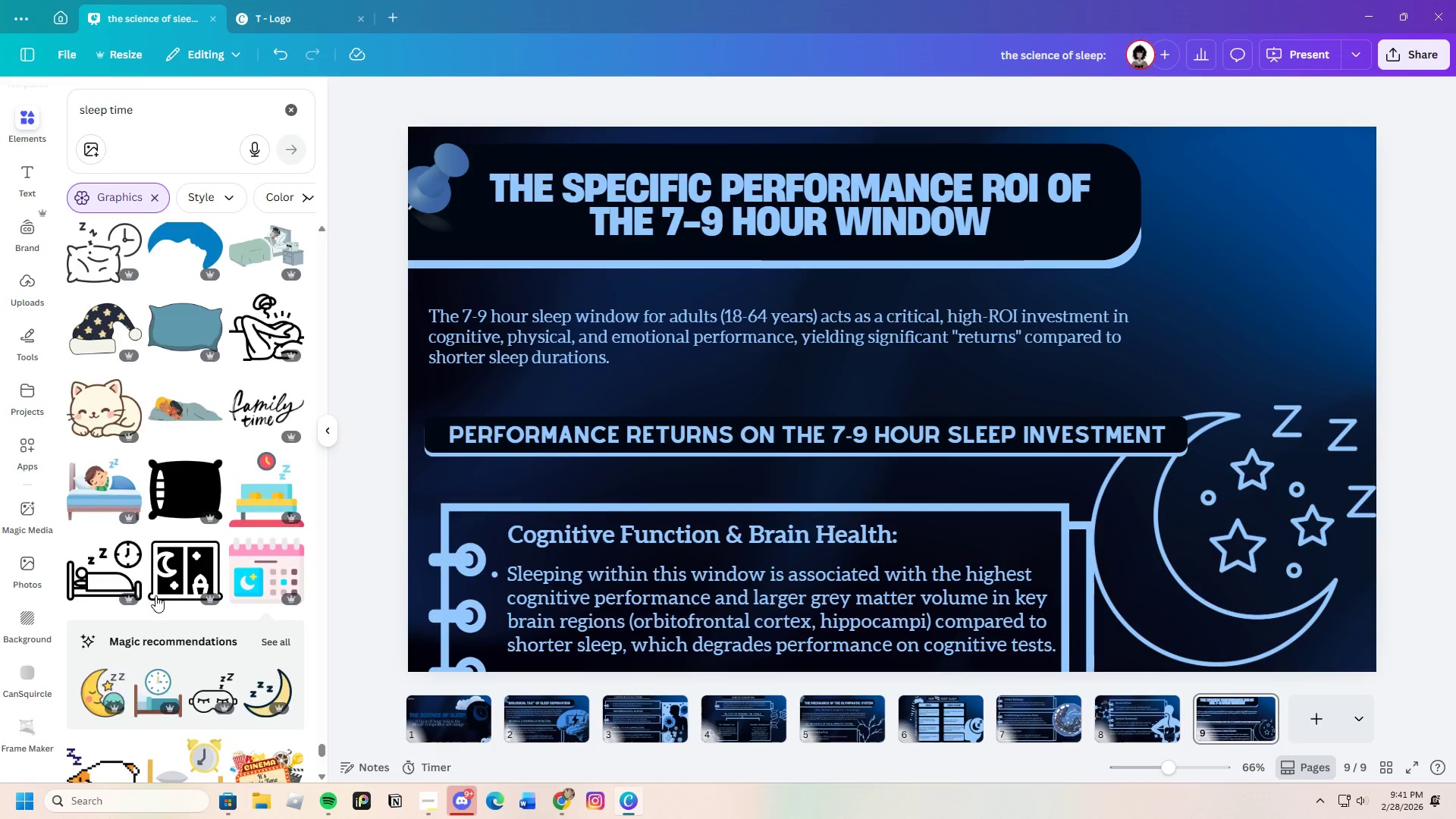 
scroll: coordinate [179, 634], scroll_direction: down, amount: 13.0
 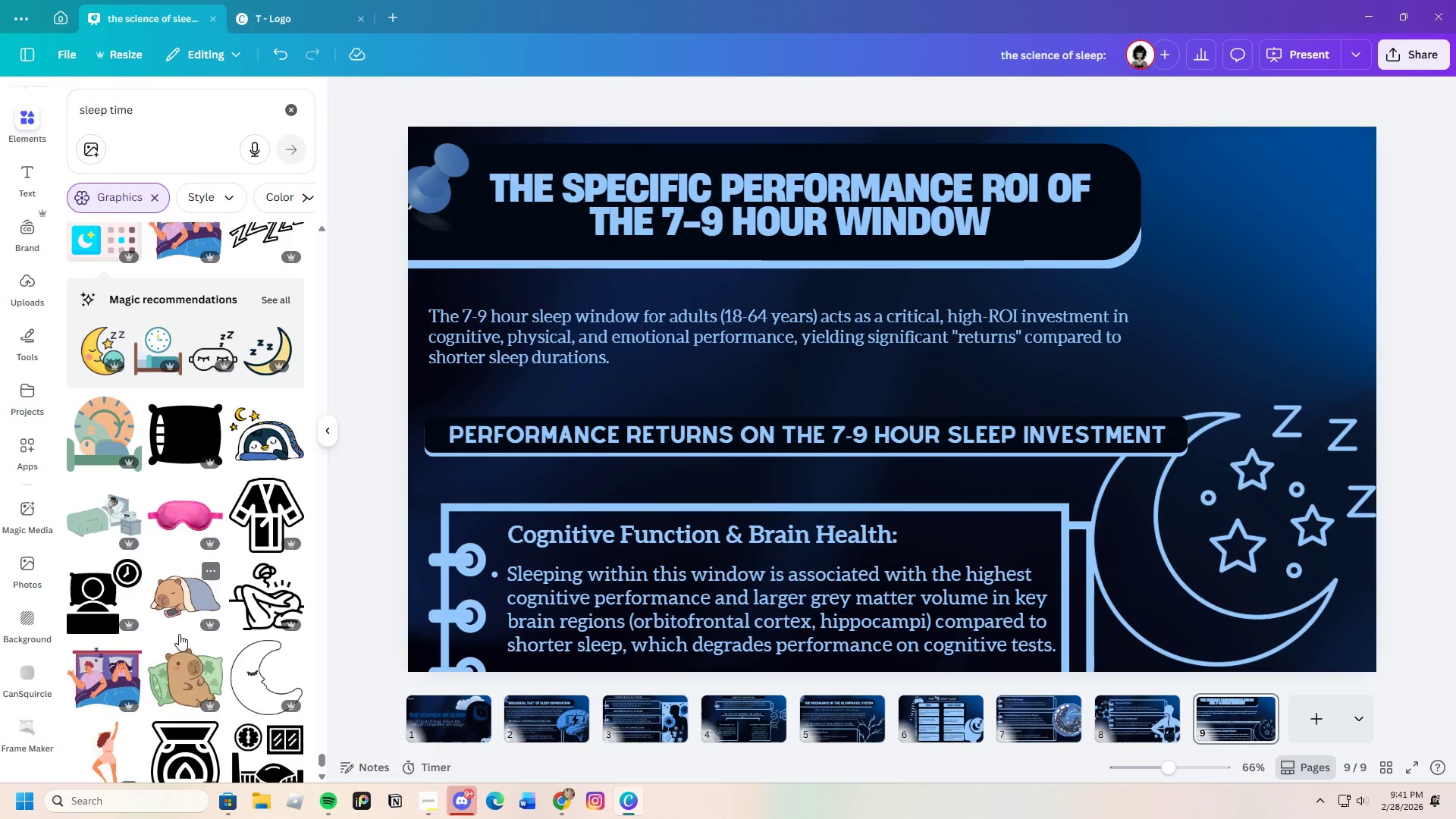 
mouse_move([281, 487])
 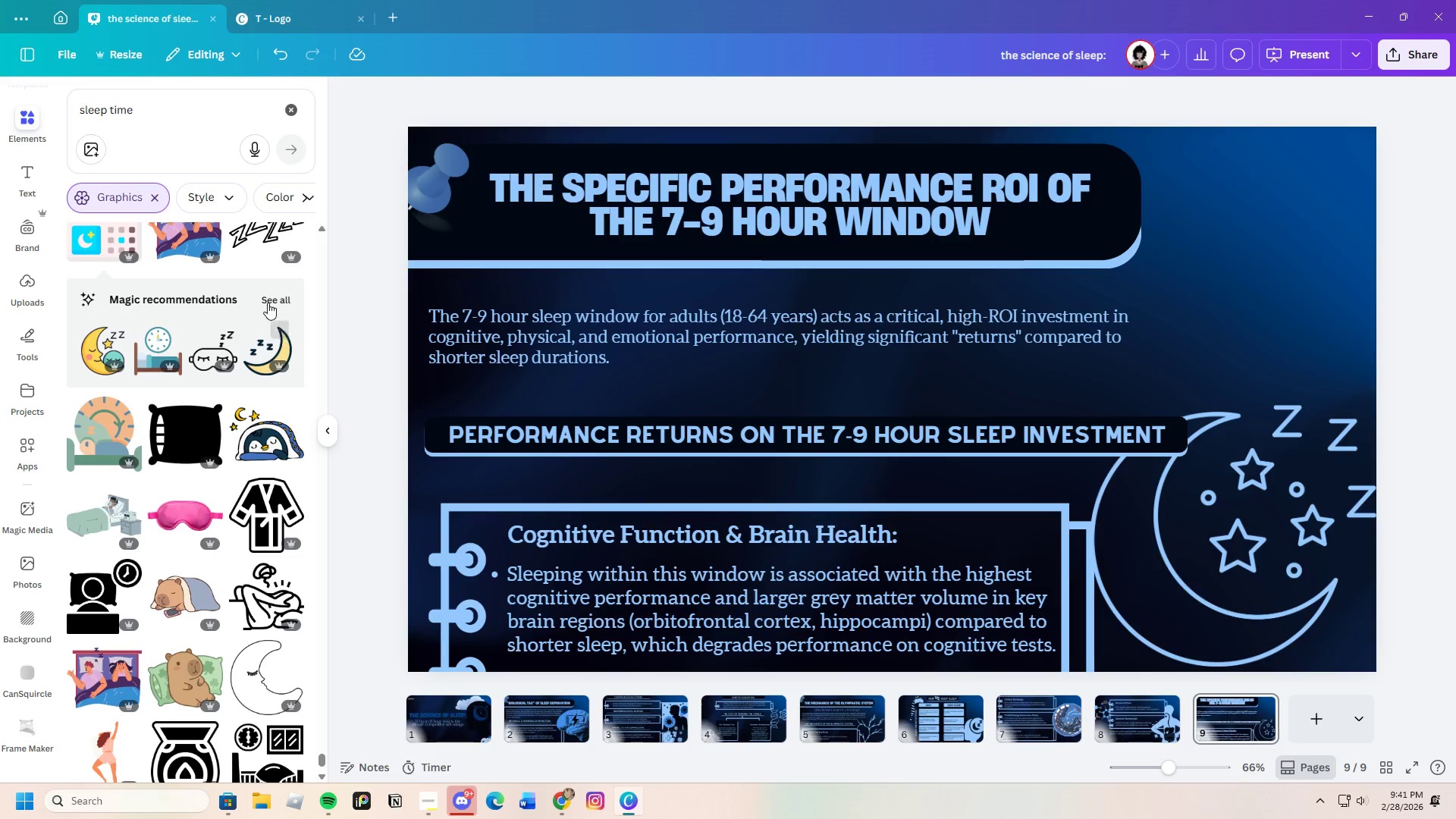 
left_click([268, 302])
 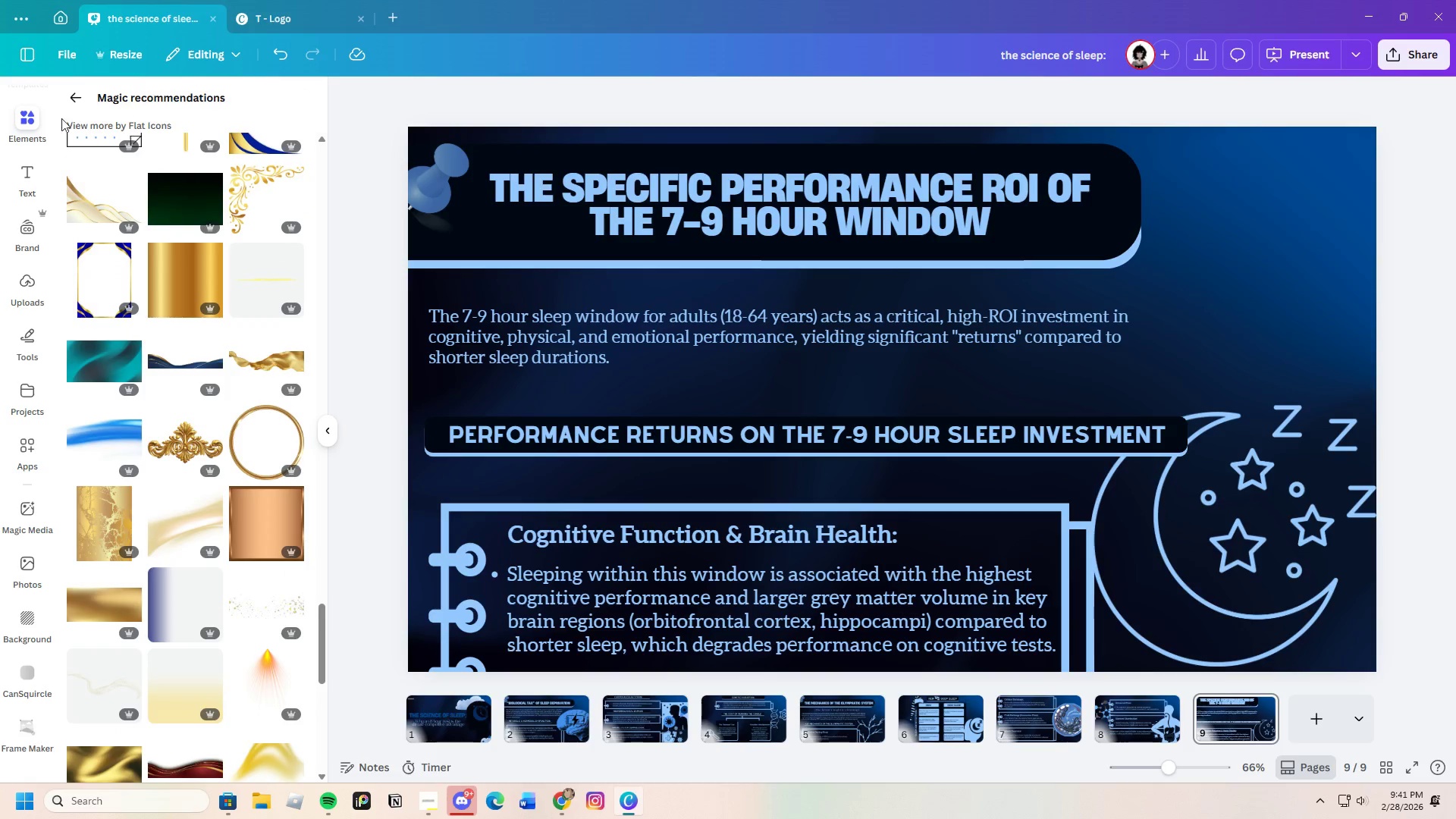 
left_click([68, 89])
 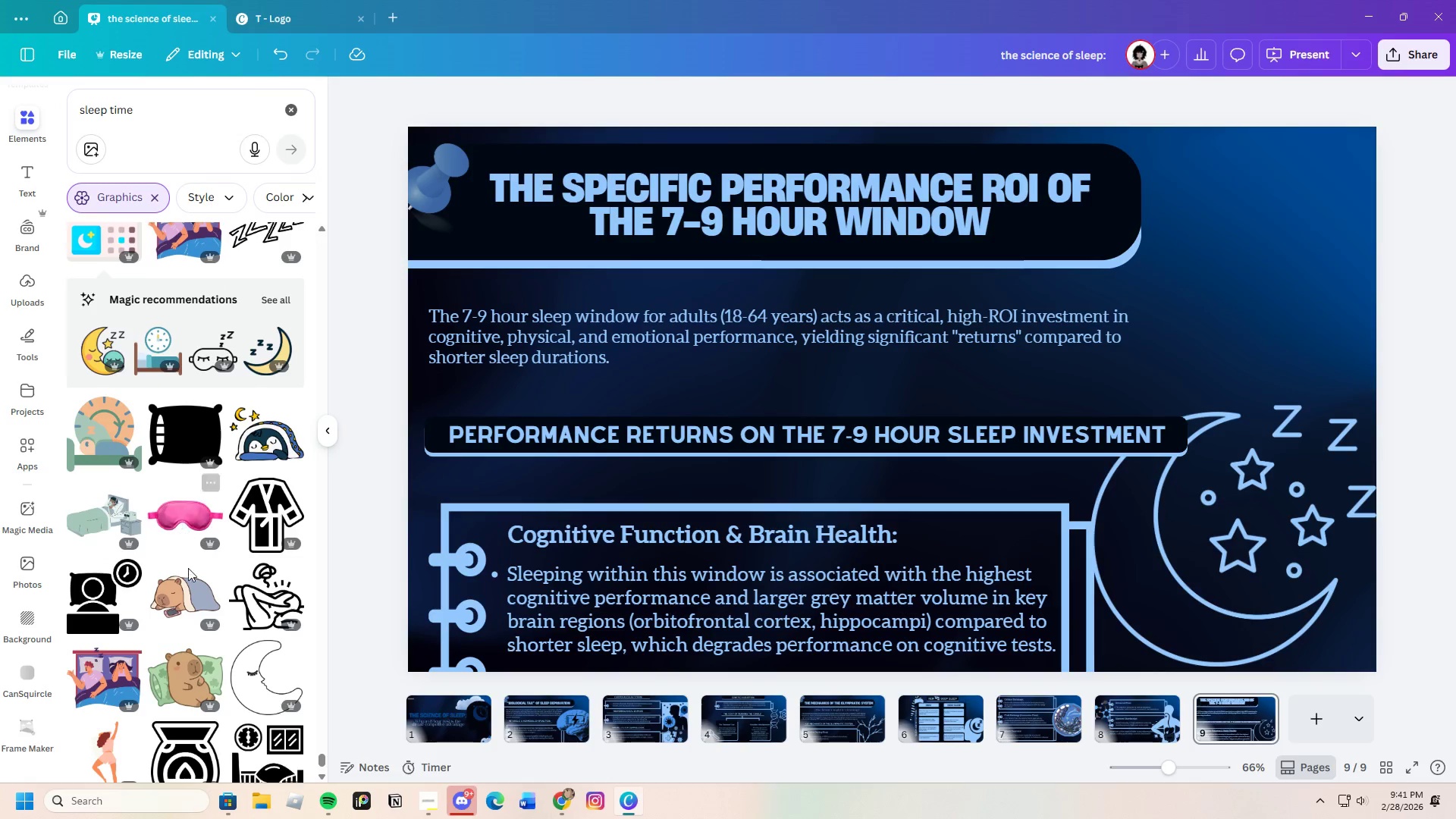 
scroll: coordinate [191, 593], scroll_direction: down, amount: 25.0
 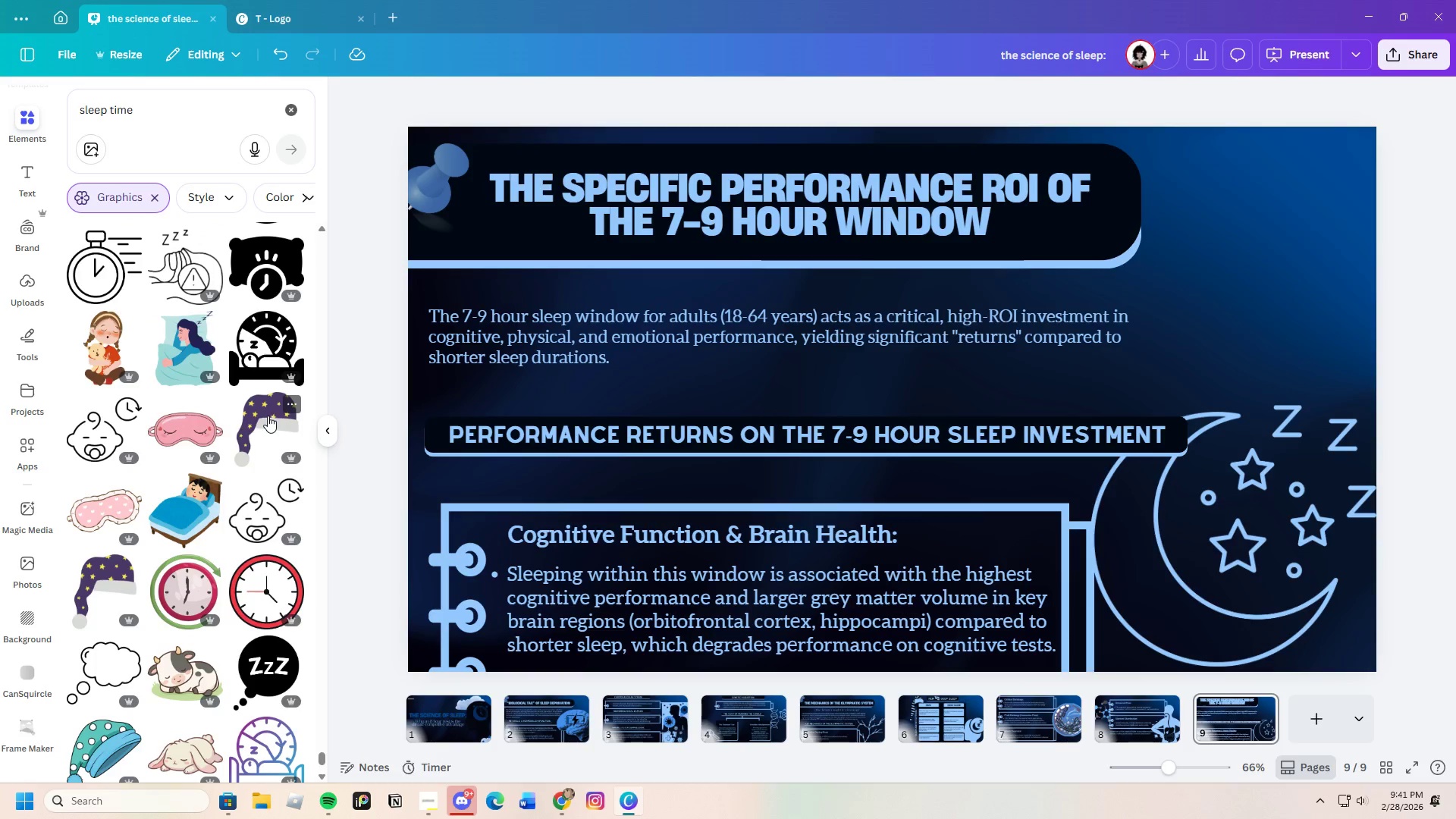 
wait(5.91)
 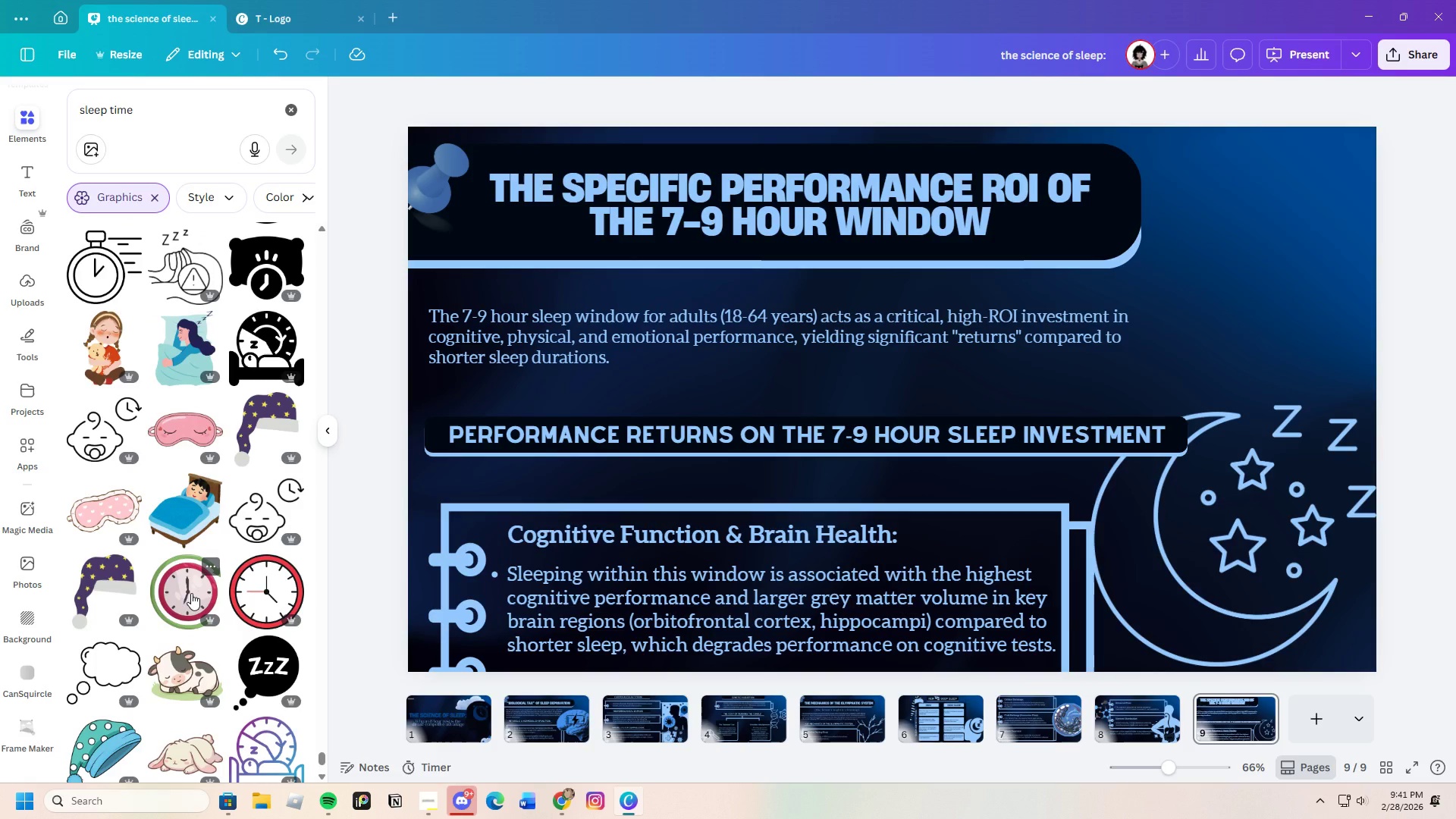 
left_click([708, 102])
 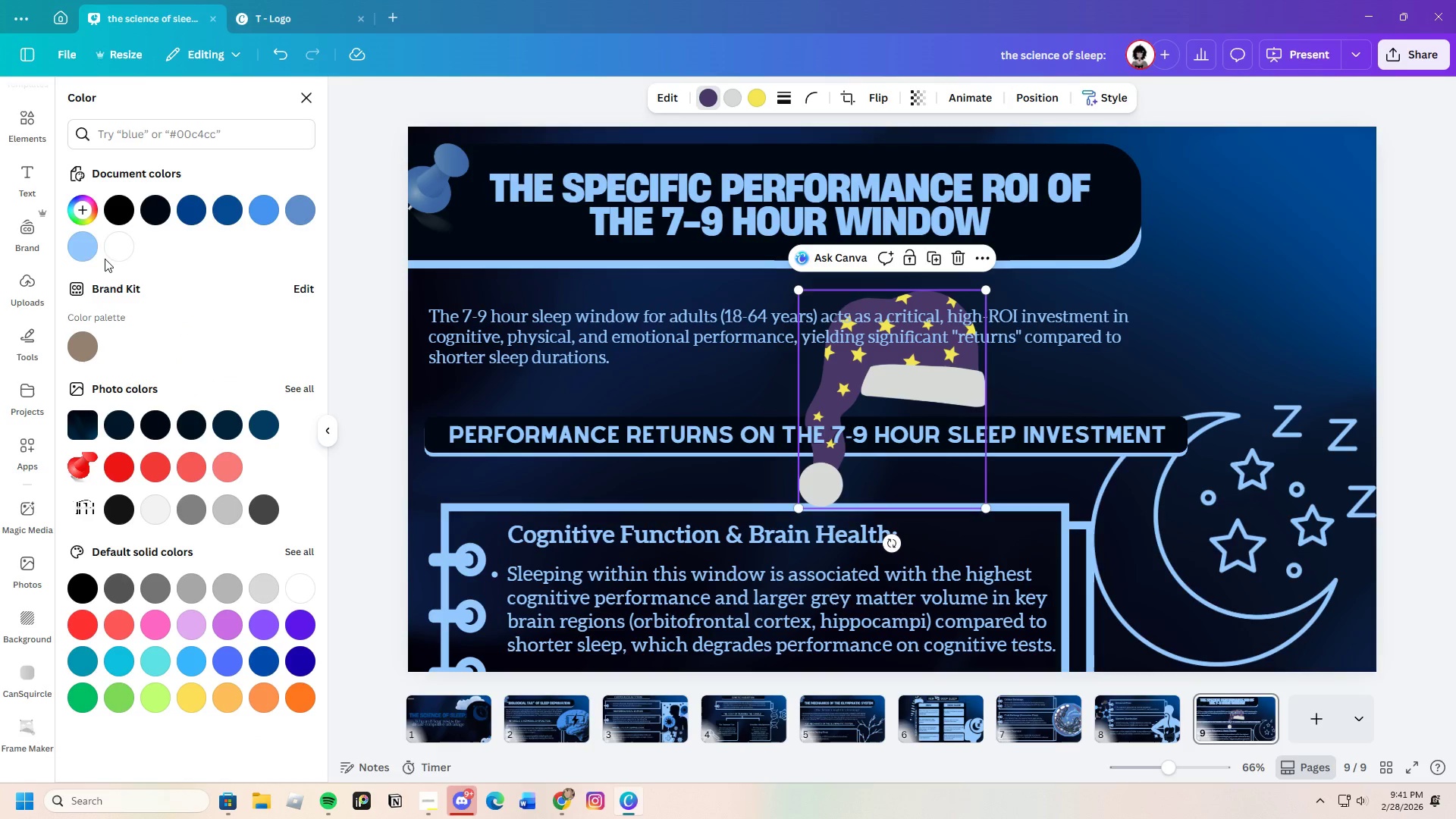 
left_click([86, 246])
 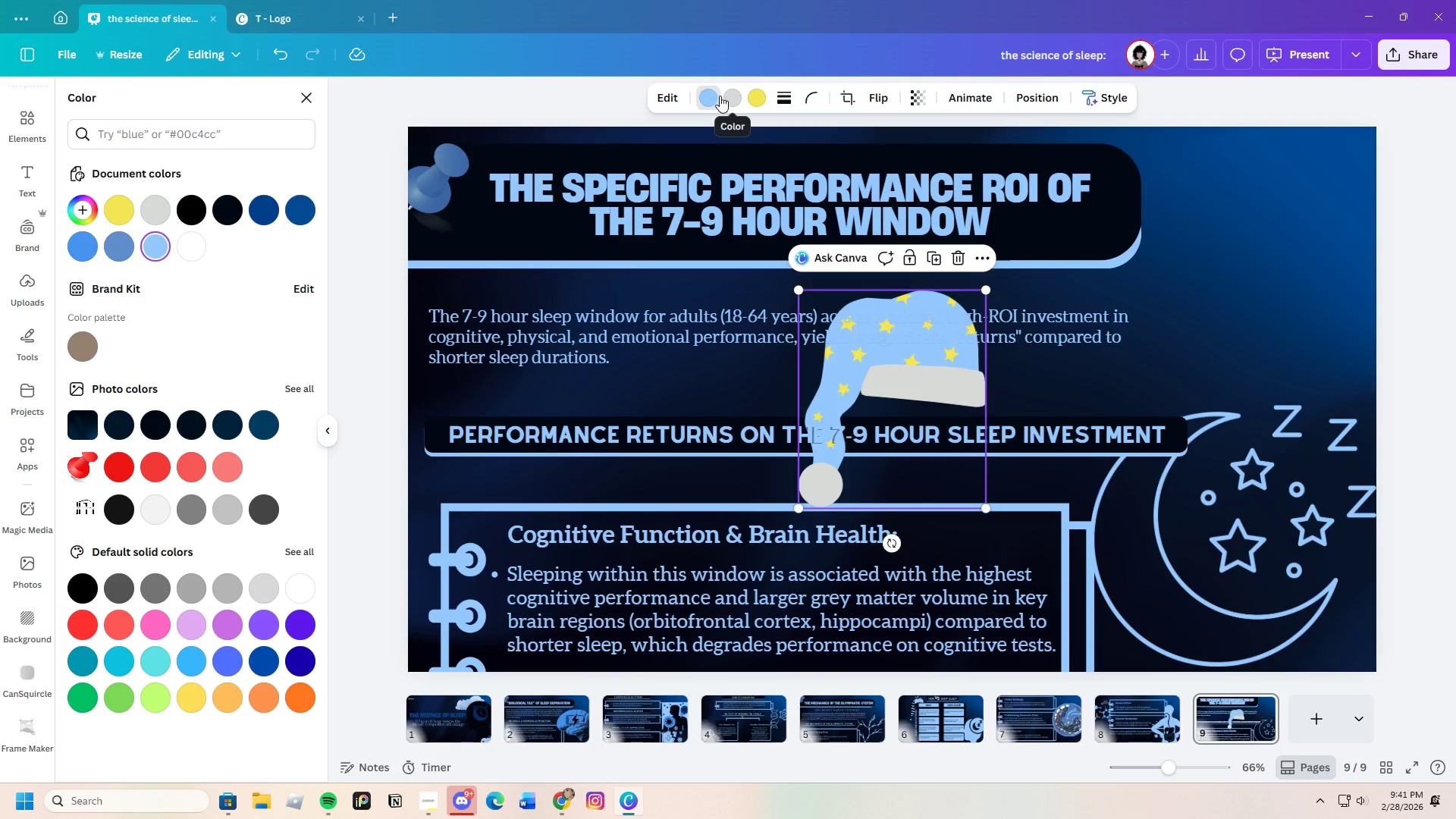 
left_click([755, 98])
 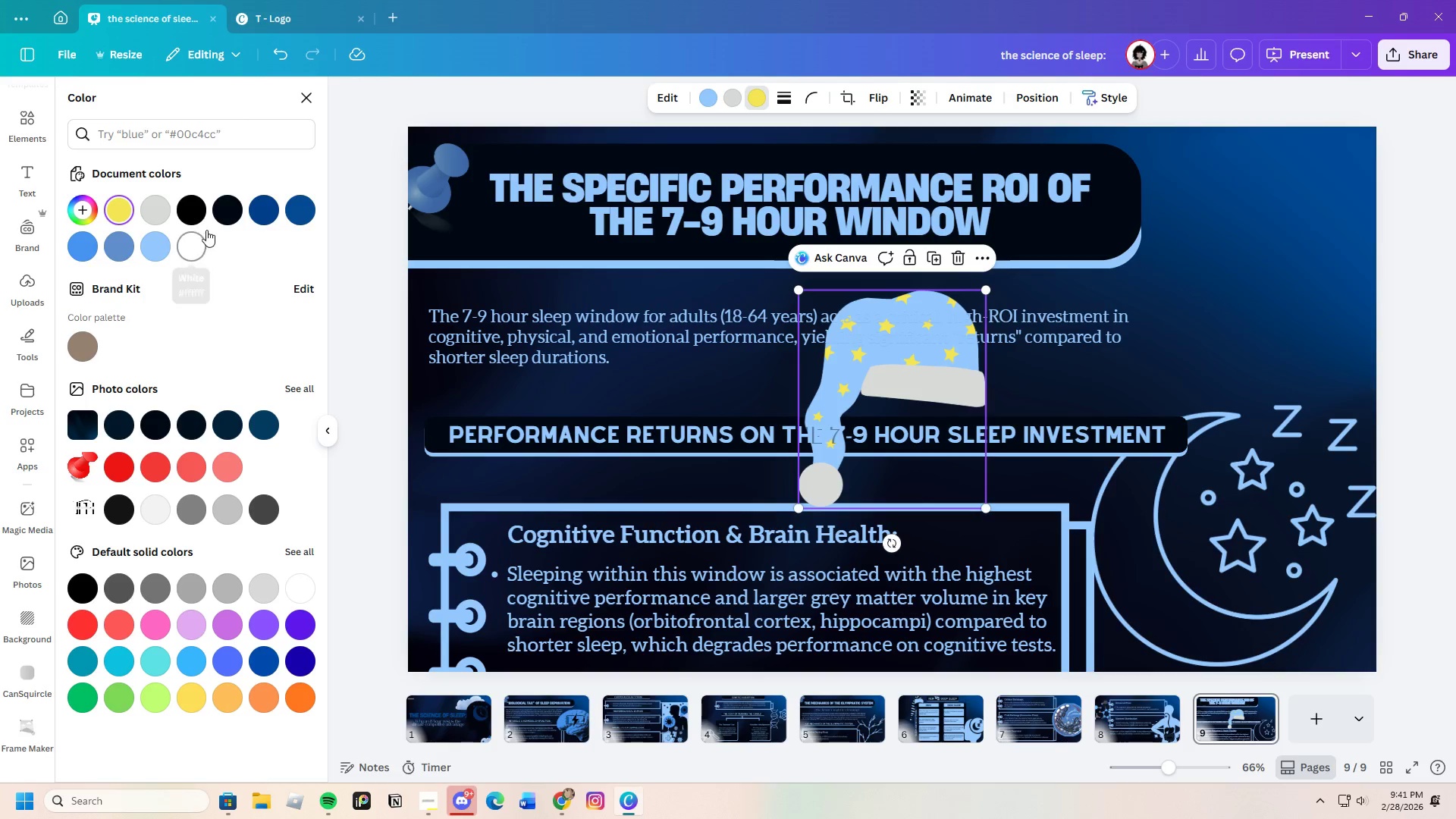 
left_click([192, 211])
 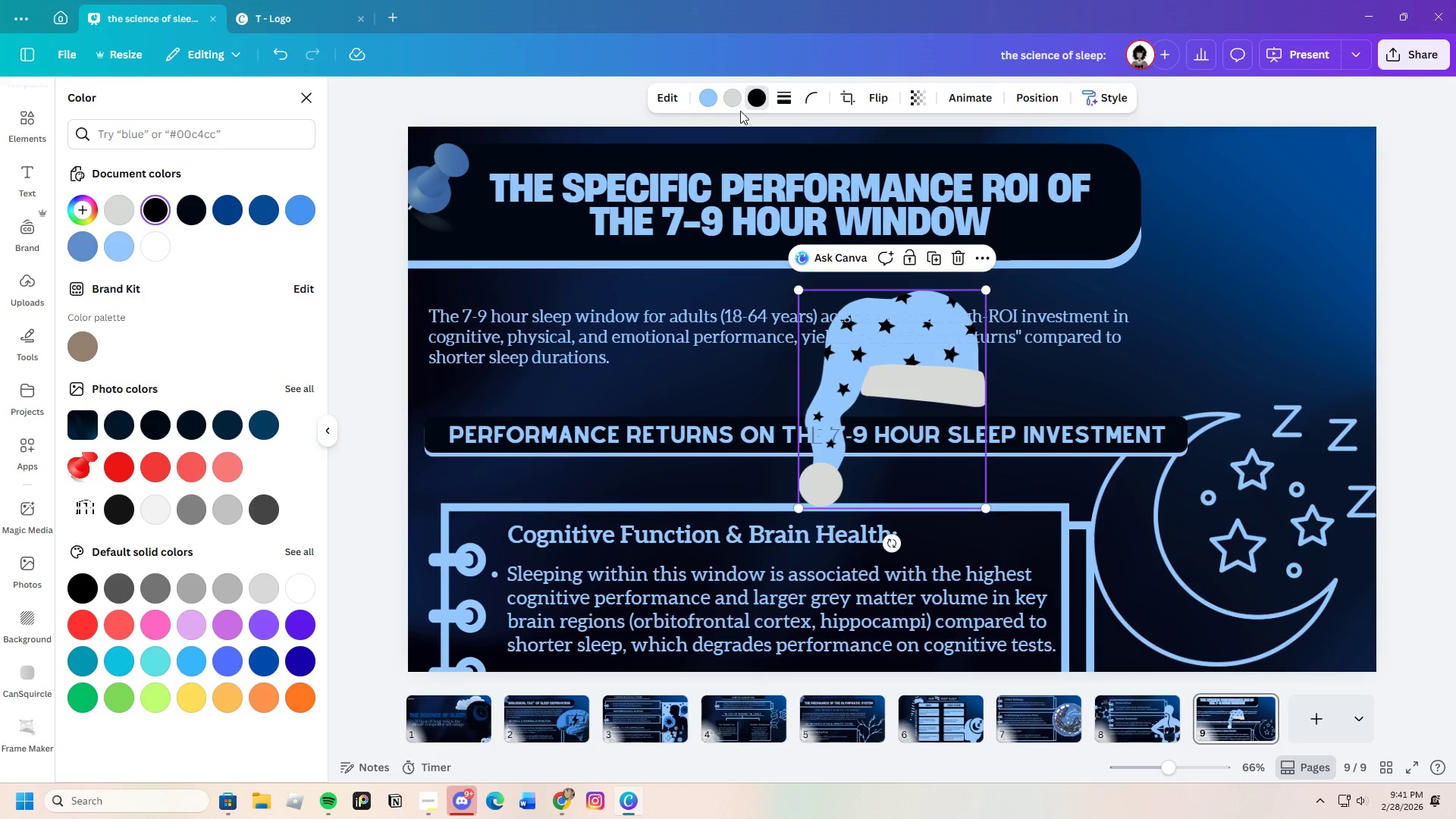 
left_click([728, 100])
 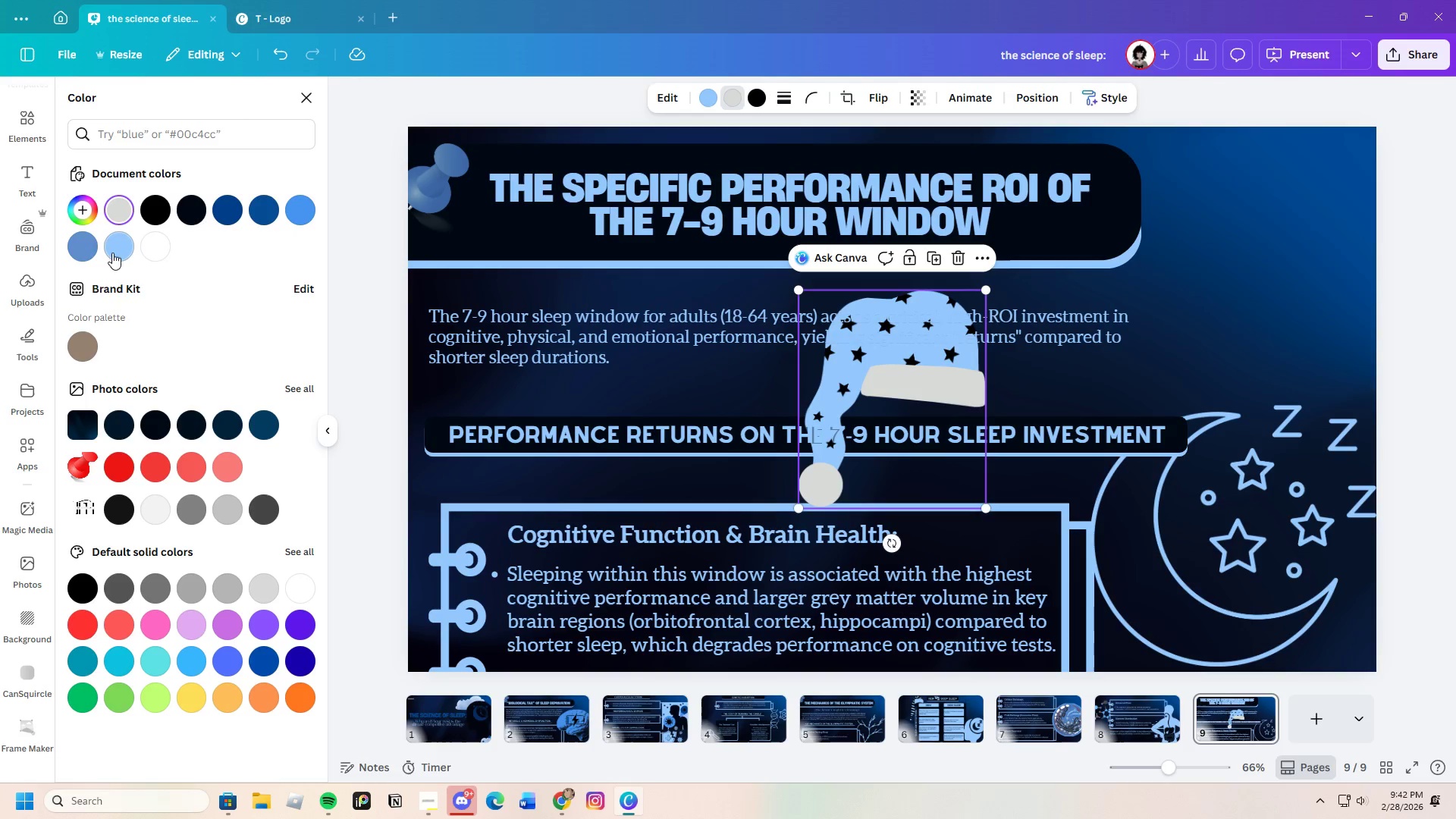 
left_click([120, 245])
 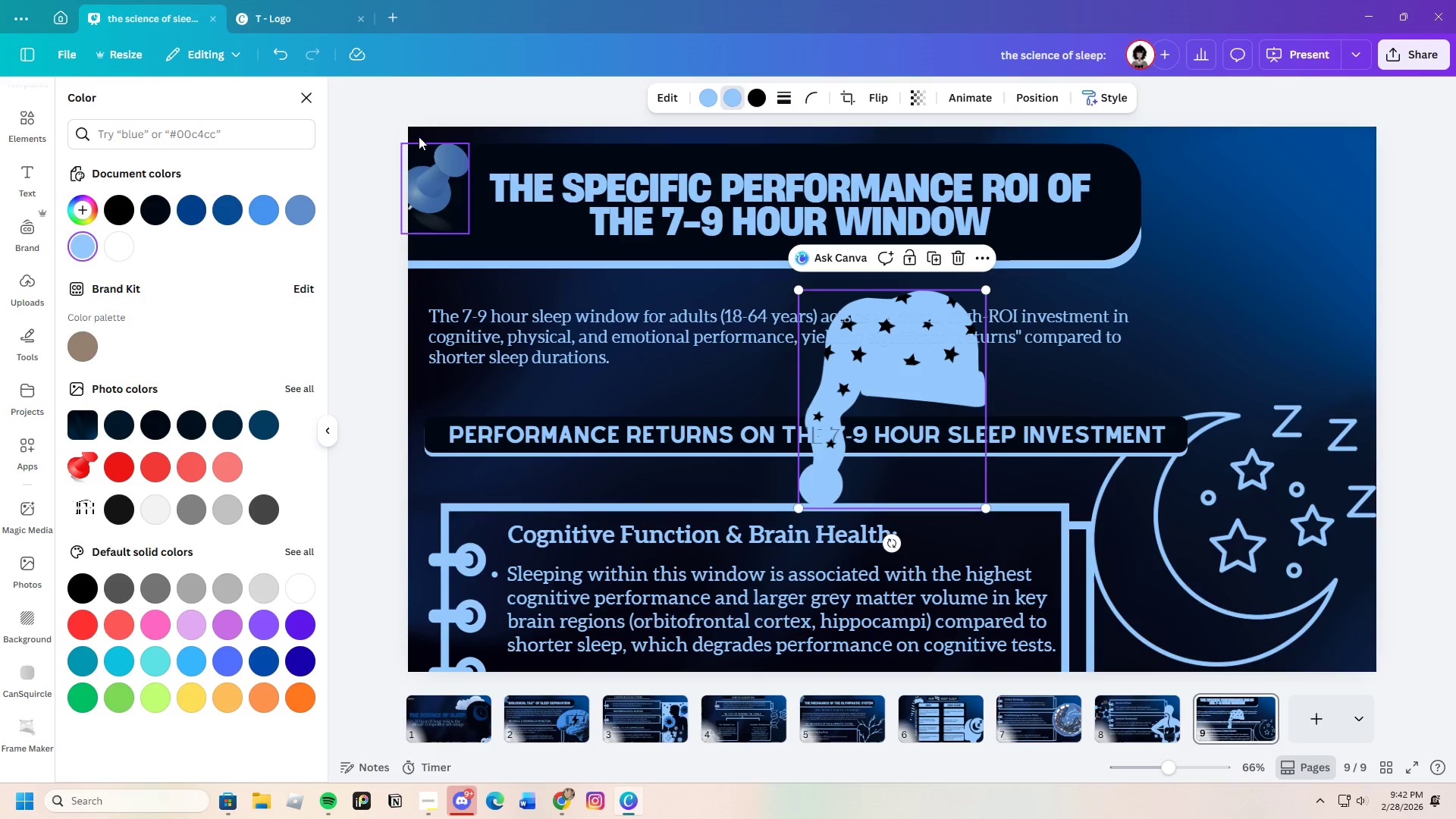 
left_click([280, 55])
 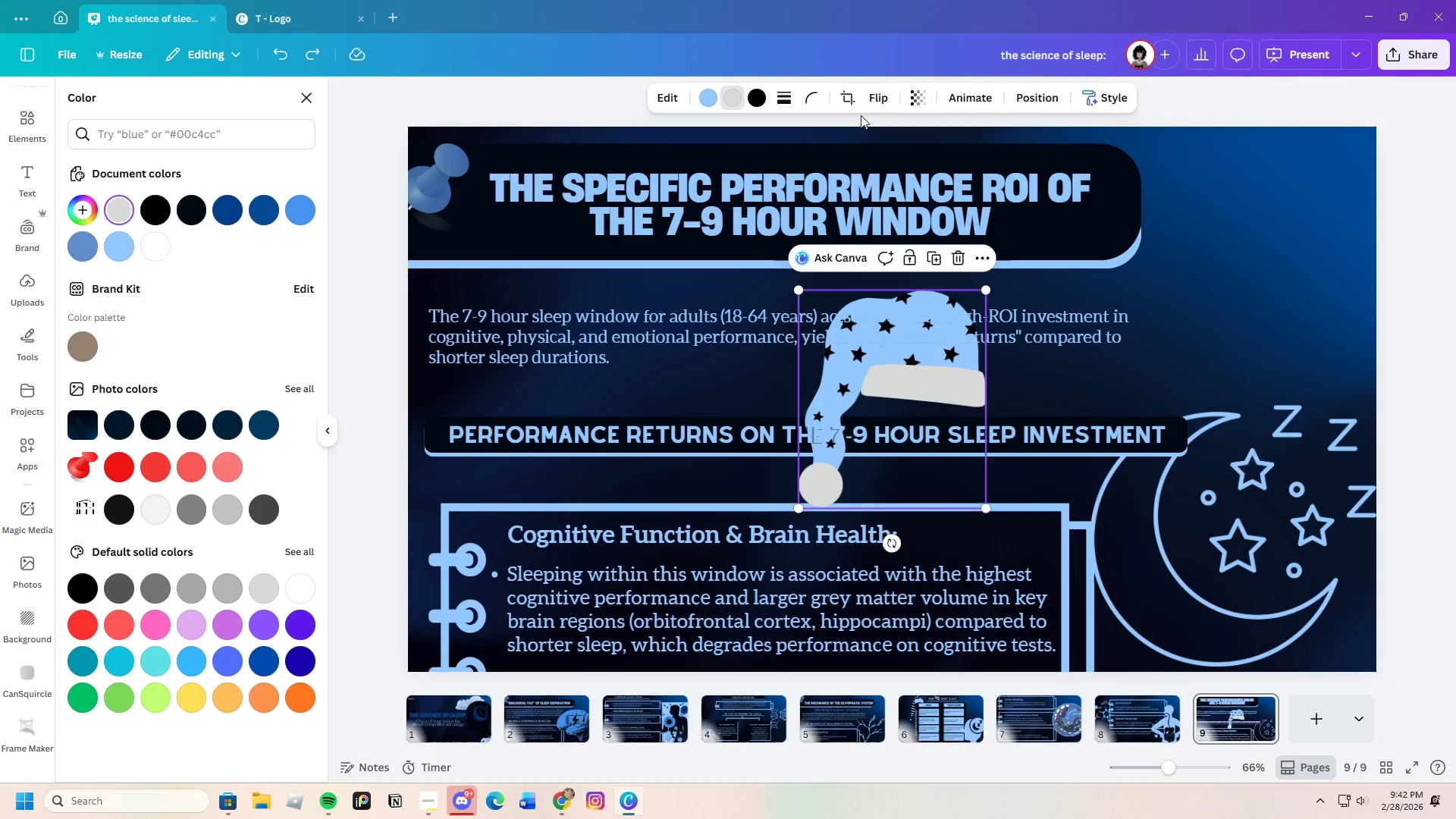 
left_click([890, 137])
 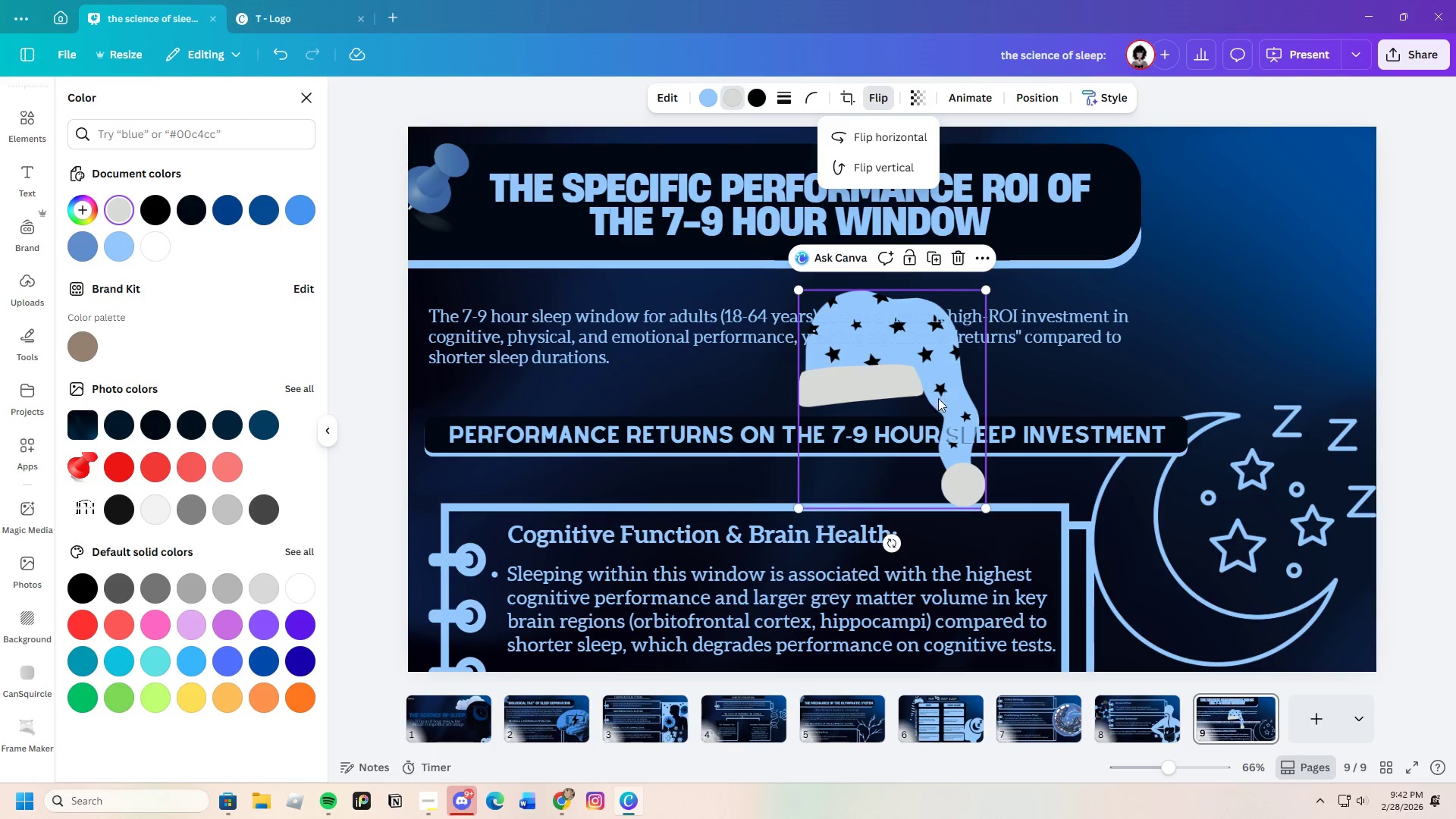 
left_click_drag(start_coordinate=[893, 403], to_coordinate=[1109, 226])
 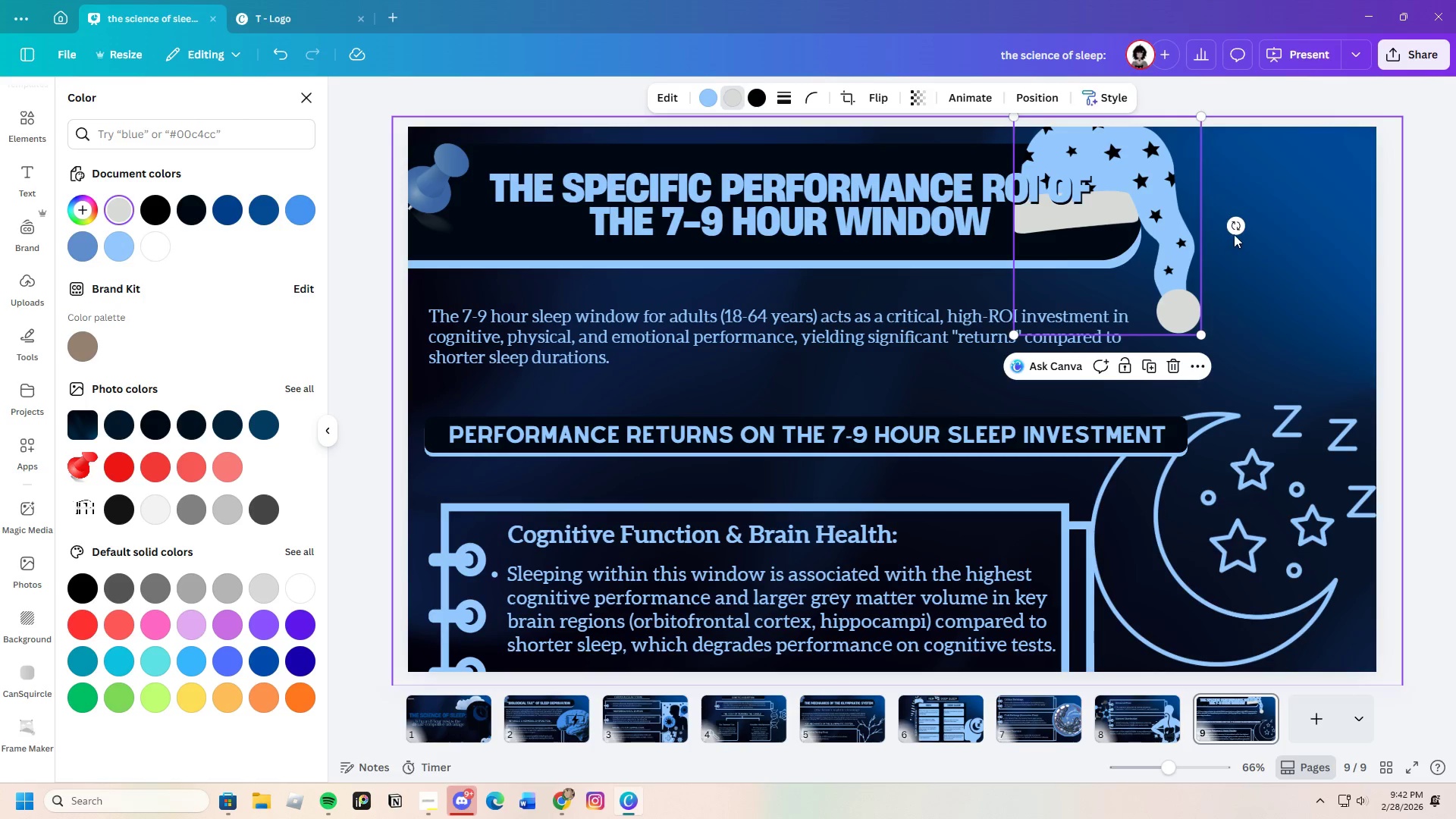 
left_click_drag(start_coordinate=[1236, 228], to_coordinate=[1215, 324])
 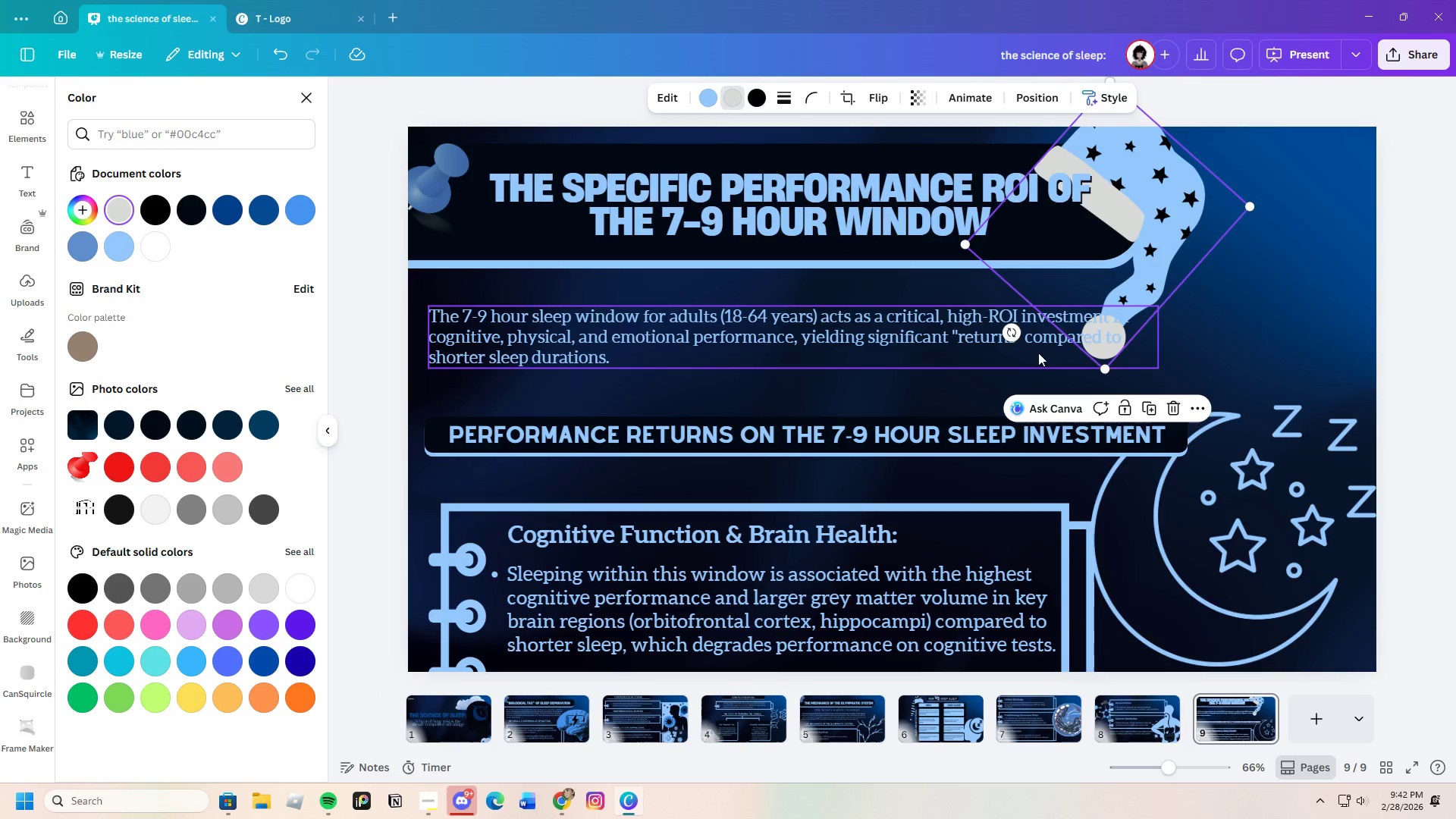 
left_click_drag(start_coordinate=[1015, 335], to_coordinate=[1056, 361])
 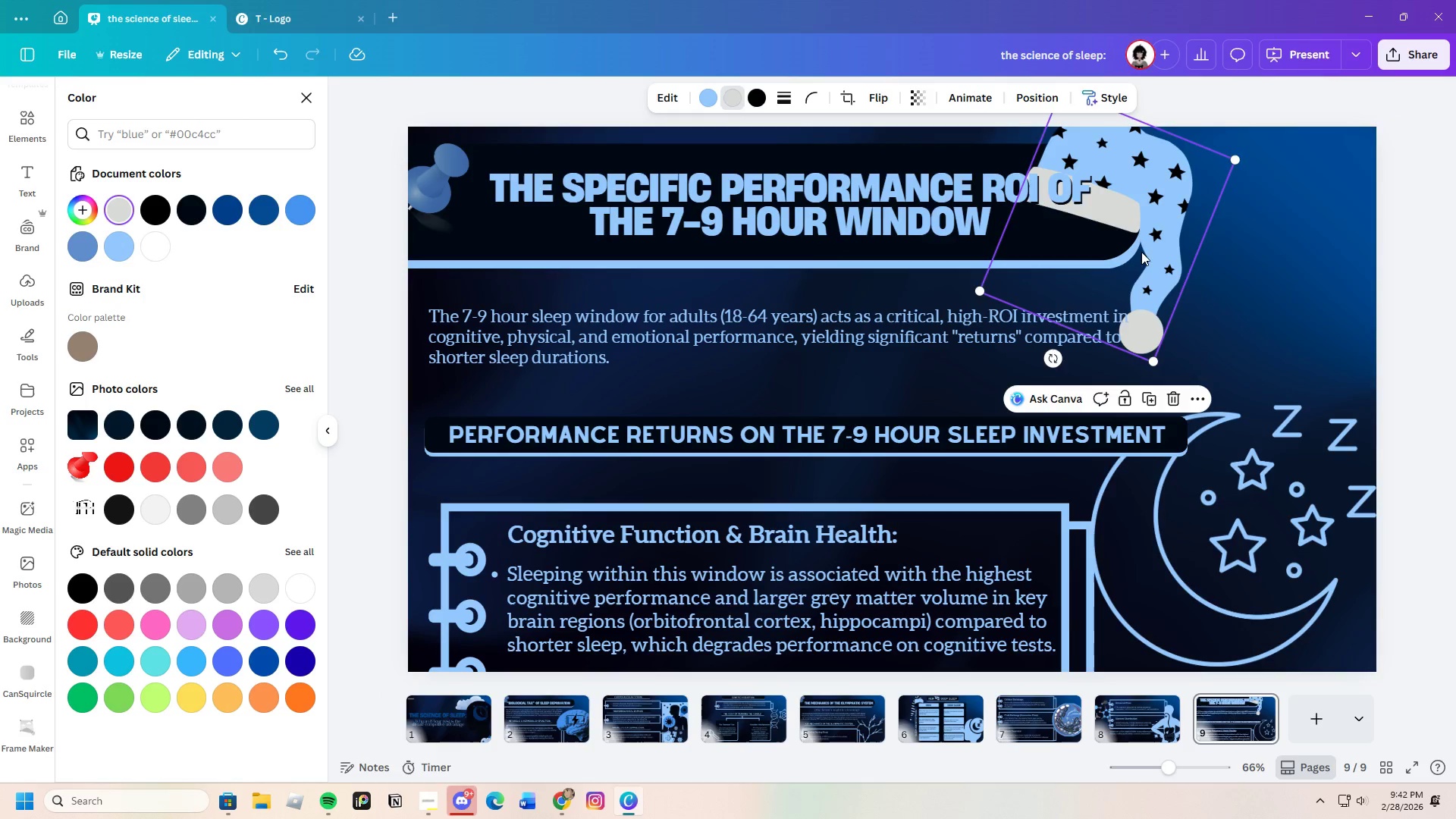 
left_click_drag(start_coordinate=[1141, 252], to_coordinate=[1157, 207])
 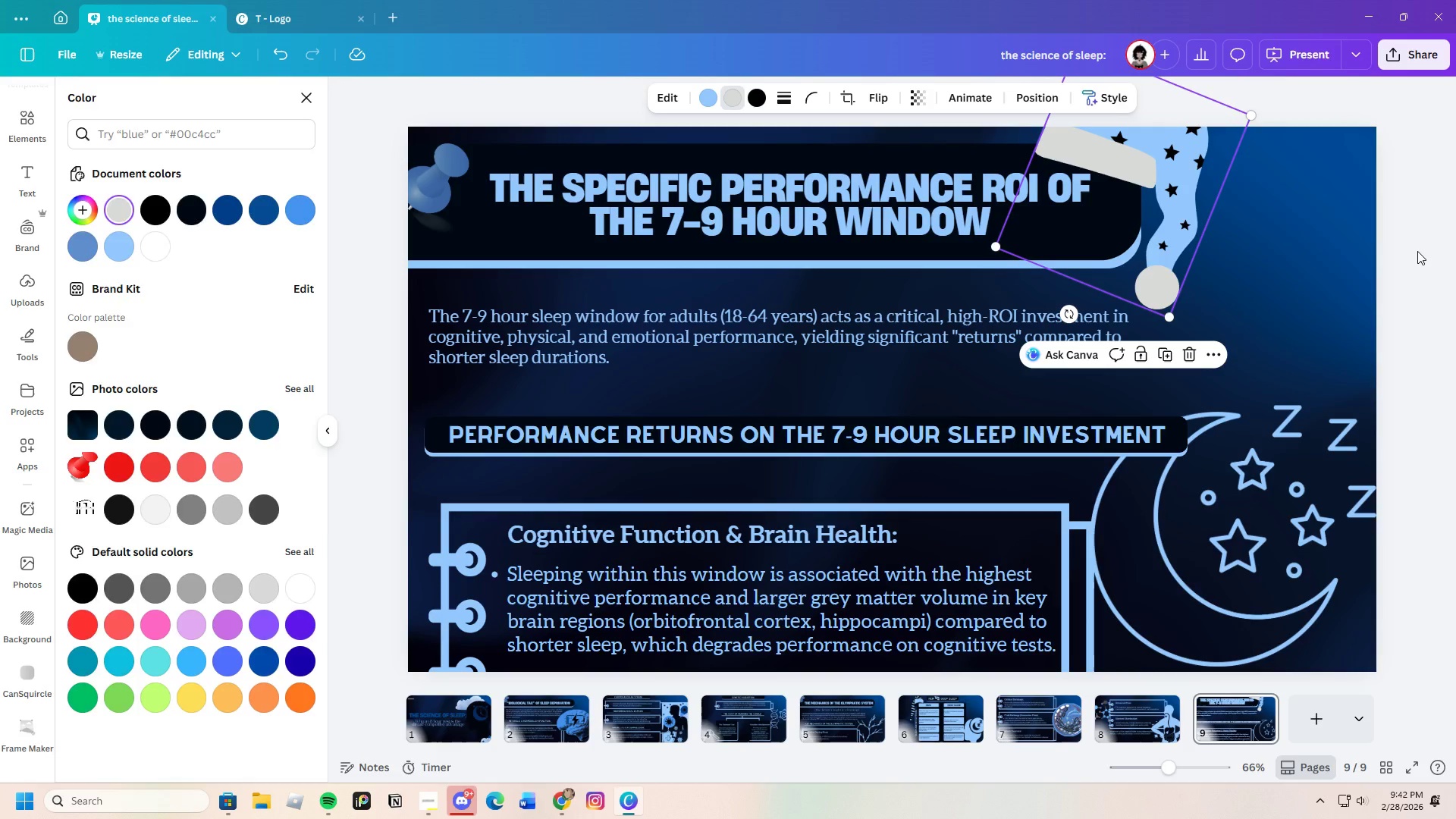 
left_click([1417, 251])
 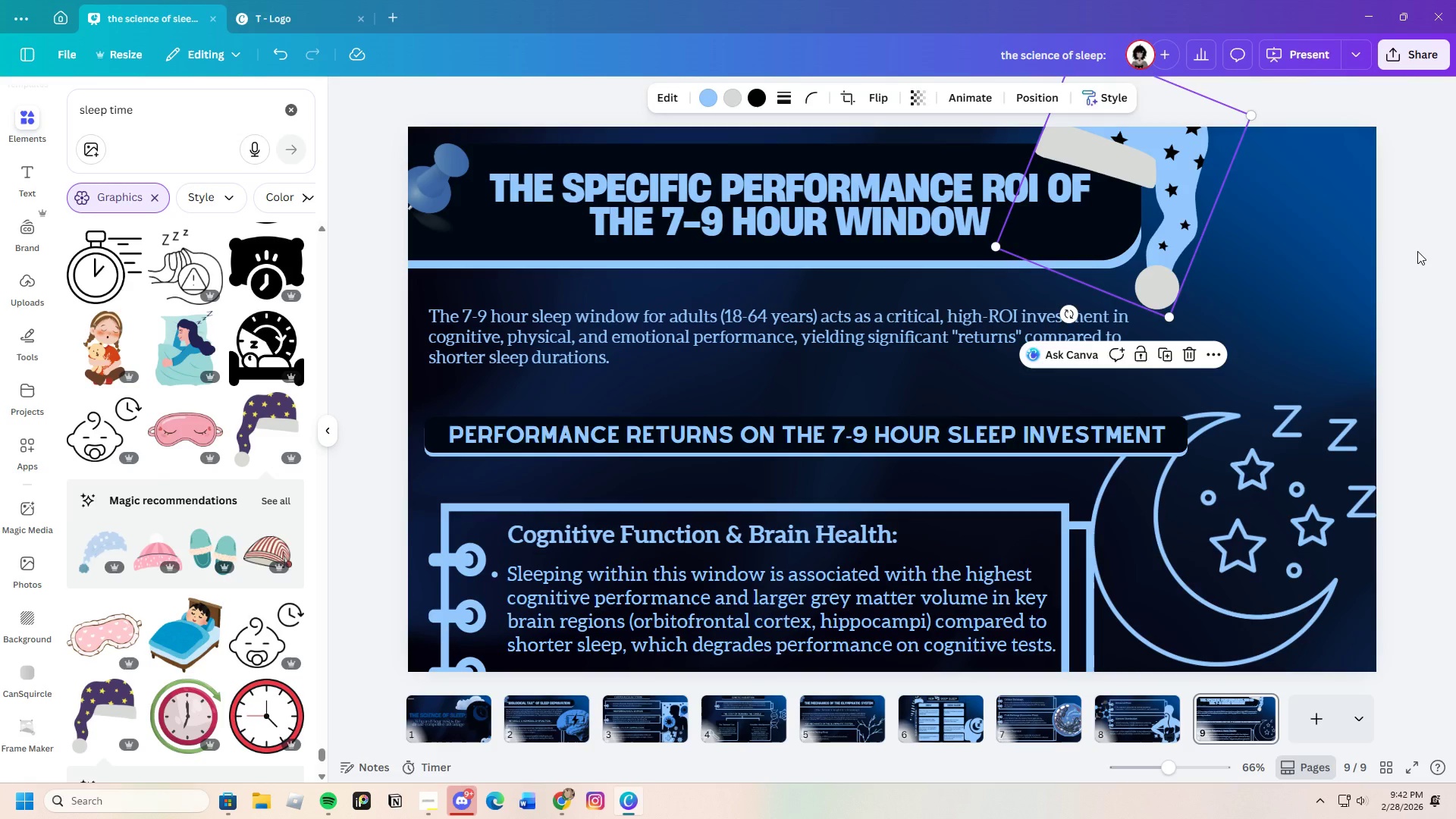 
left_click([1417, 251])
 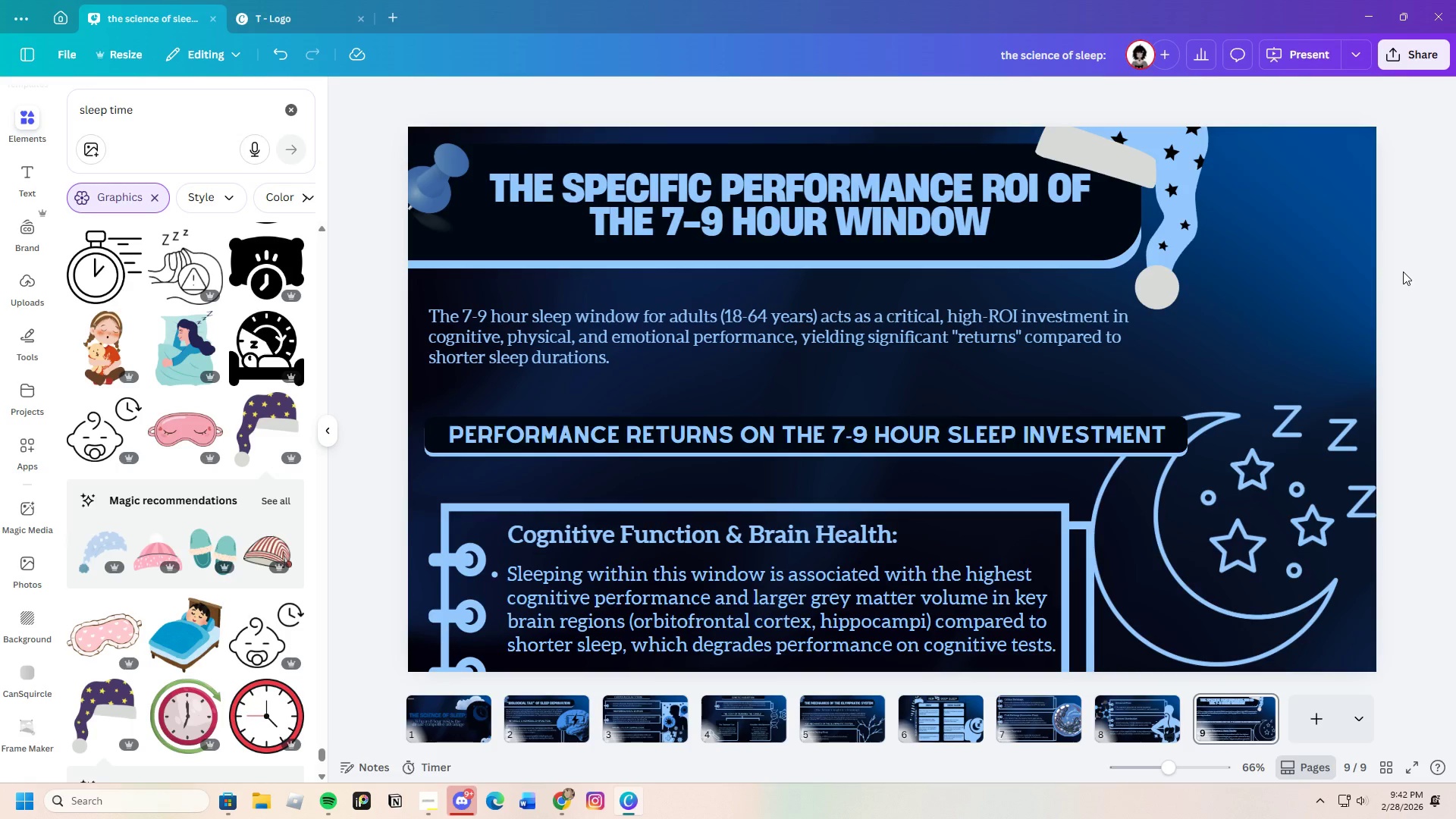 
left_click([1178, 166])
 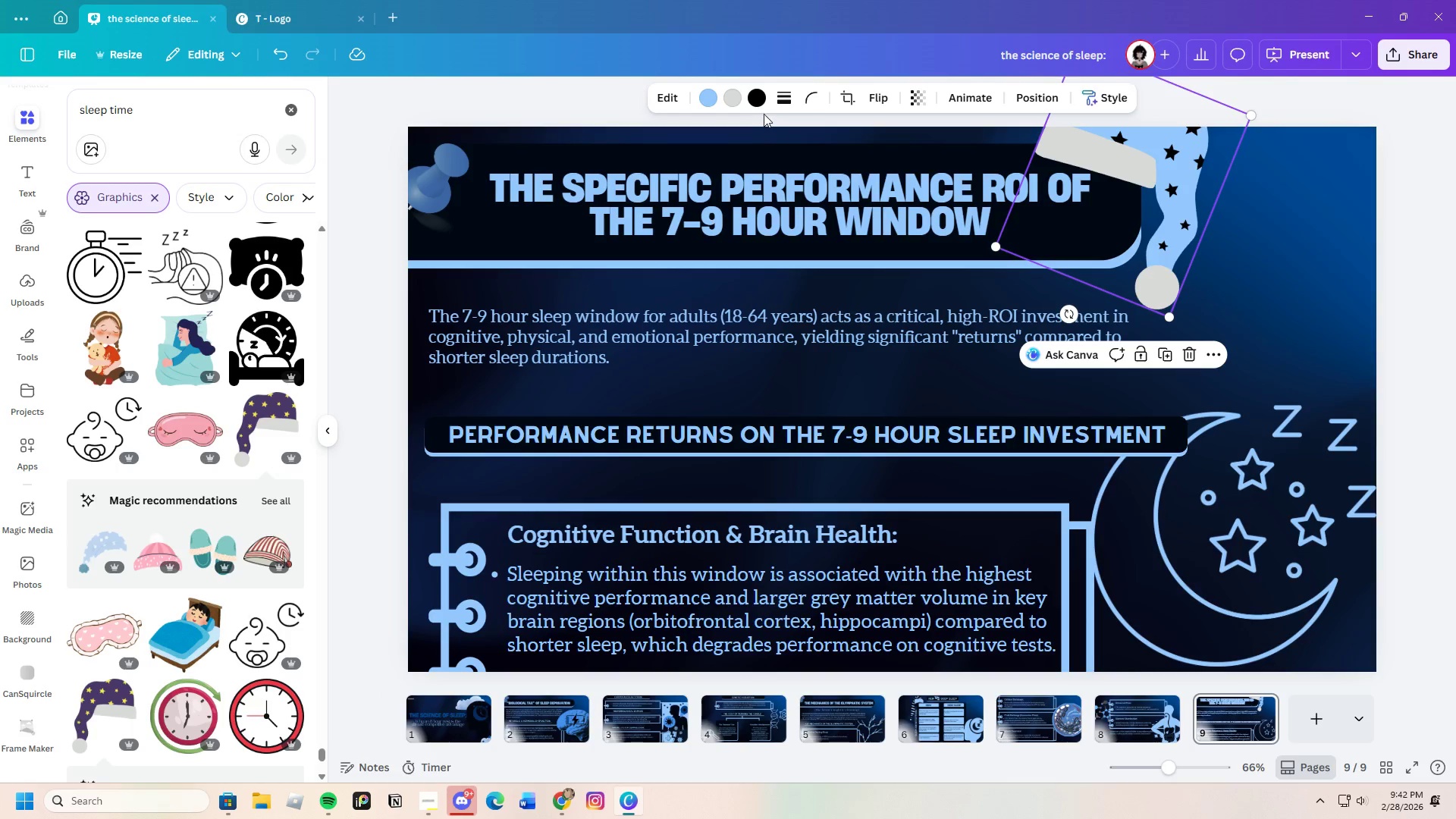 
left_click([757, 99])
 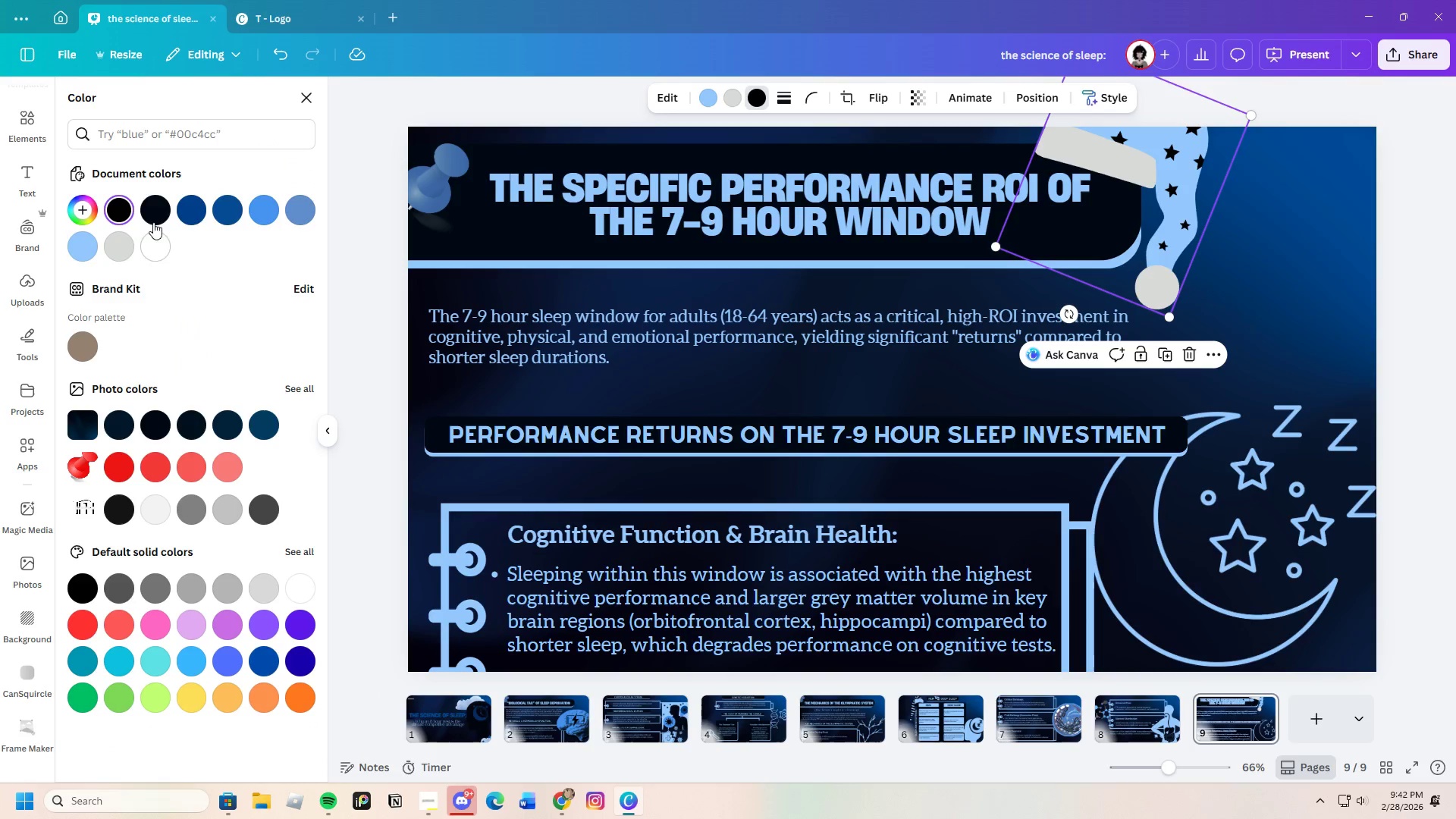 
left_click([153, 212])
 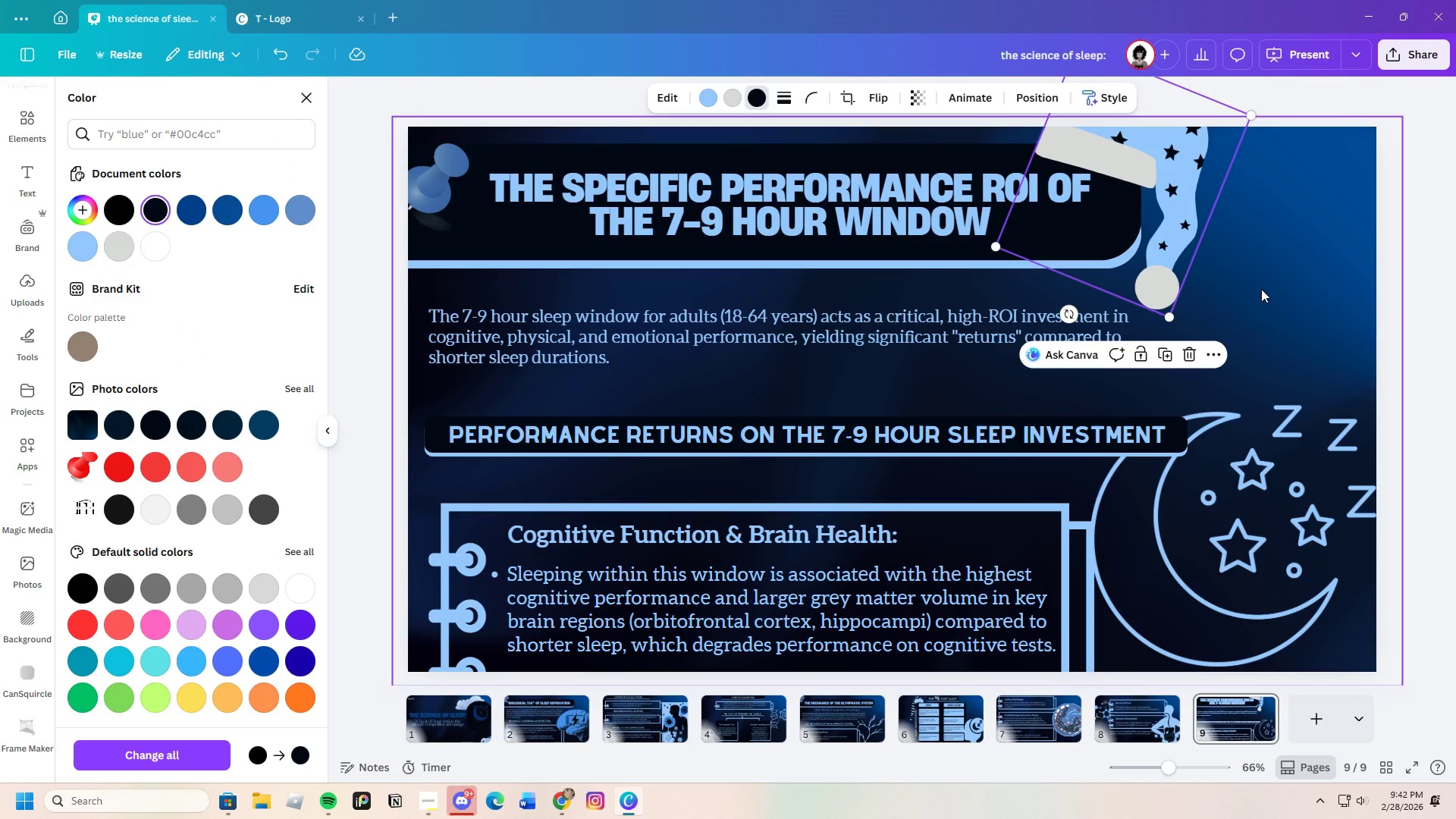 
left_click([1439, 306])
 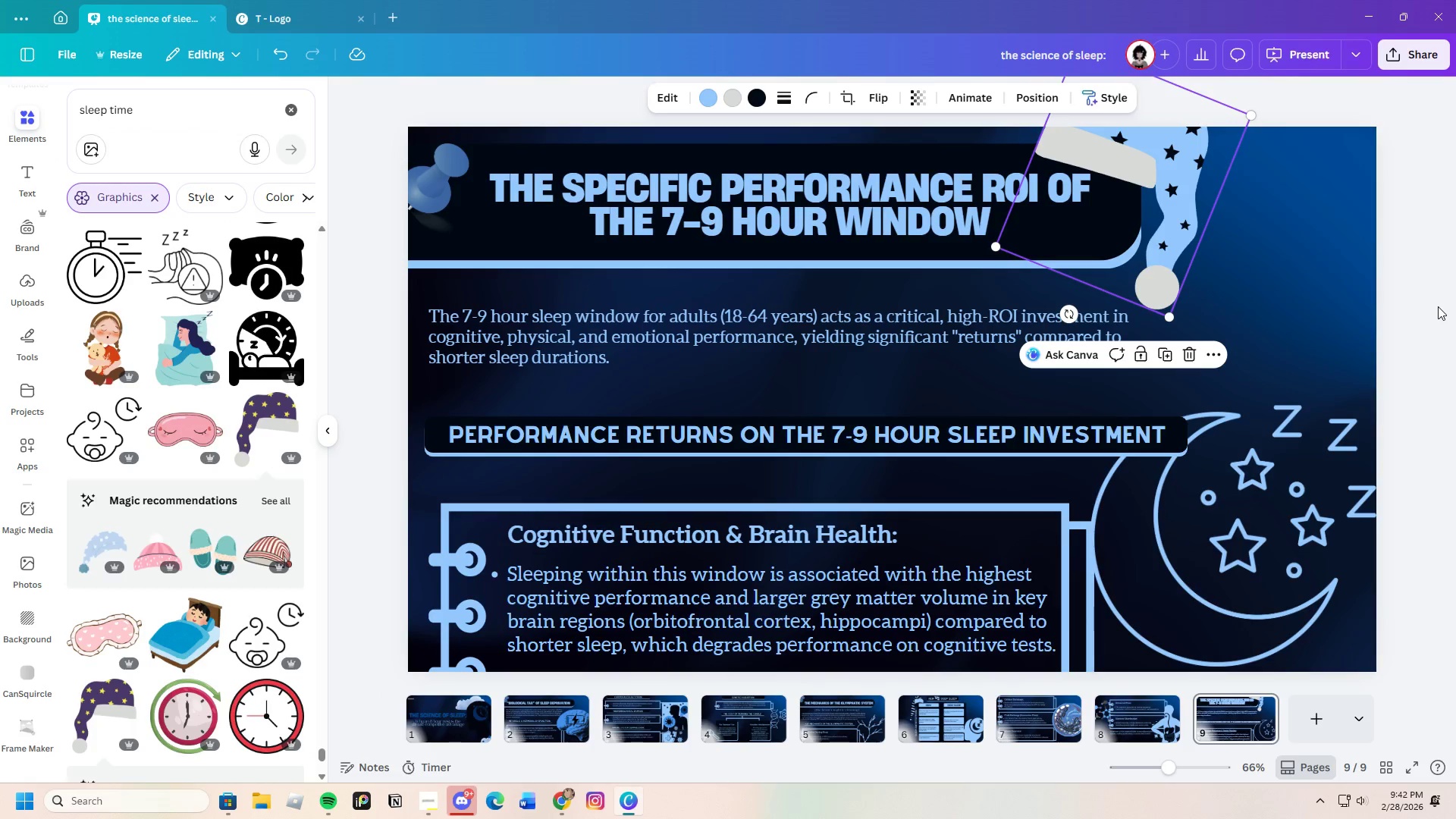 
left_click([1438, 306])
 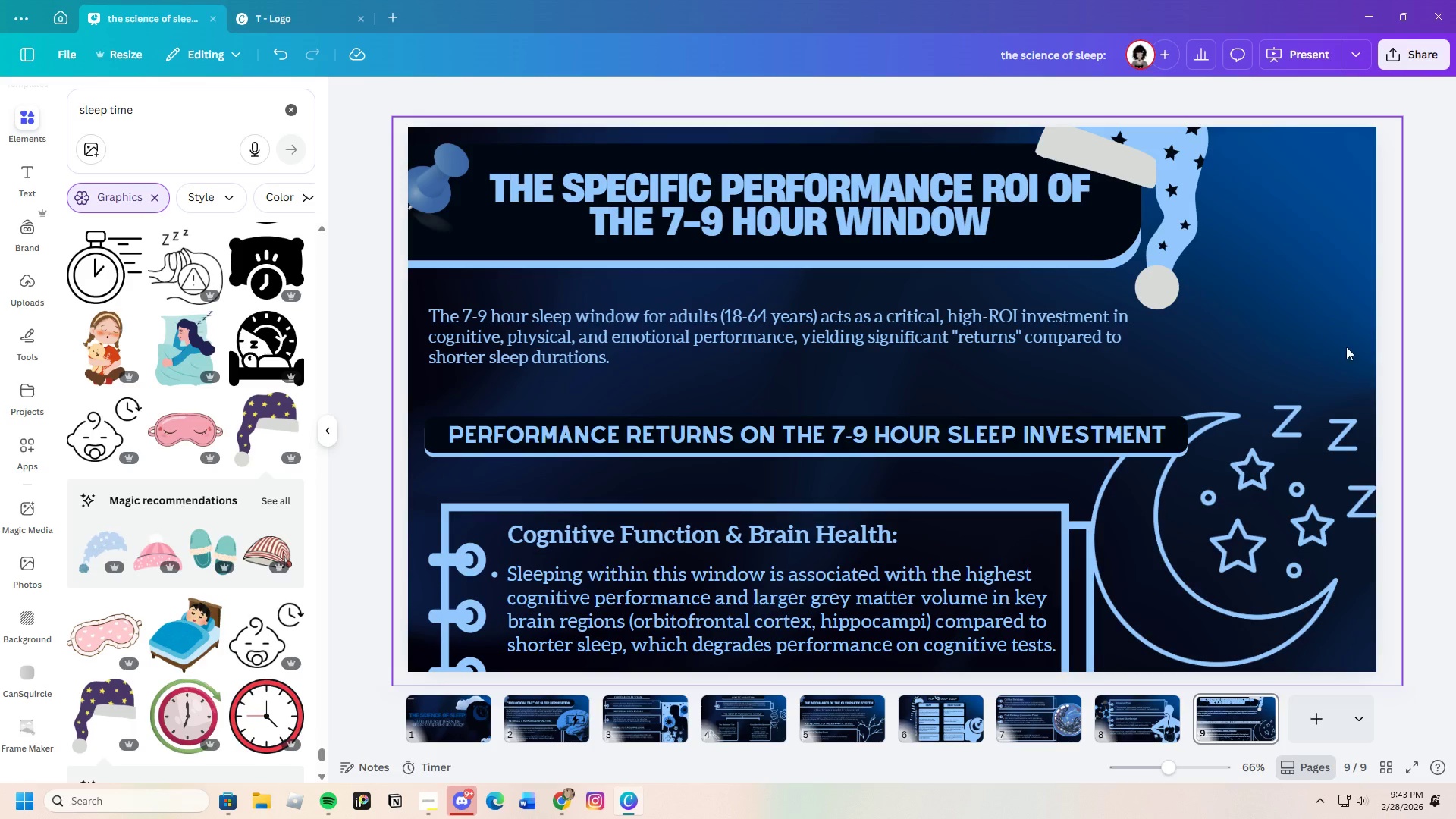 
wait(45.02)
 